 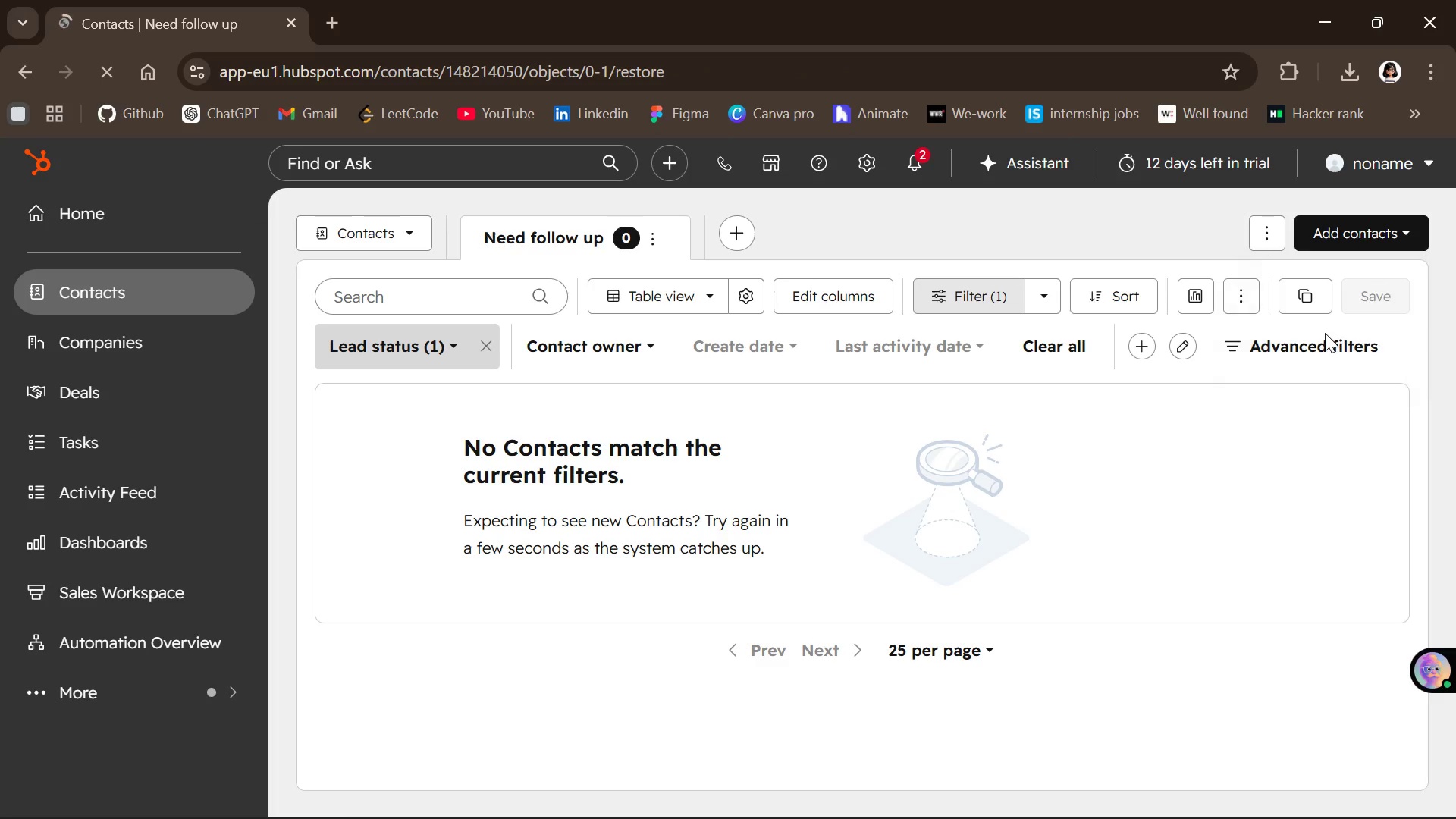 
left_click([364, 657])
 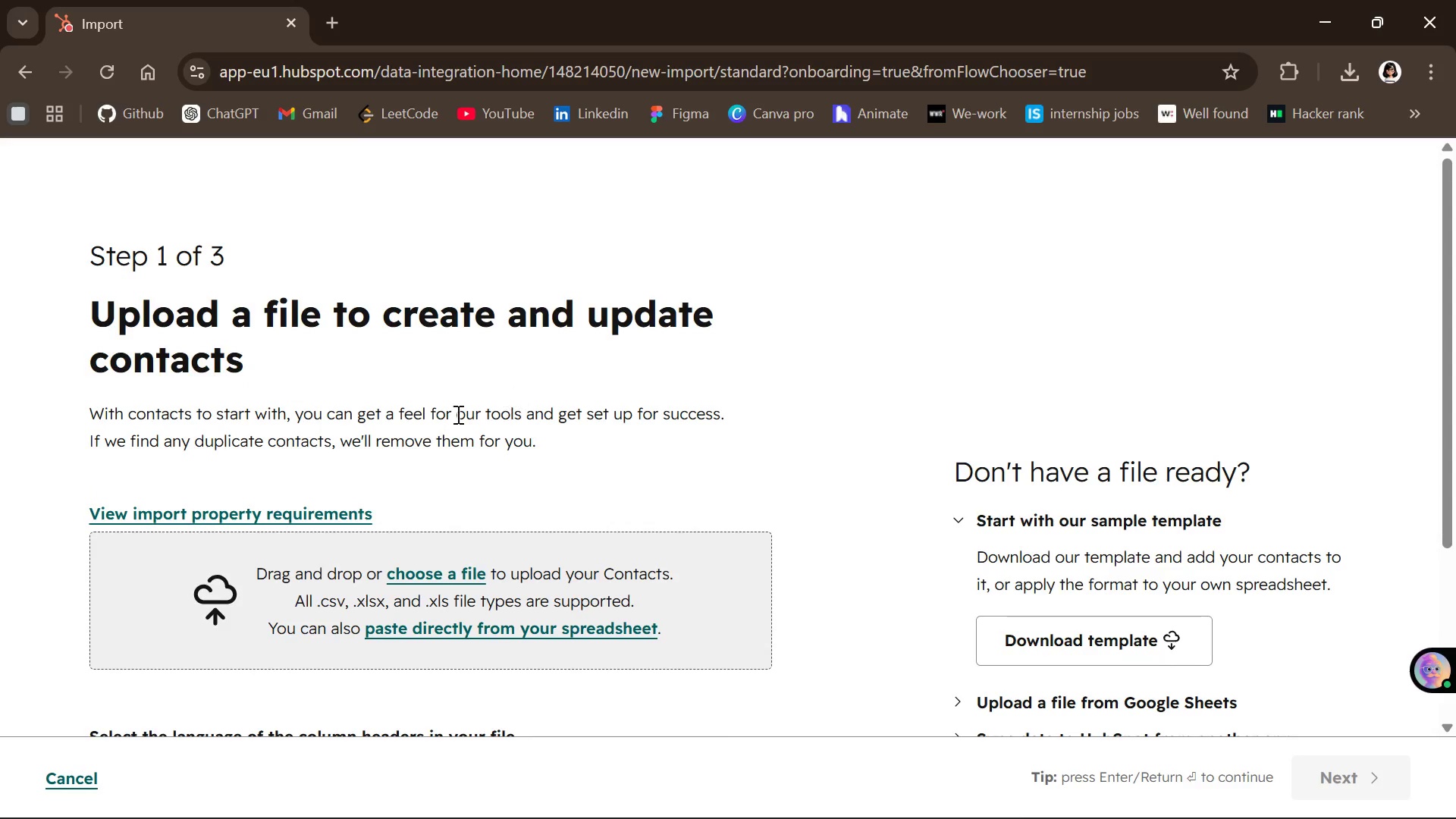 
wait(5.08)
 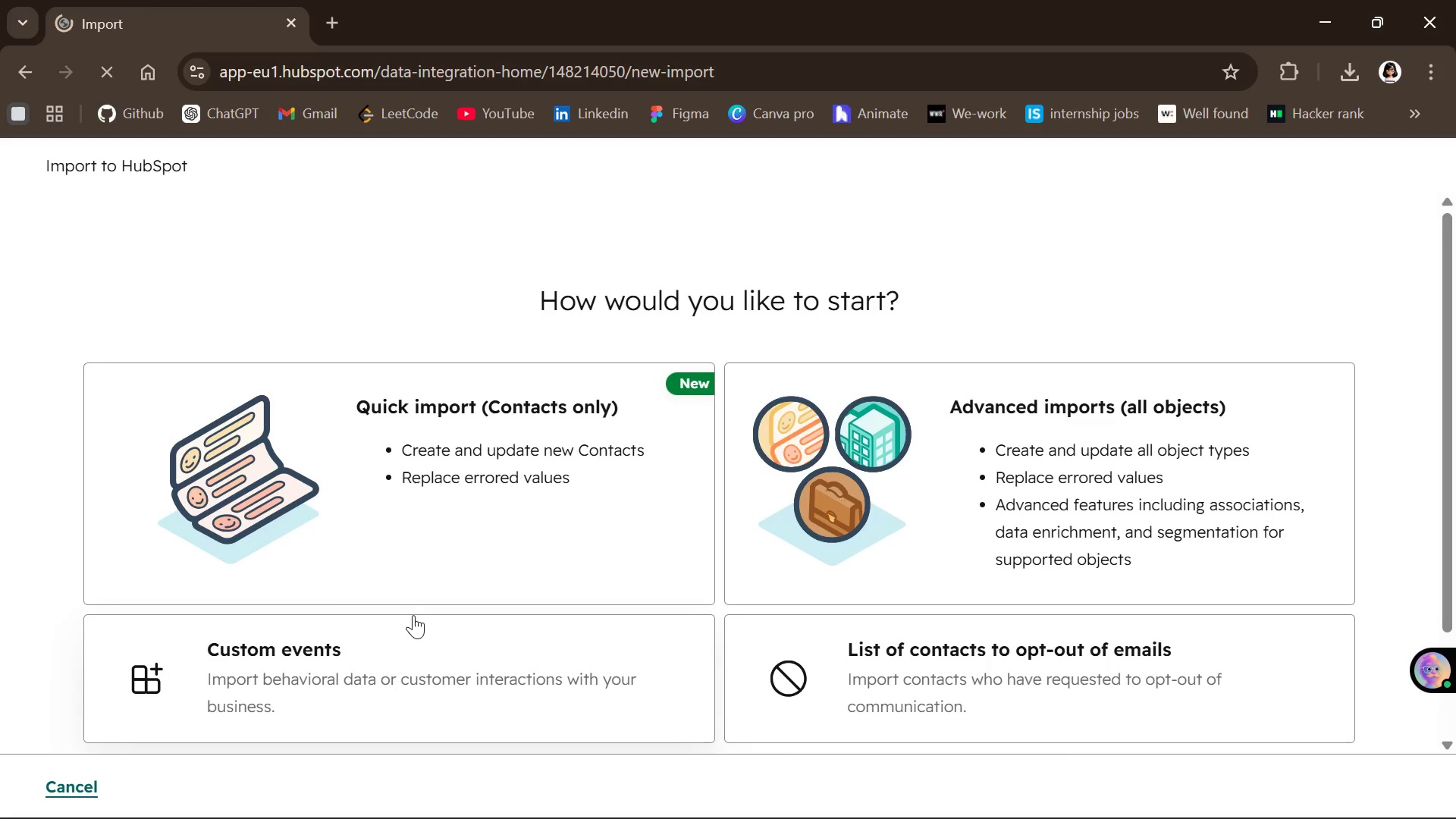 
left_click([422, 567])
 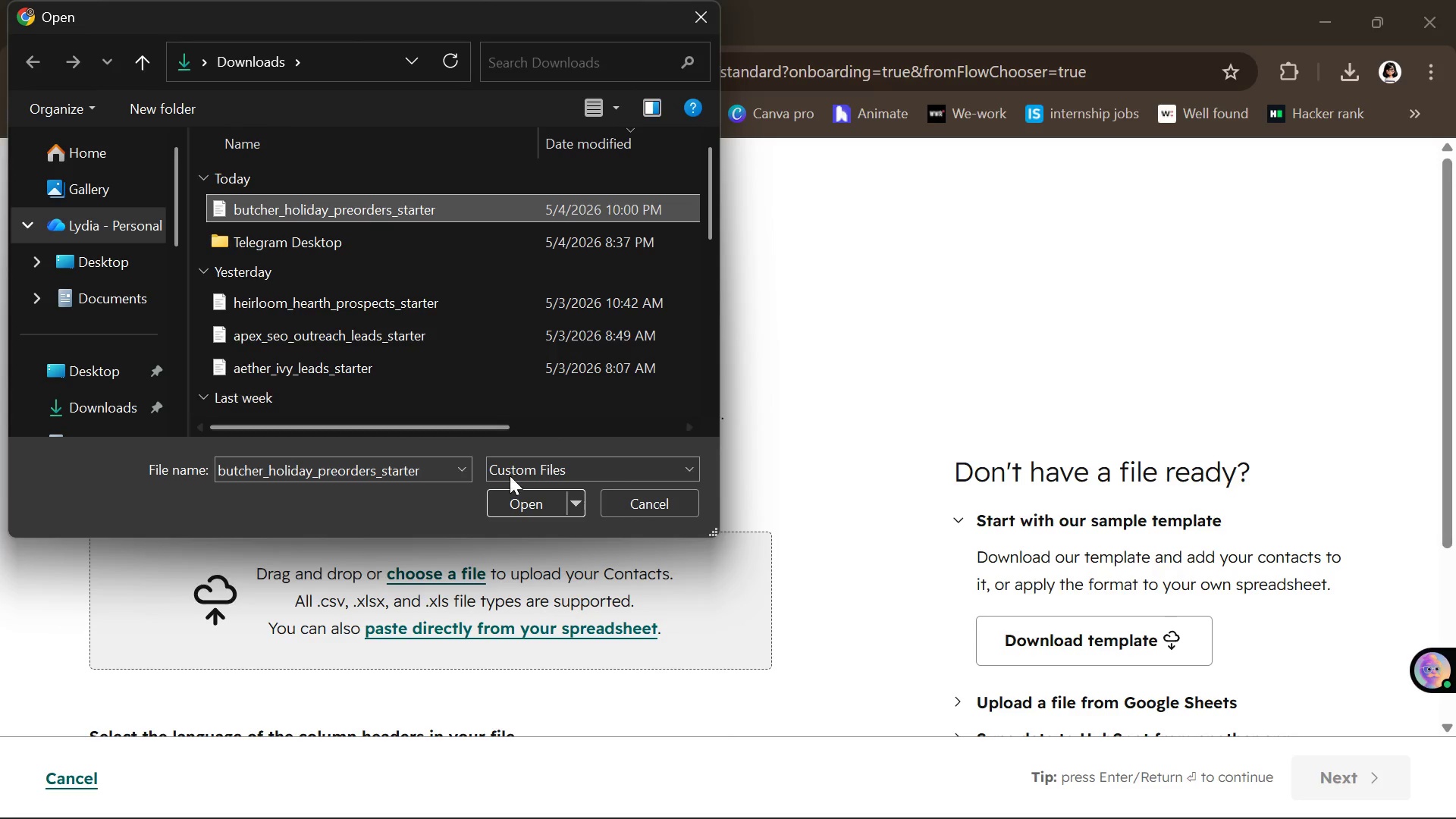 
left_click([518, 502])
 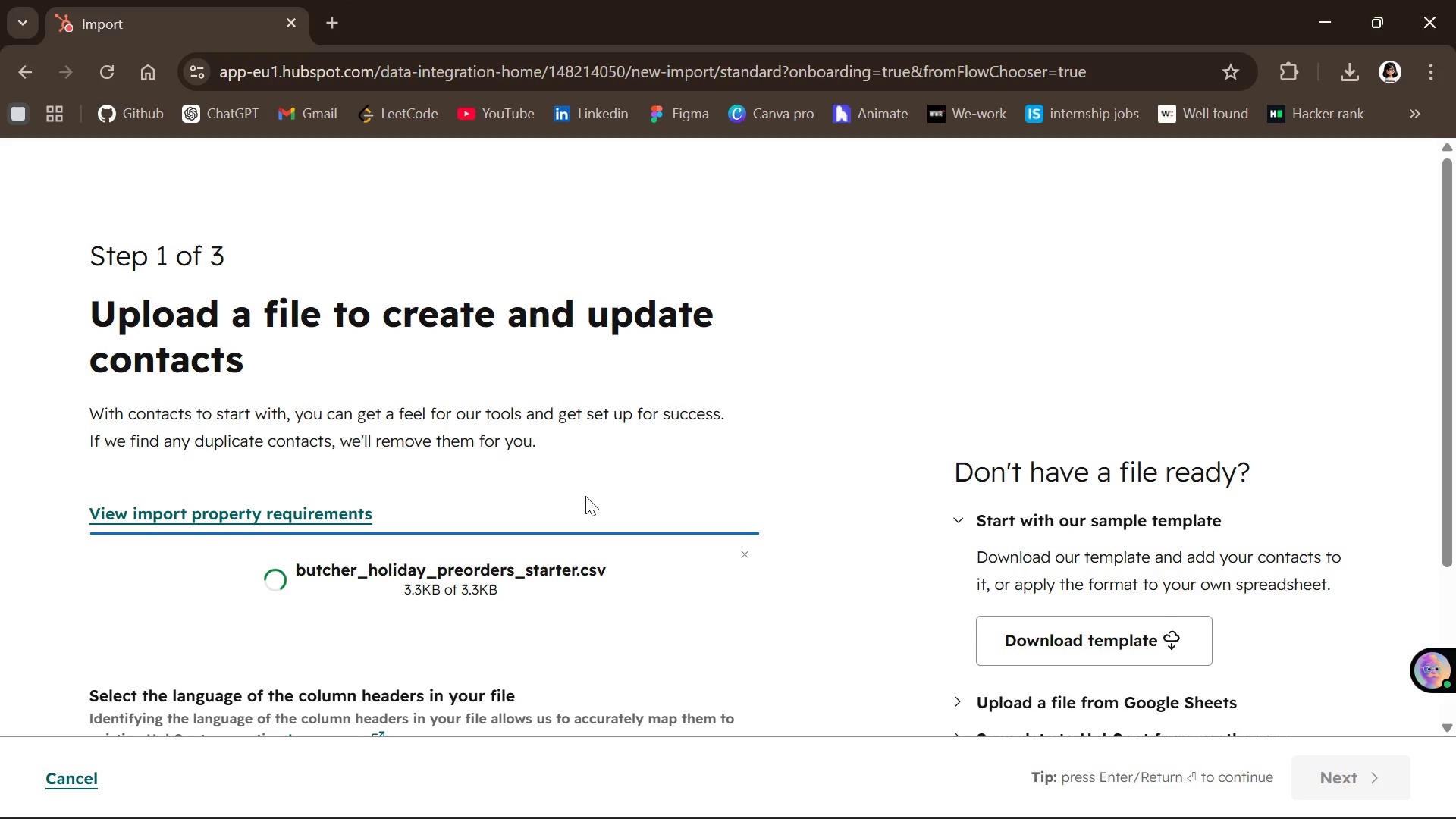 
scroll: coordinate [587, 497], scroll_direction: down, amount: 6.0
 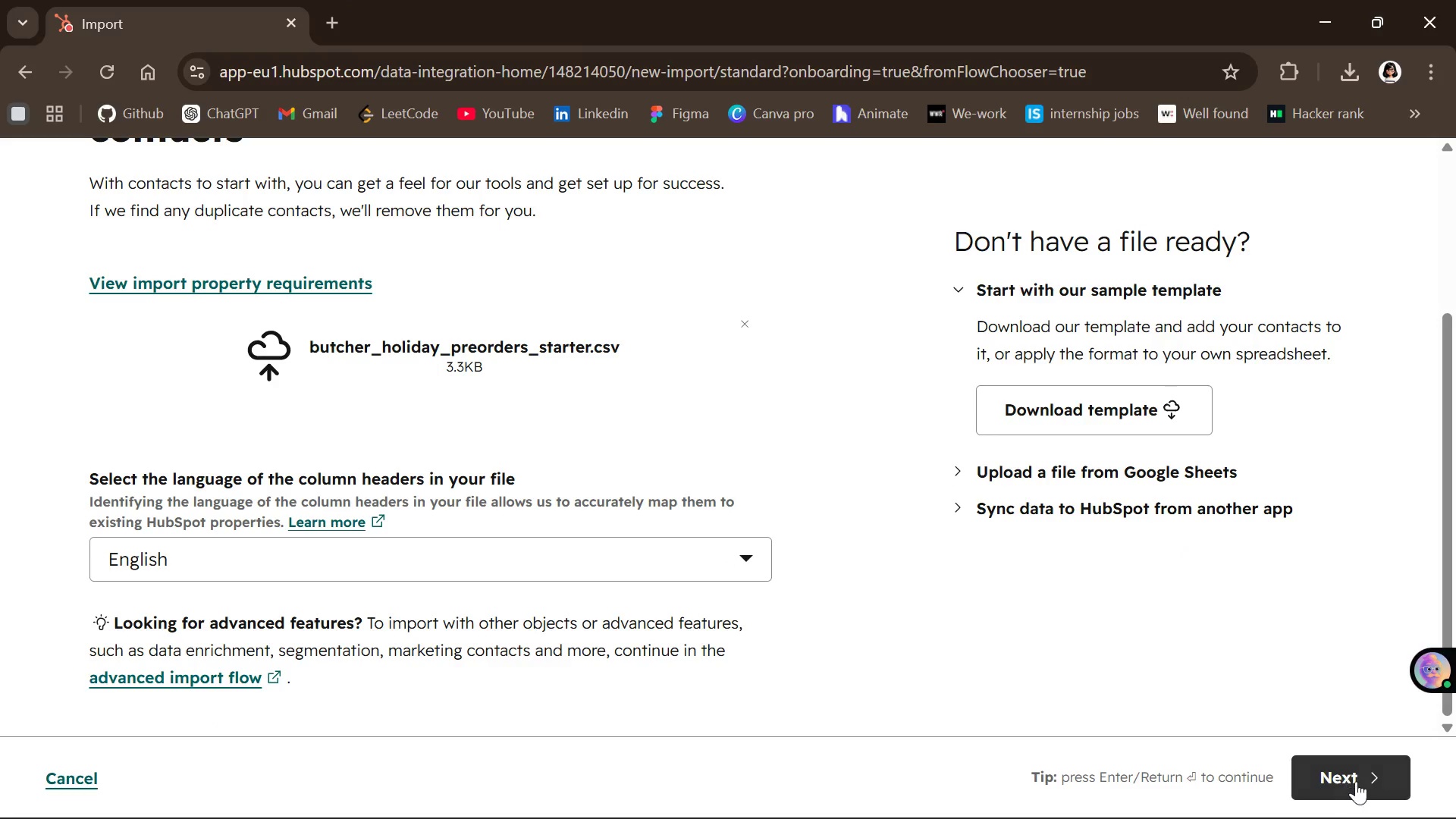 
left_click_drag(start_coordinate=[1354, 770], to_coordinate=[1351, 771])
 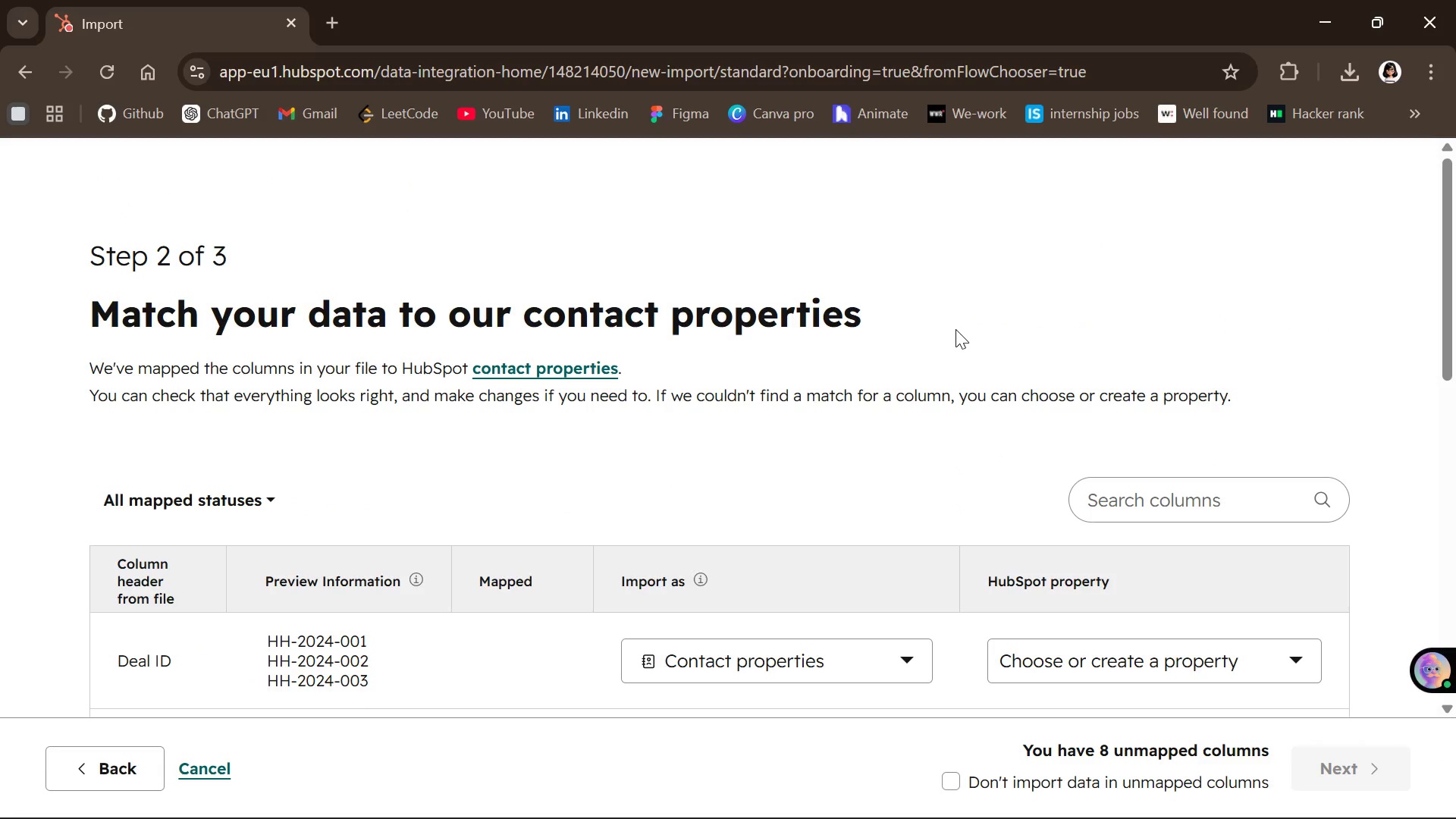 
scroll: coordinate [949, 359], scroll_direction: down, amount: 12.0
 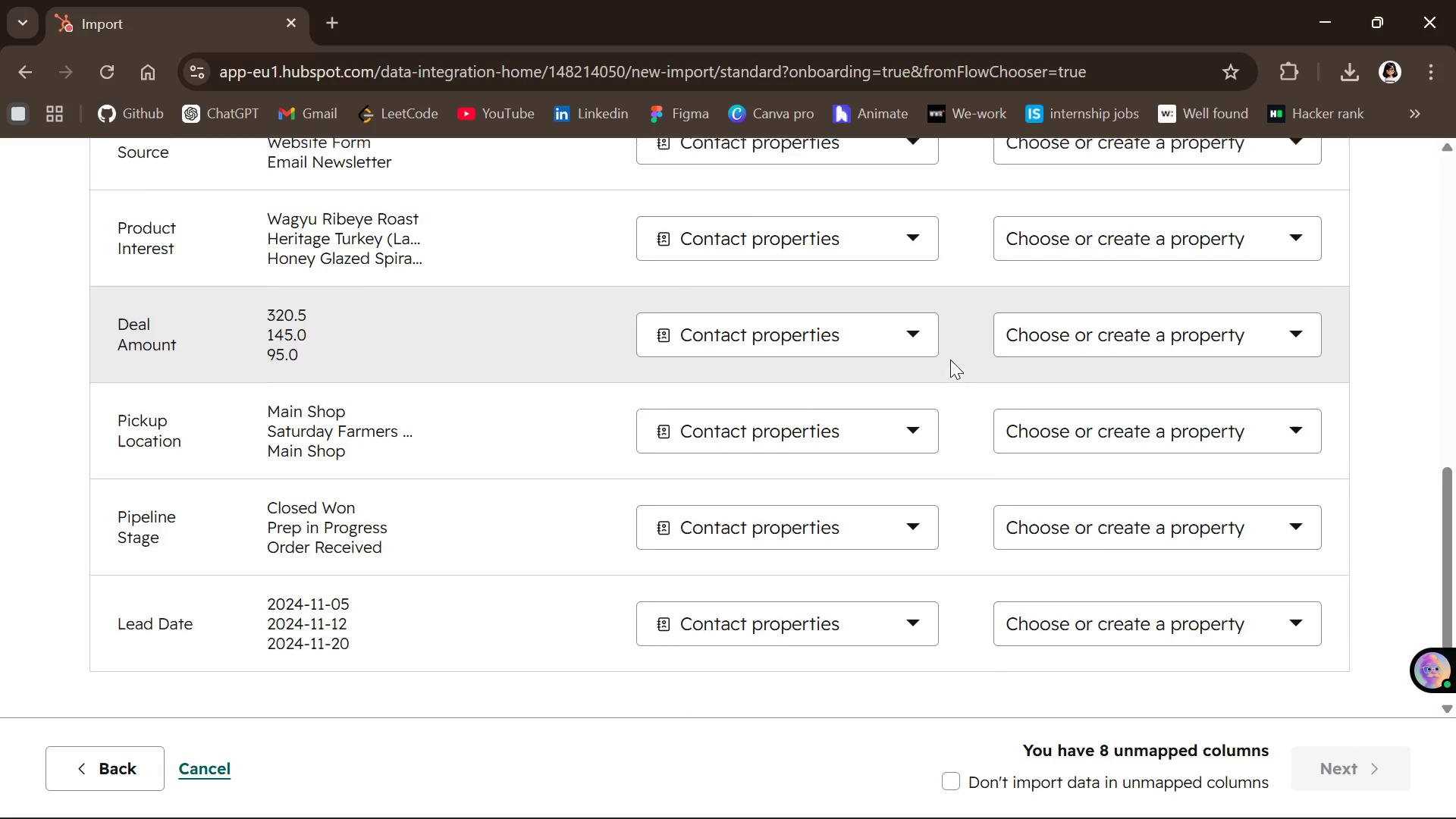 
scroll: coordinate [952, 359], scroll_direction: up, amount: 7.0
 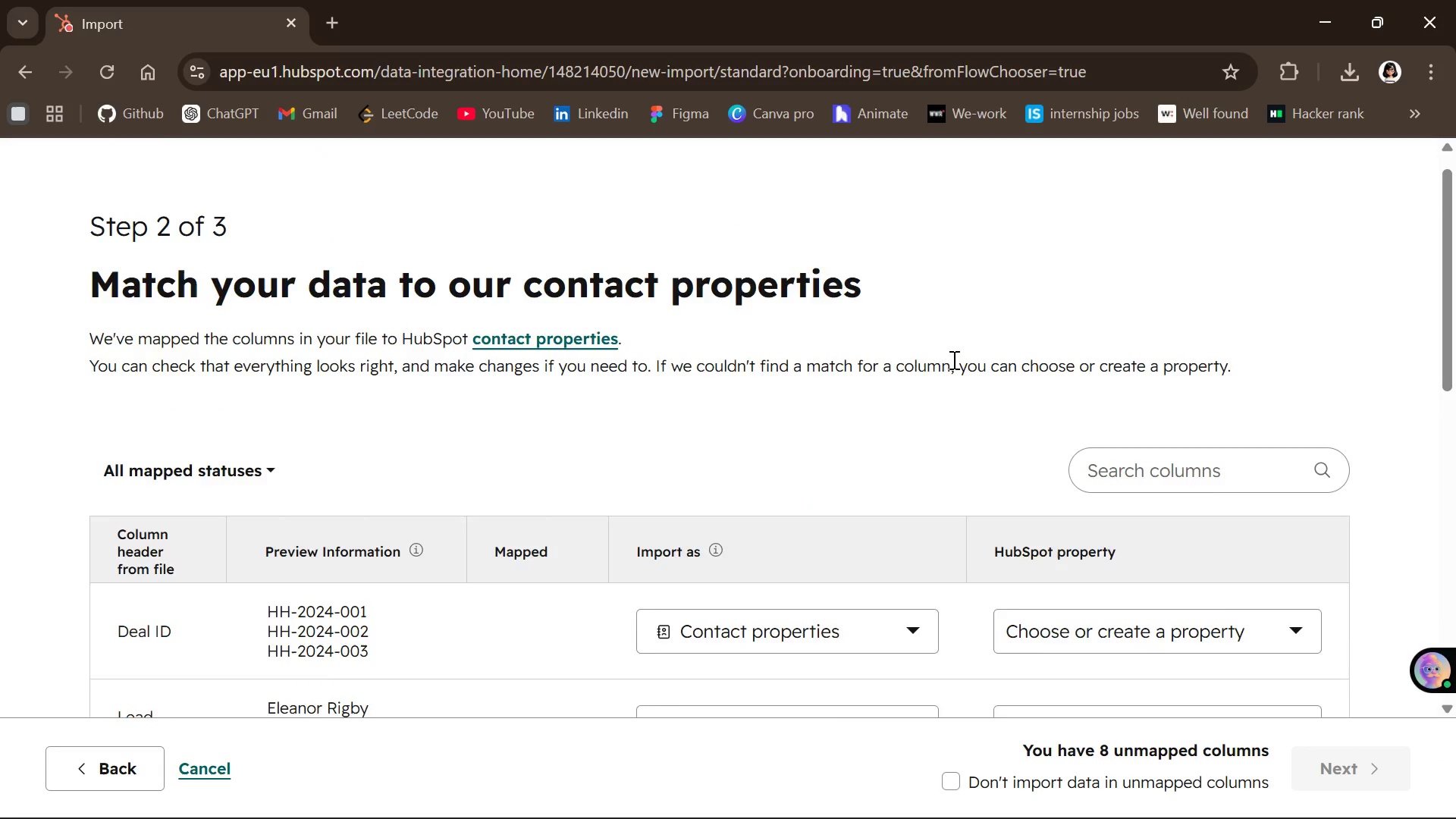 
scroll: coordinate [952, 359], scroll_direction: down, amount: 3.0
 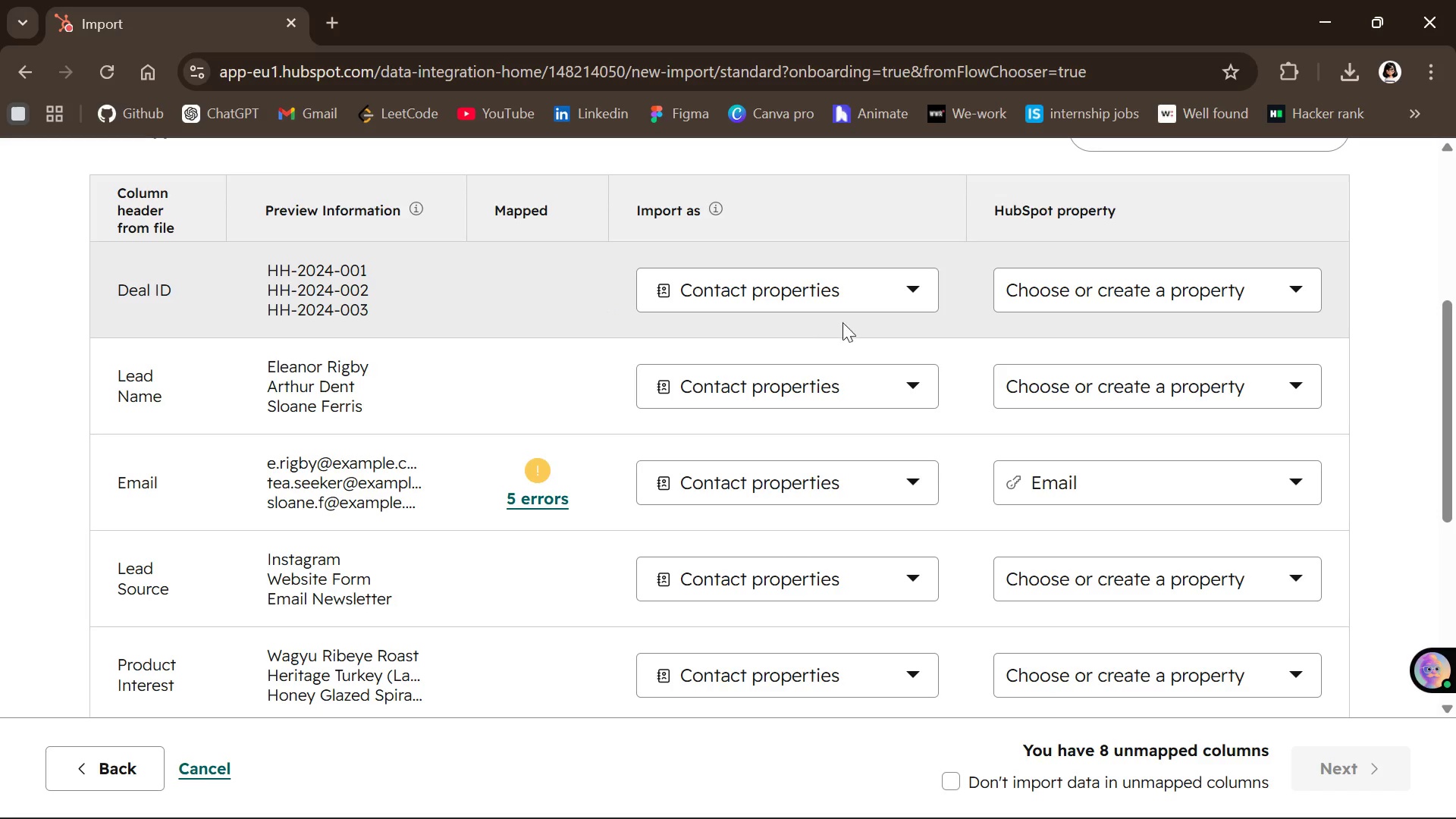 
wait(7.42)
 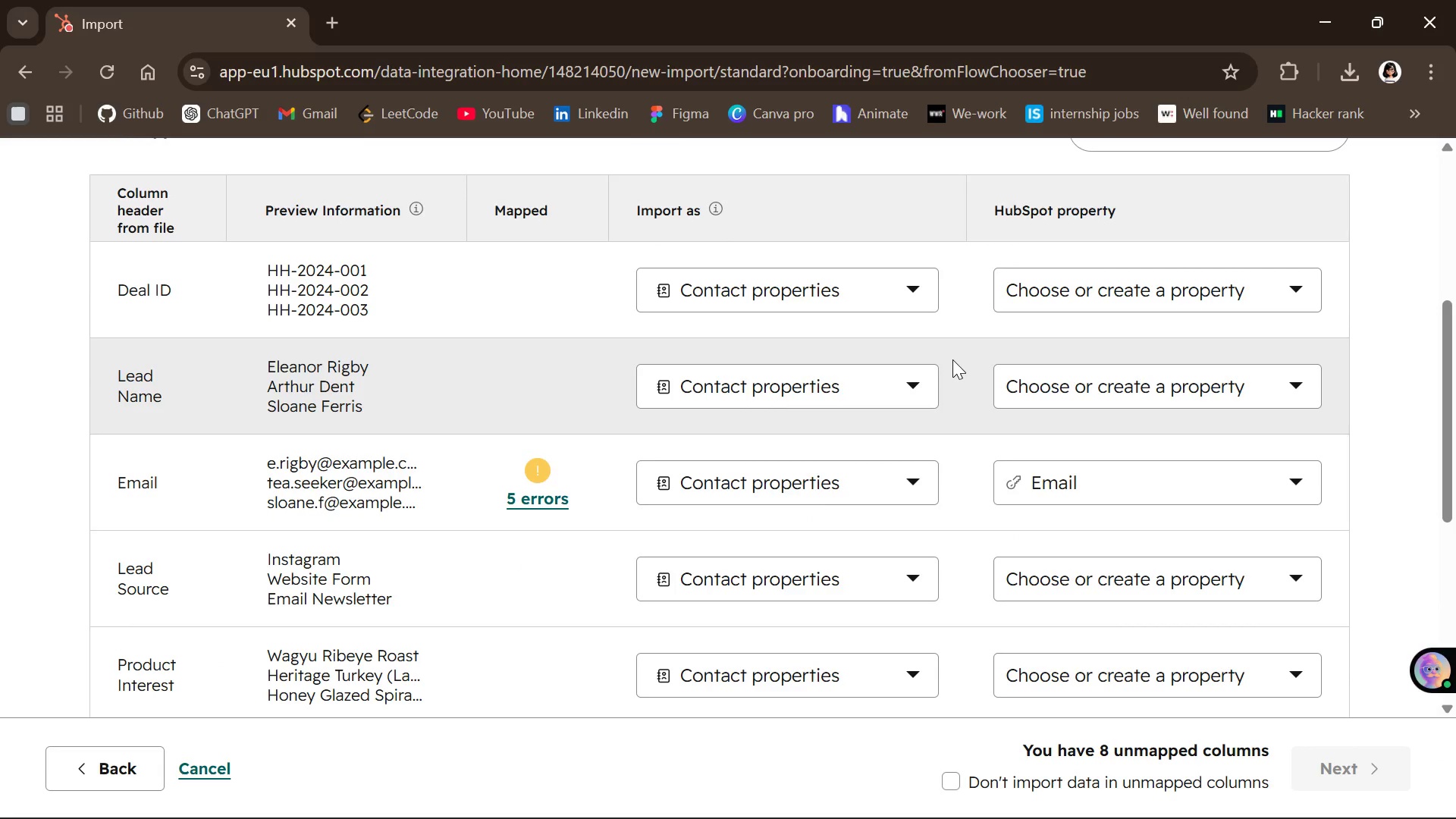 
left_click([1119, 296])
 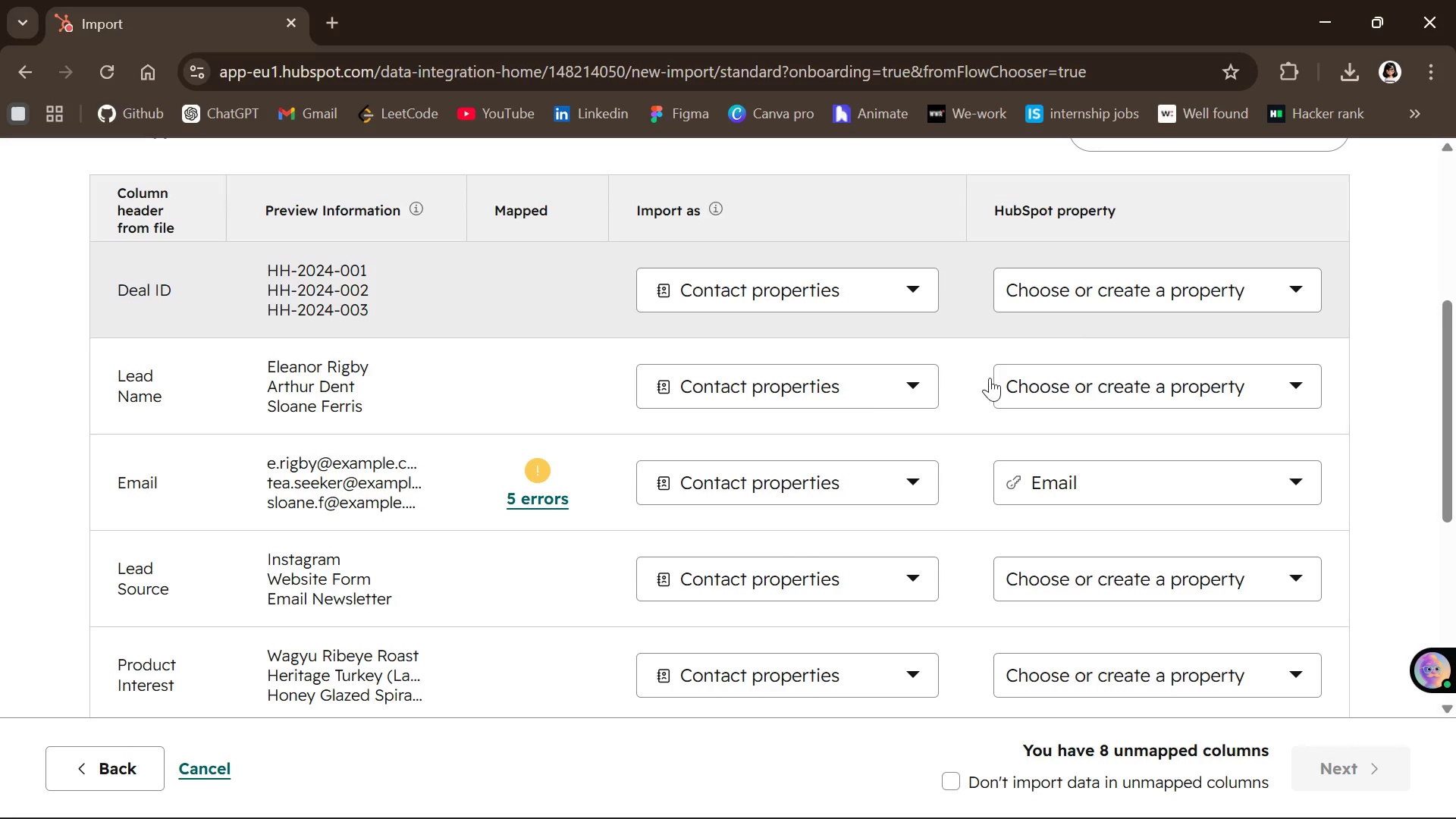 
scroll: coordinate [802, 413], scroll_direction: up, amount: 2.0
 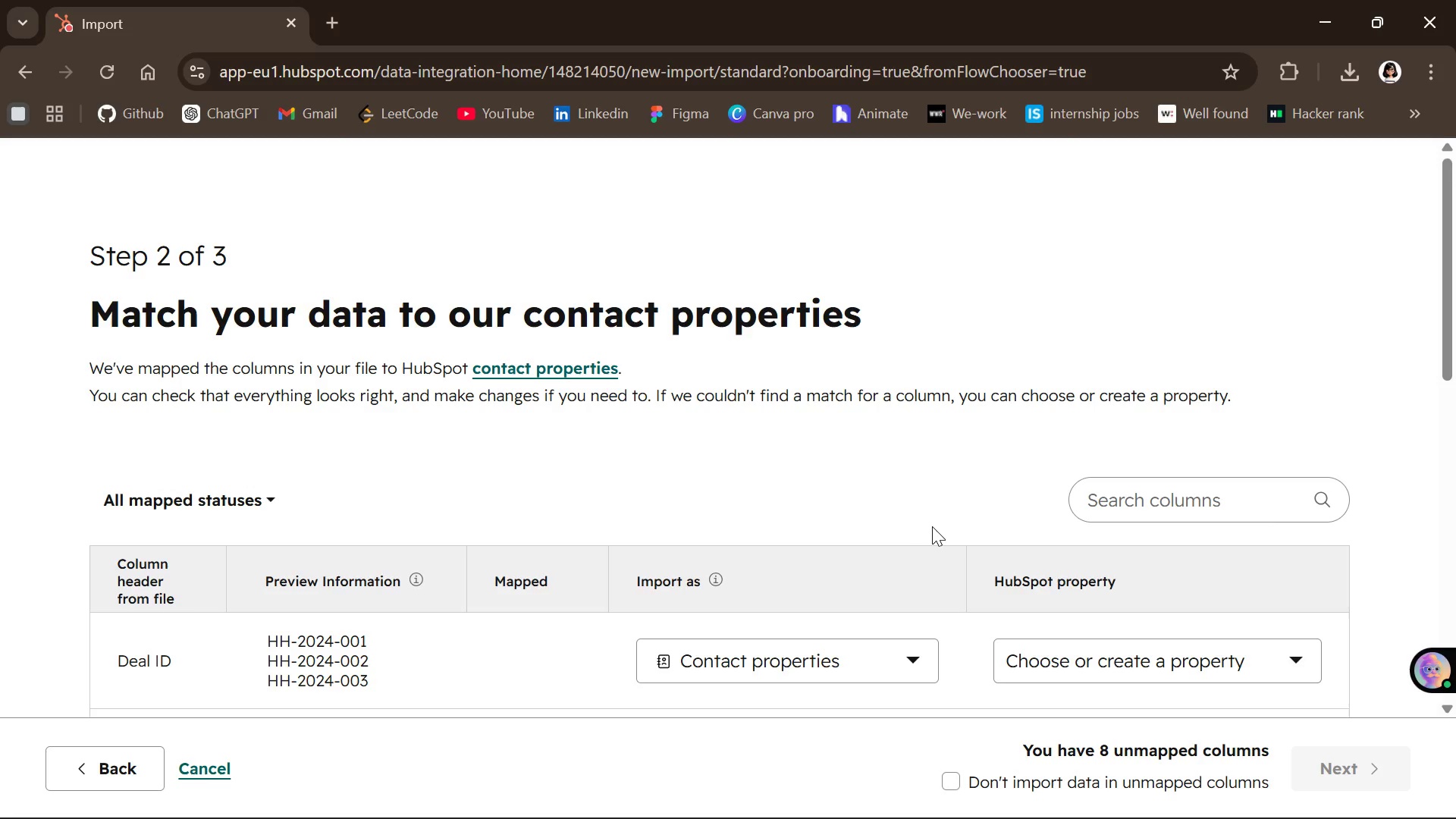 
scroll: coordinate [927, 472], scroll_direction: down, amount: 1.0
 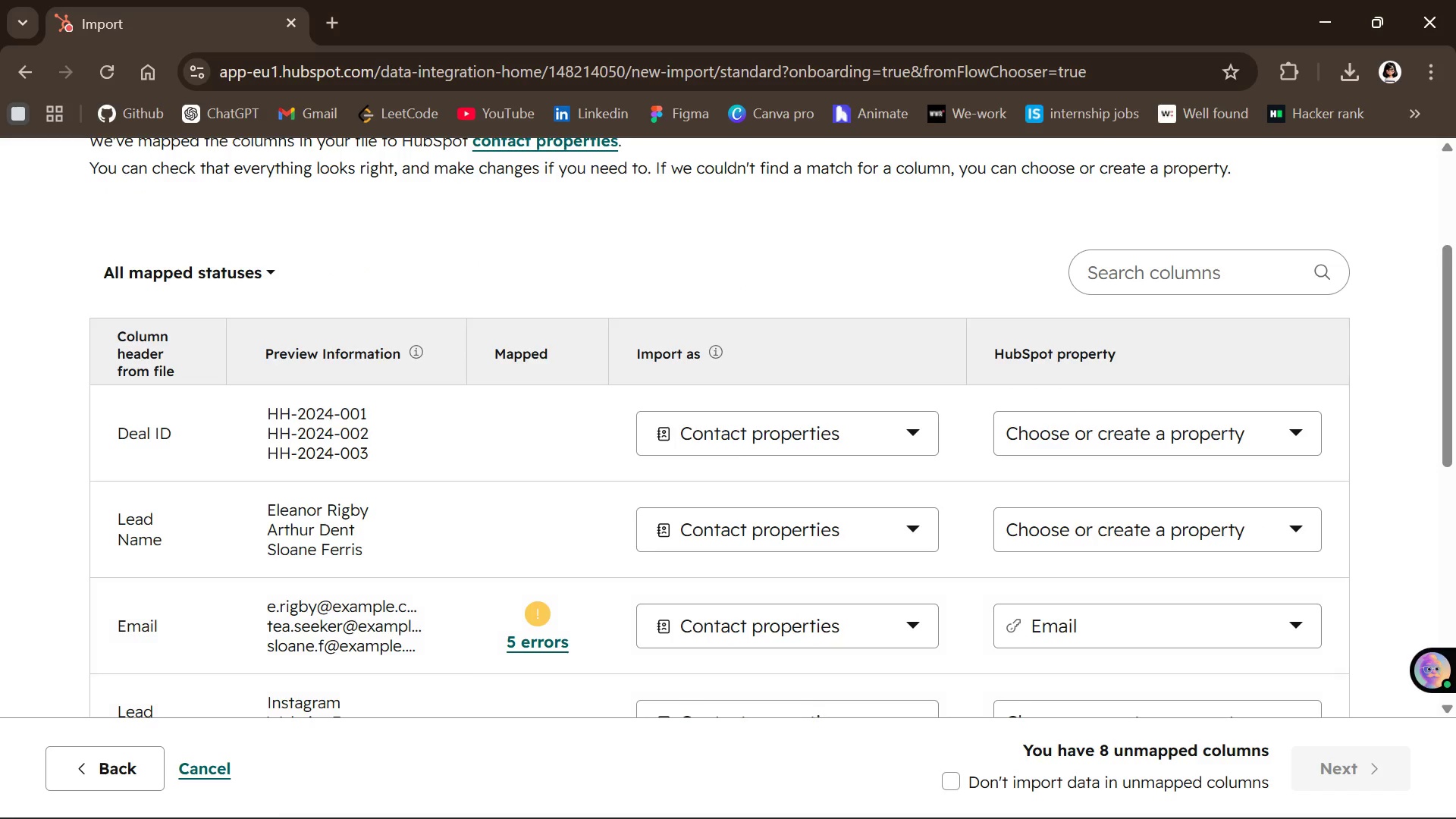 
wait(6.91)
 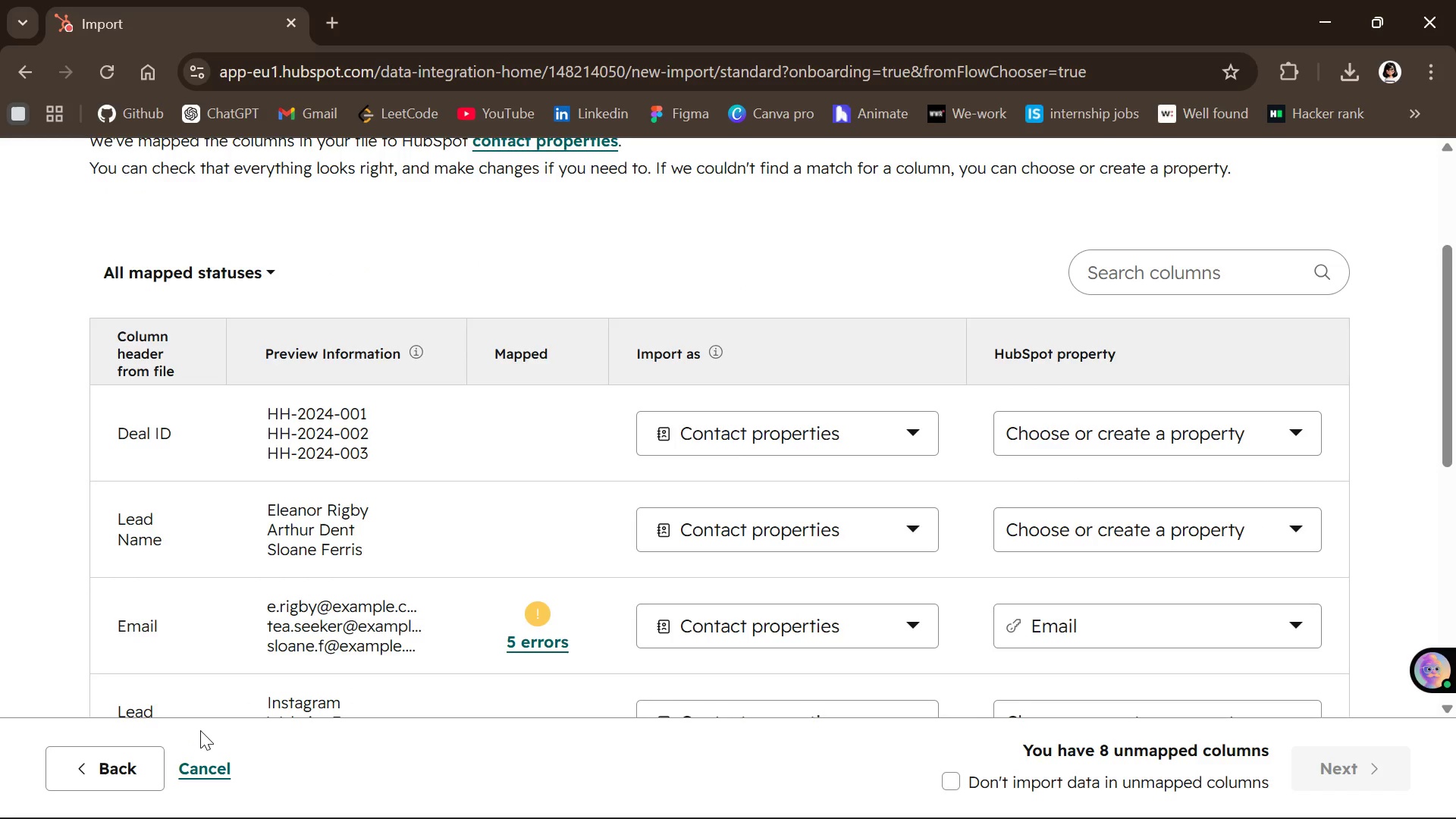 
left_click([111, 763])
 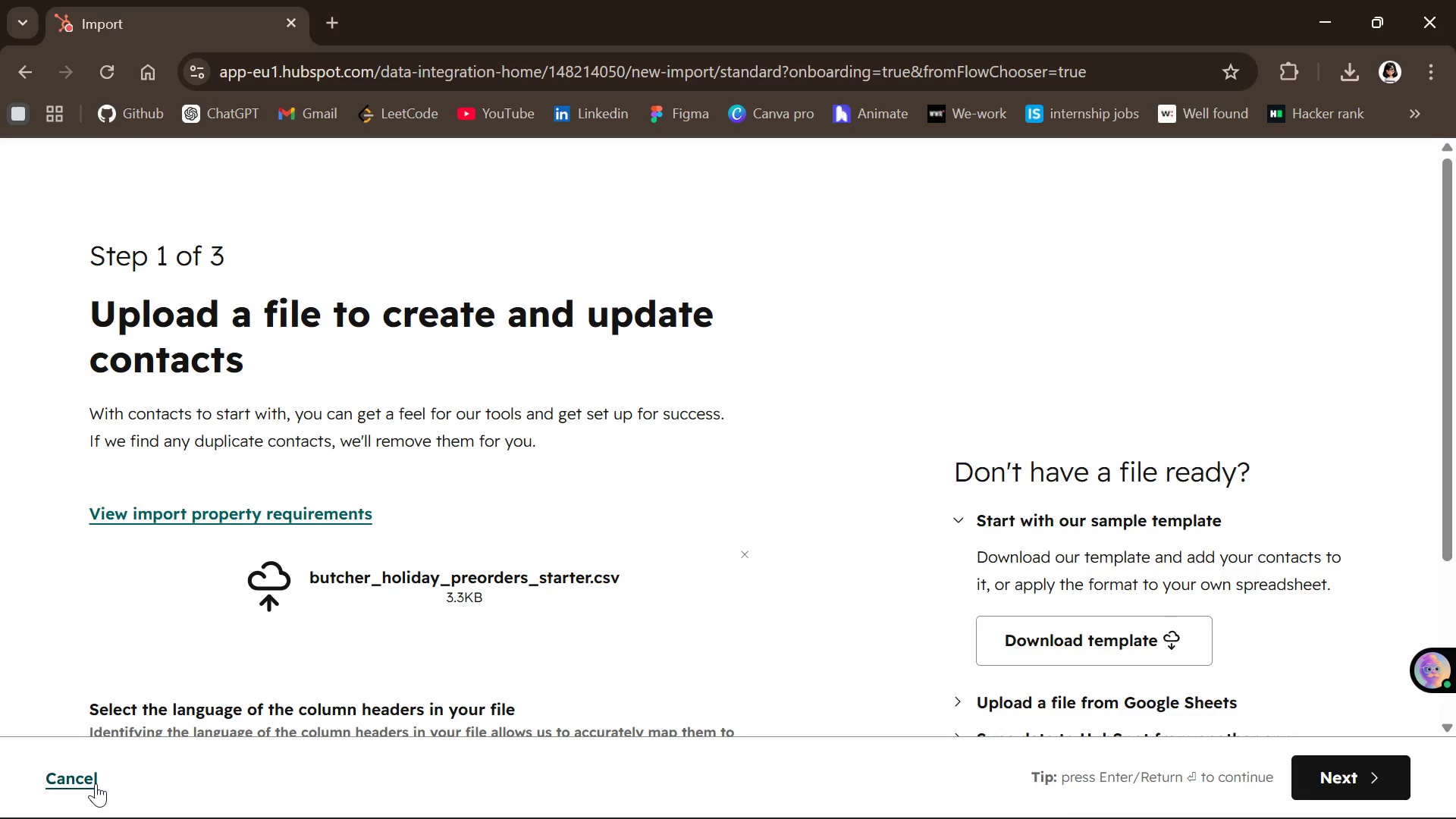 
left_click([96, 783])
 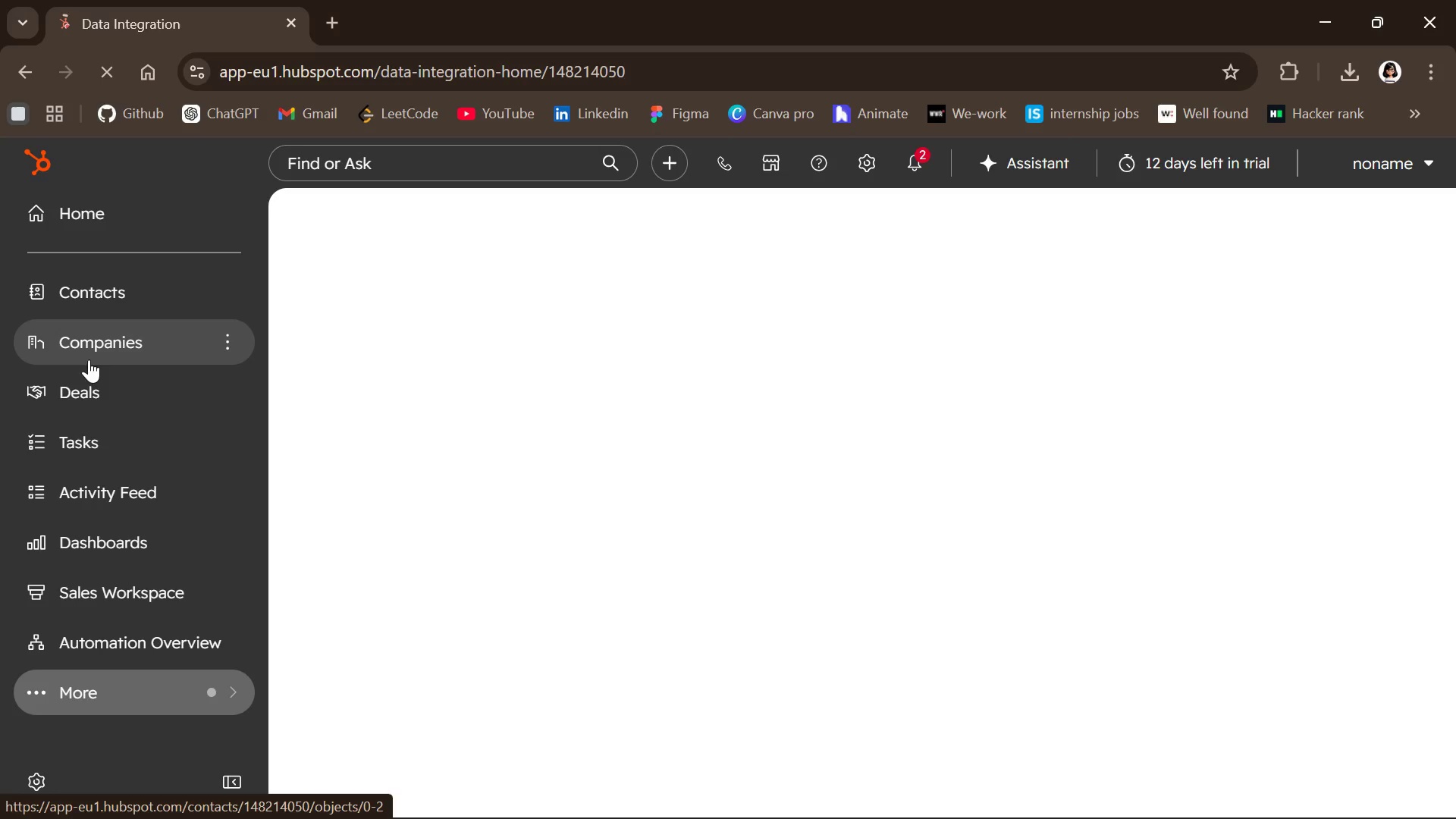 
scroll: coordinate [126, 486], scroll_direction: down, amount: 8.0
 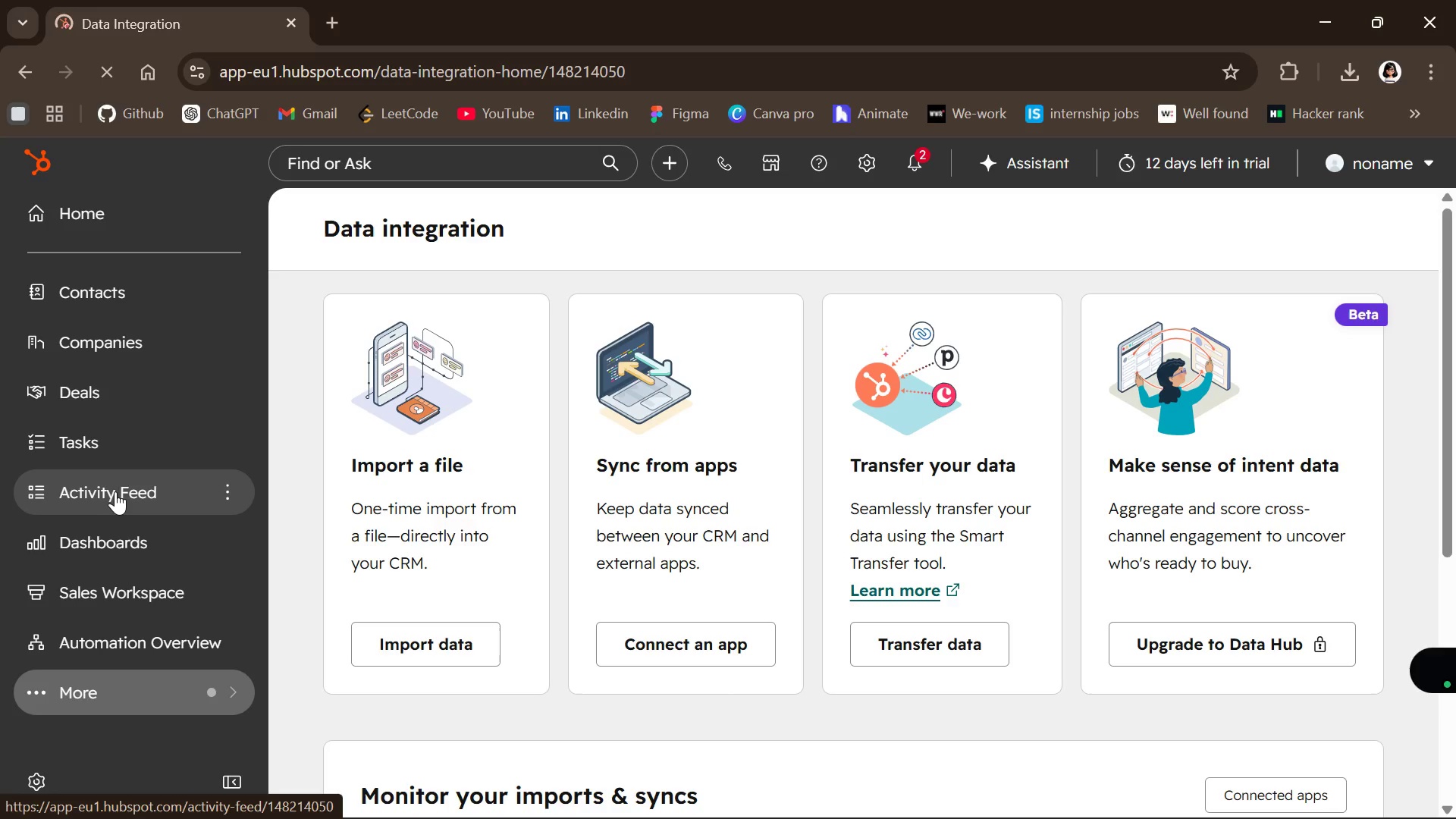 
scroll: coordinate [114, 493], scroll_direction: up, amount: 5.0
 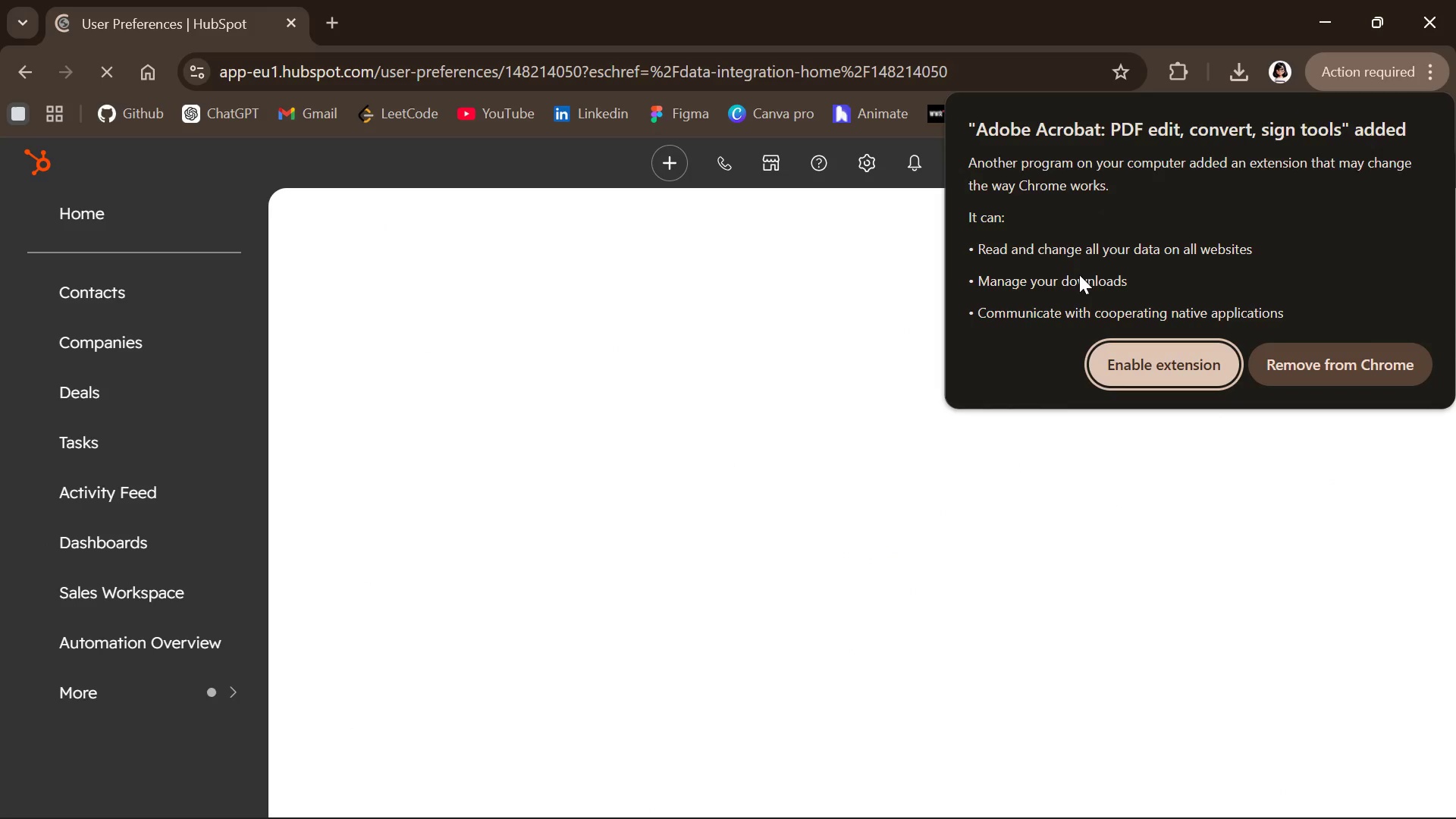 
wait(5.84)
 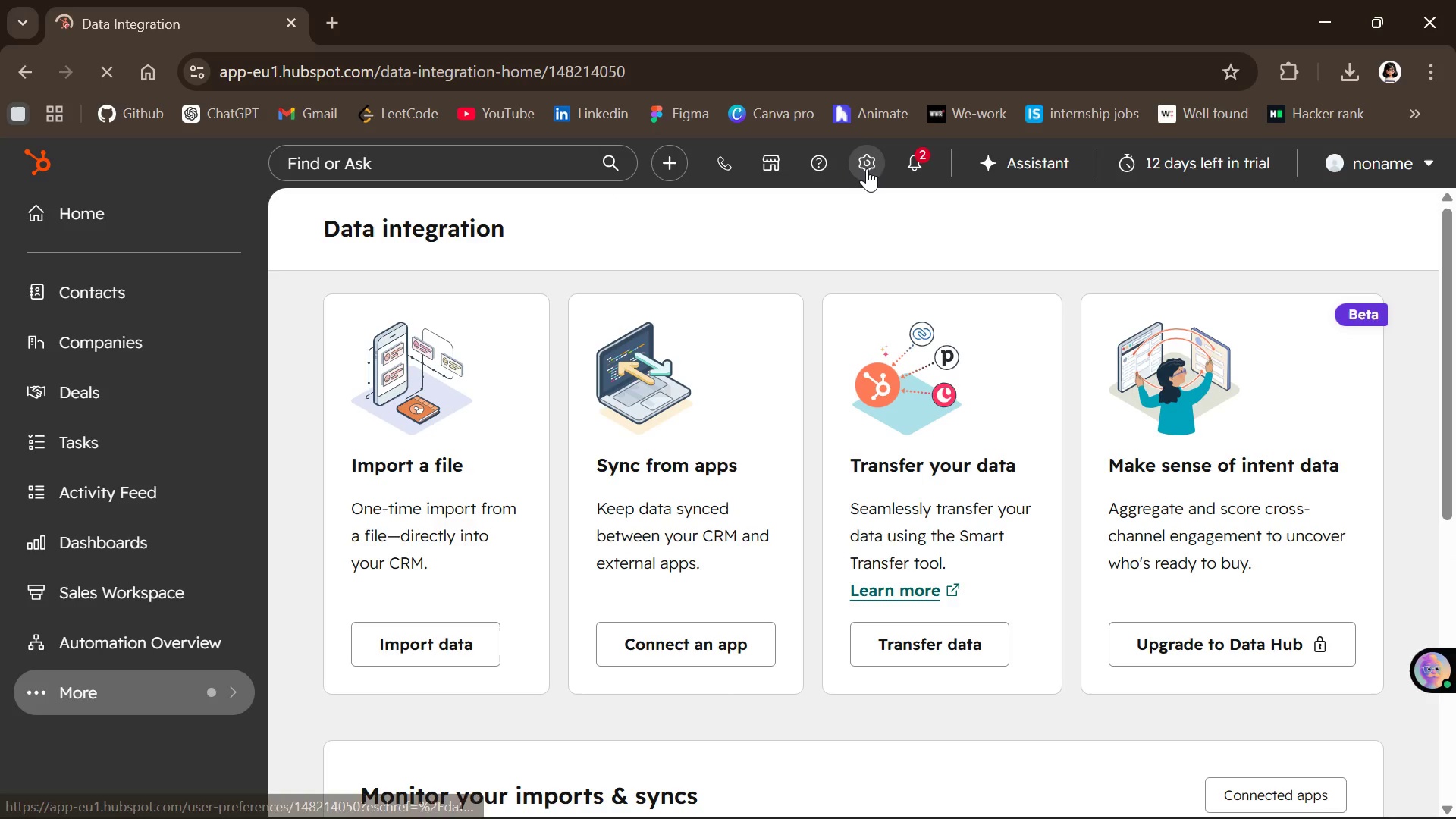 
left_click([1362, 354])
 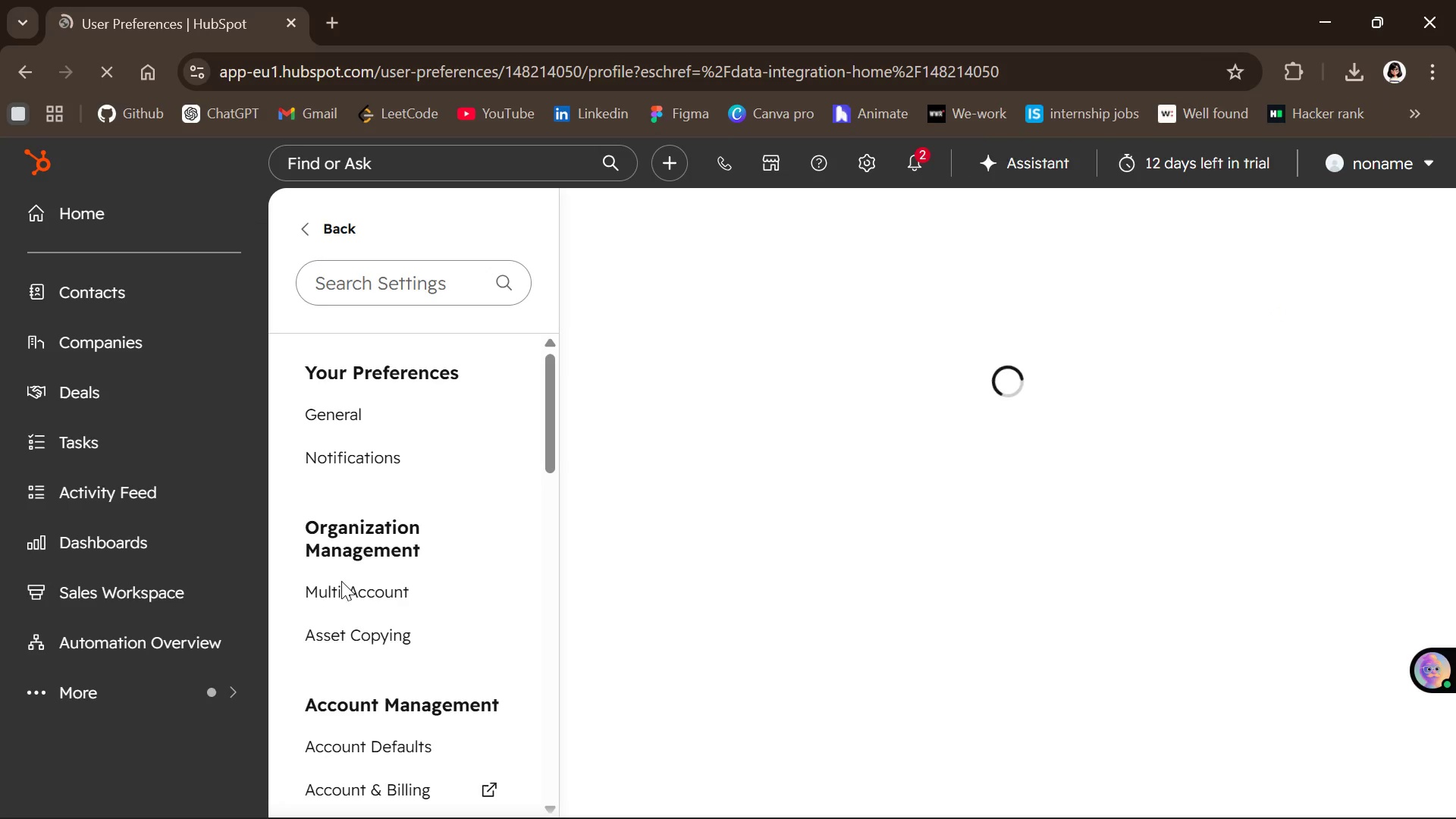 
scroll: coordinate [364, 529], scroll_direction: down, amount: 9.0
 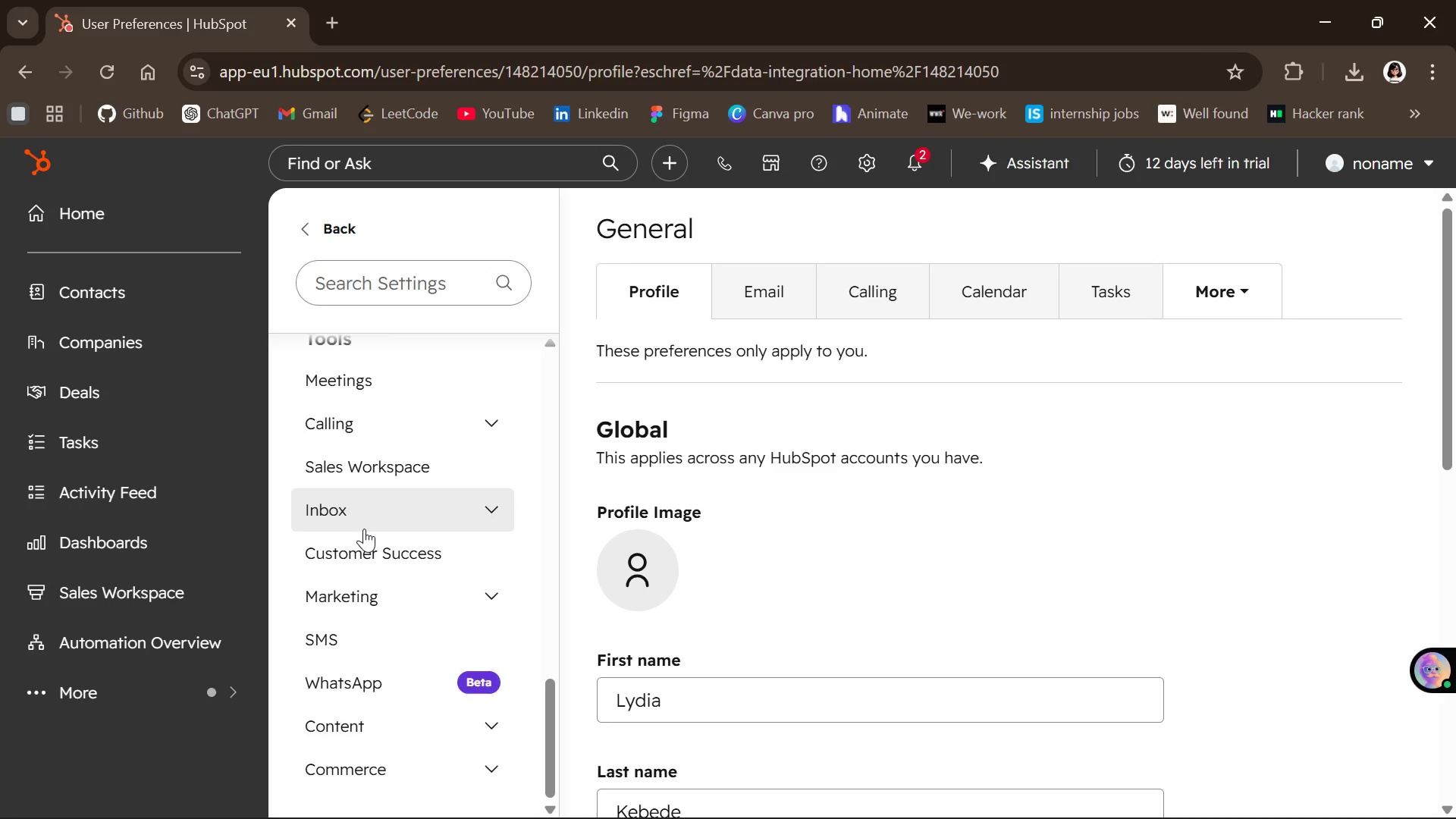 
scroll: coordinate [364, 529], scroll_direction: up, amount: 1.0
 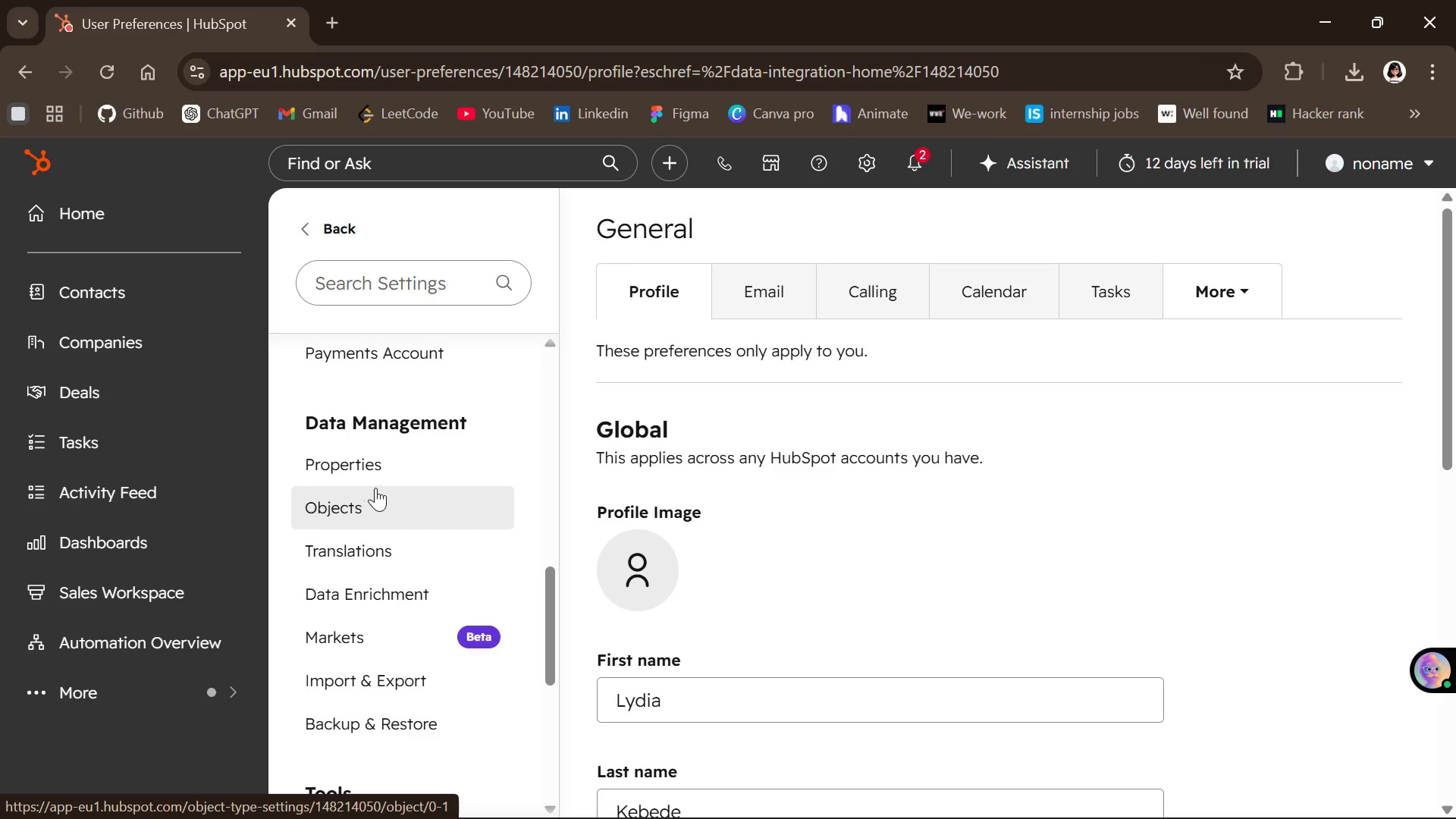 
left_click([381, 468])
 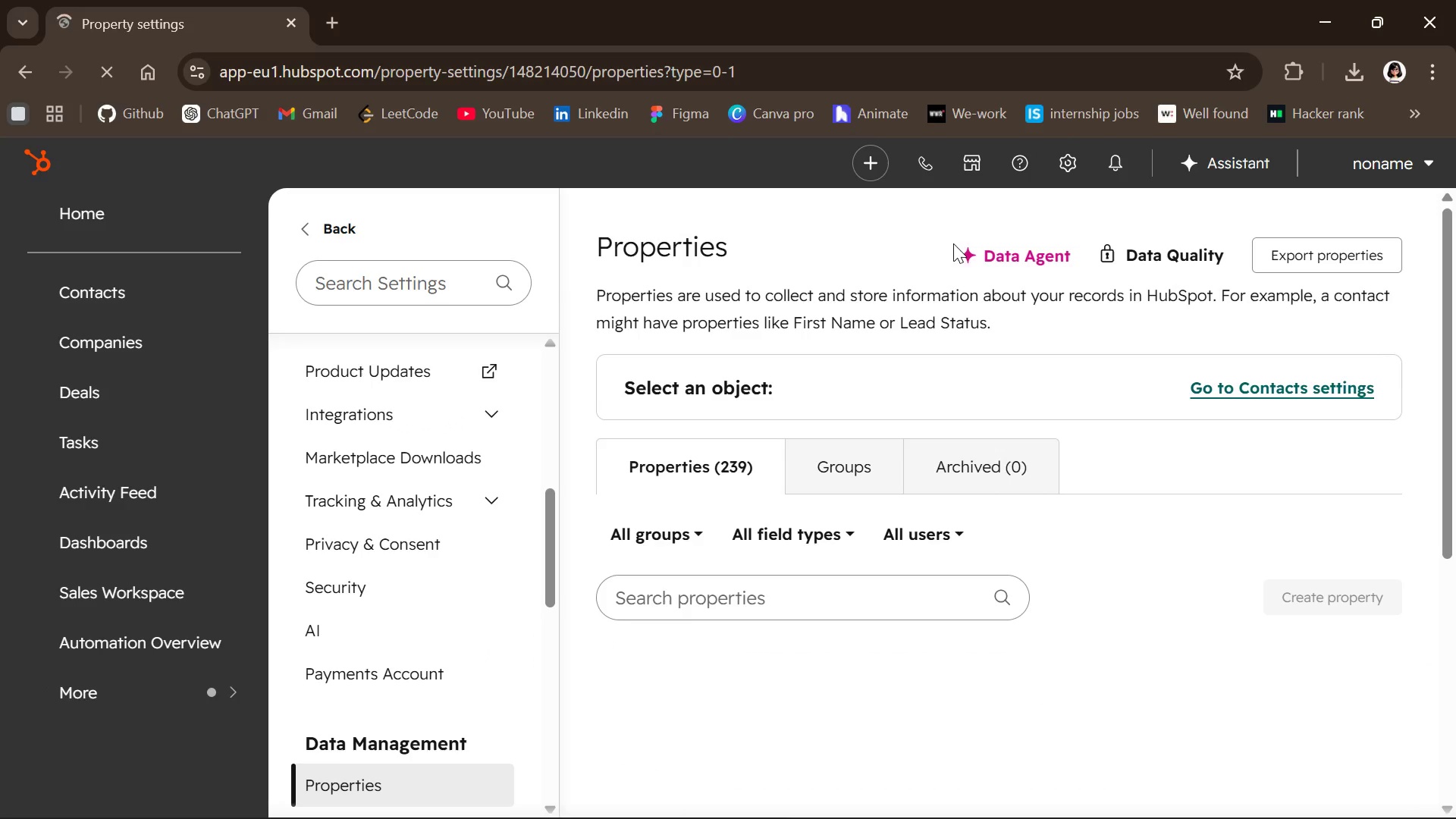 
wait(6.84)
 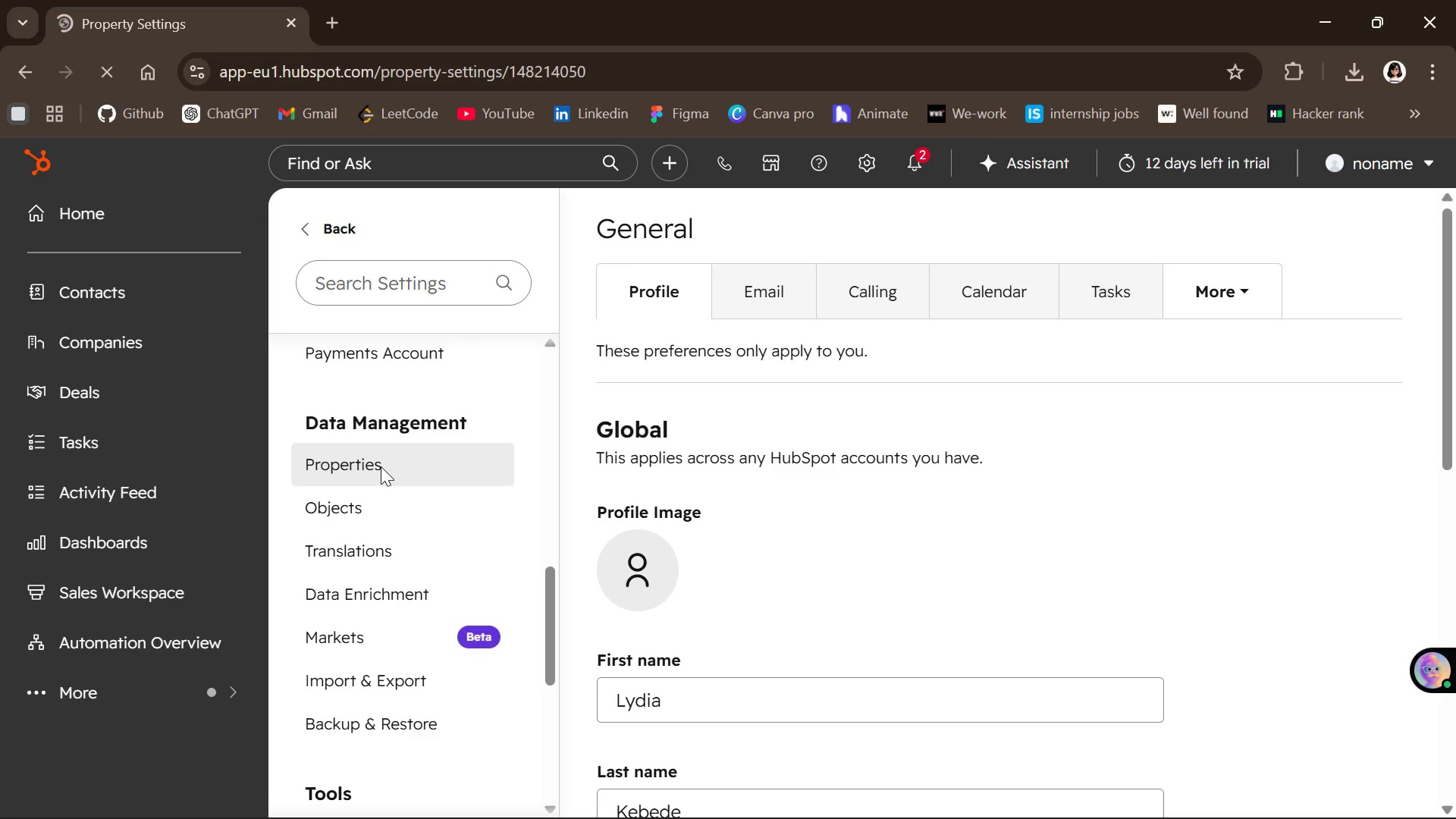 
left_click([957, 680])
 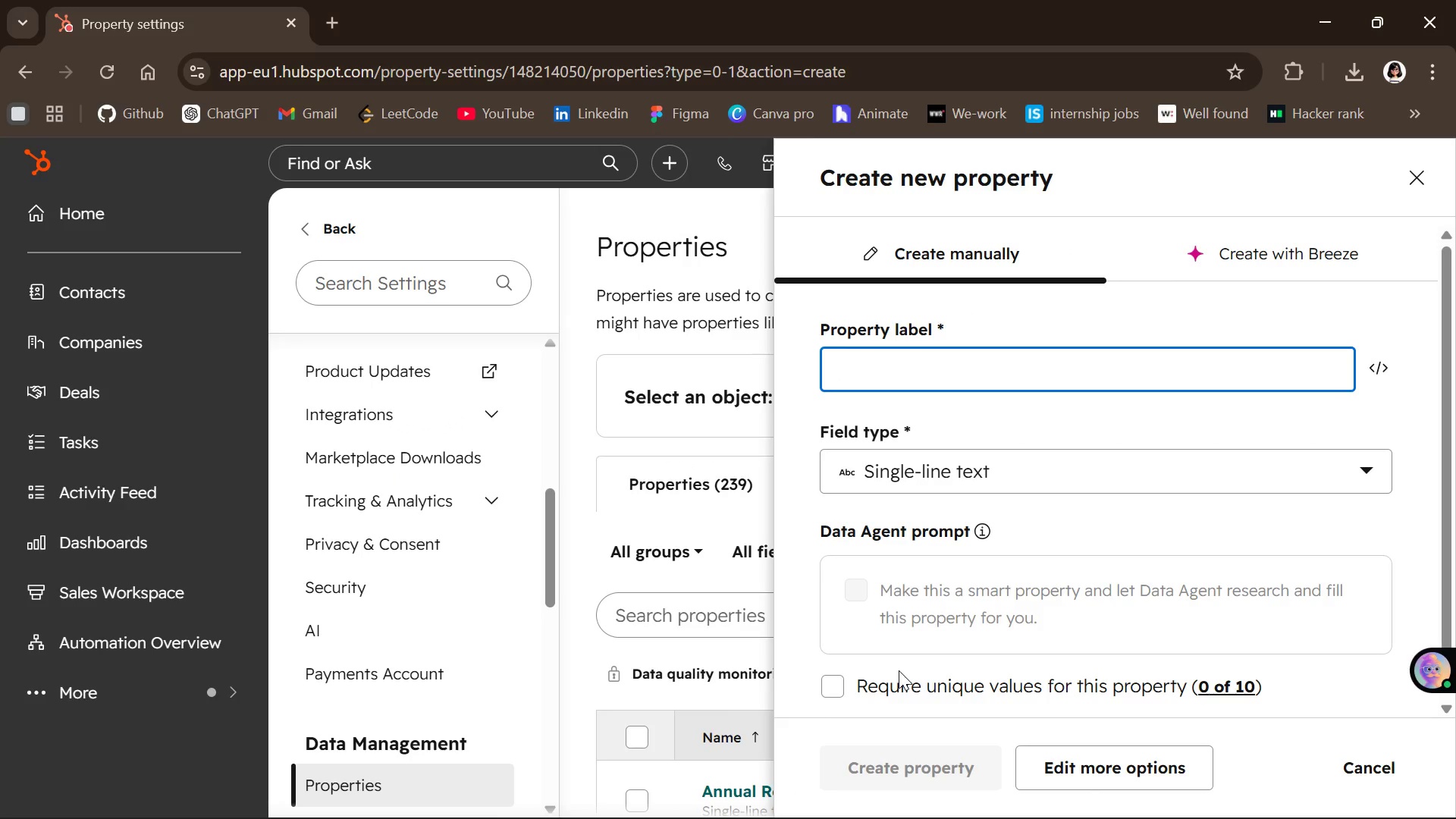 
type(Pickup Location)
 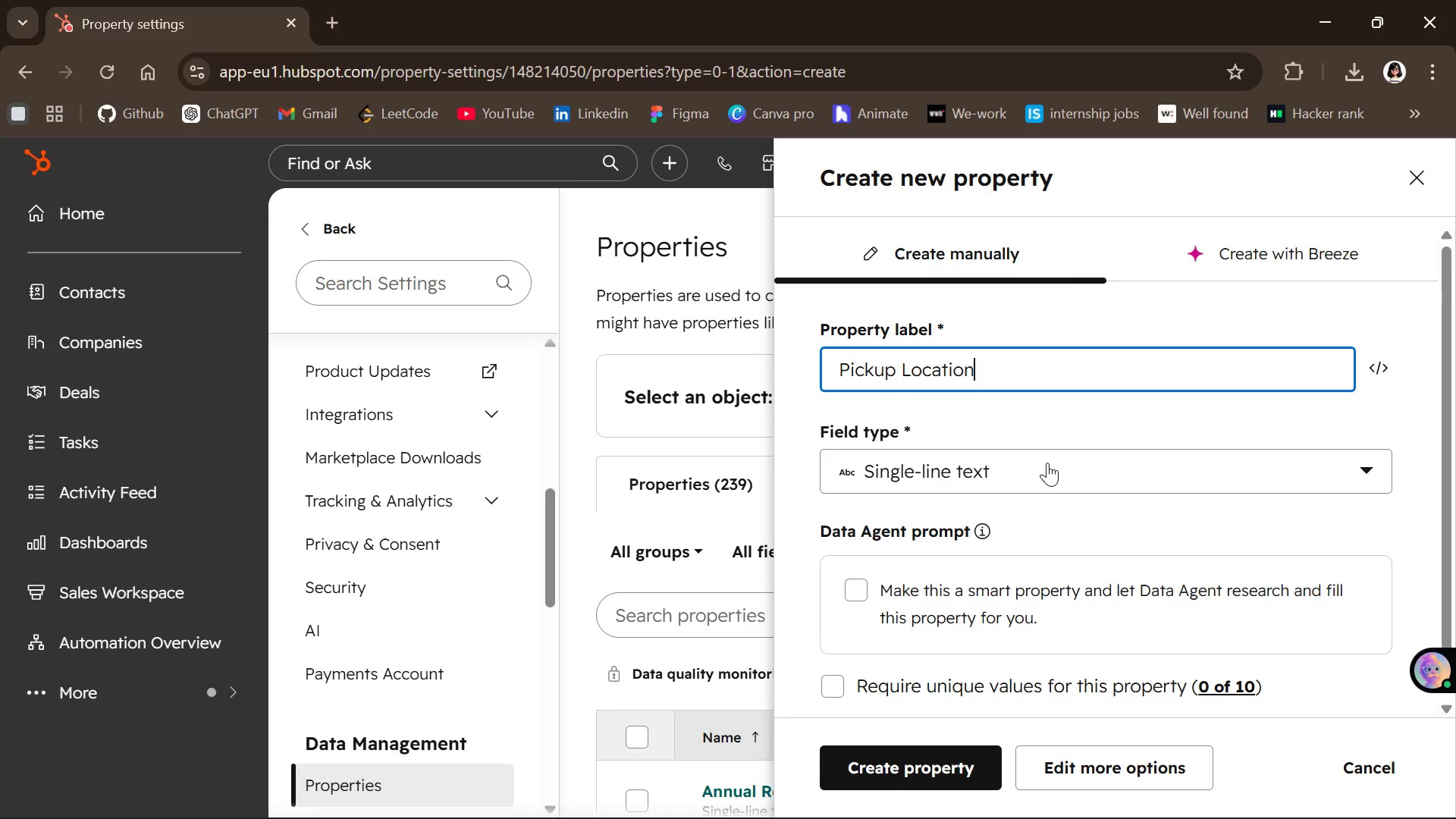 
wait(5.97)
 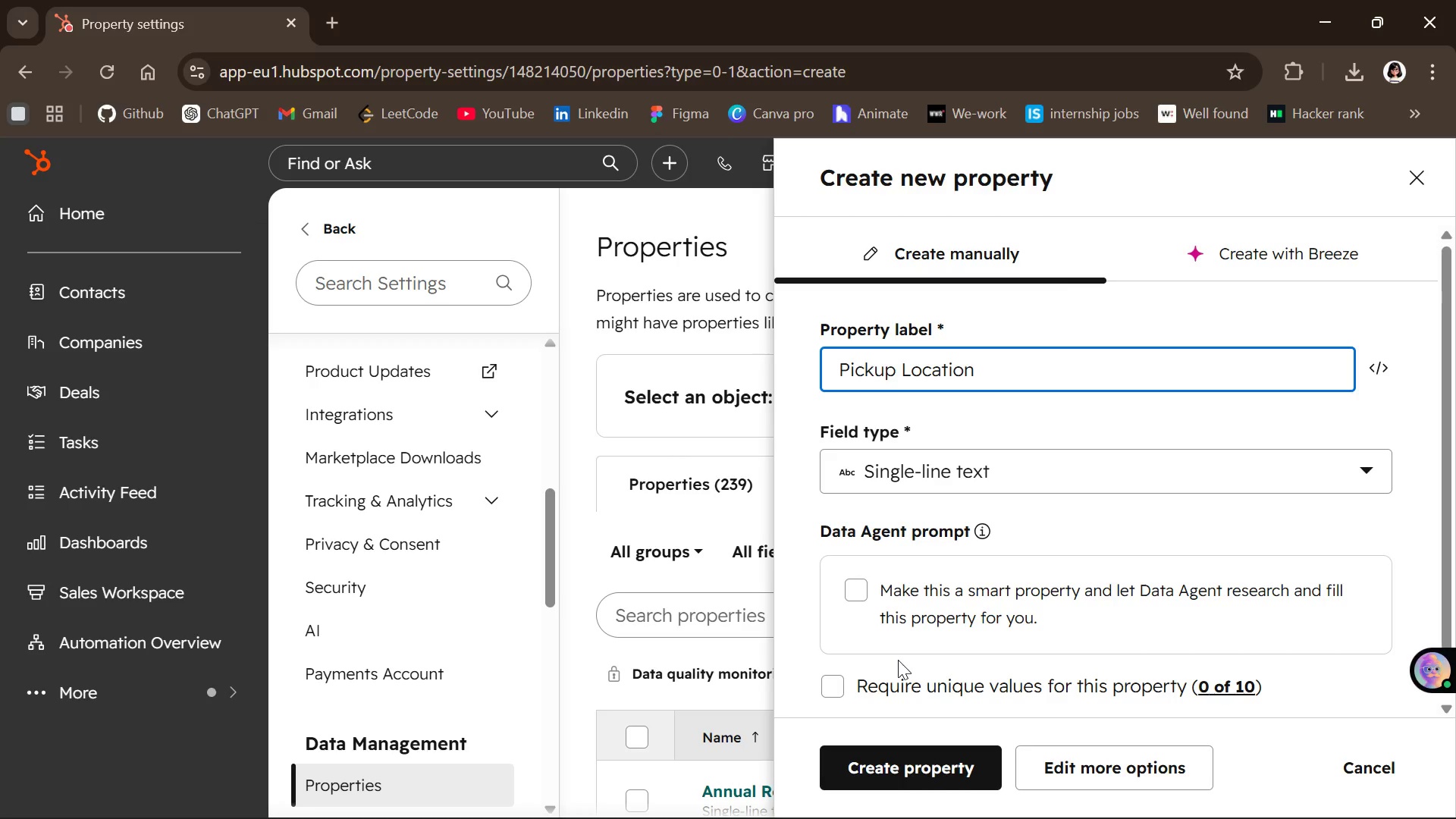 
left_click([1046, 465])
 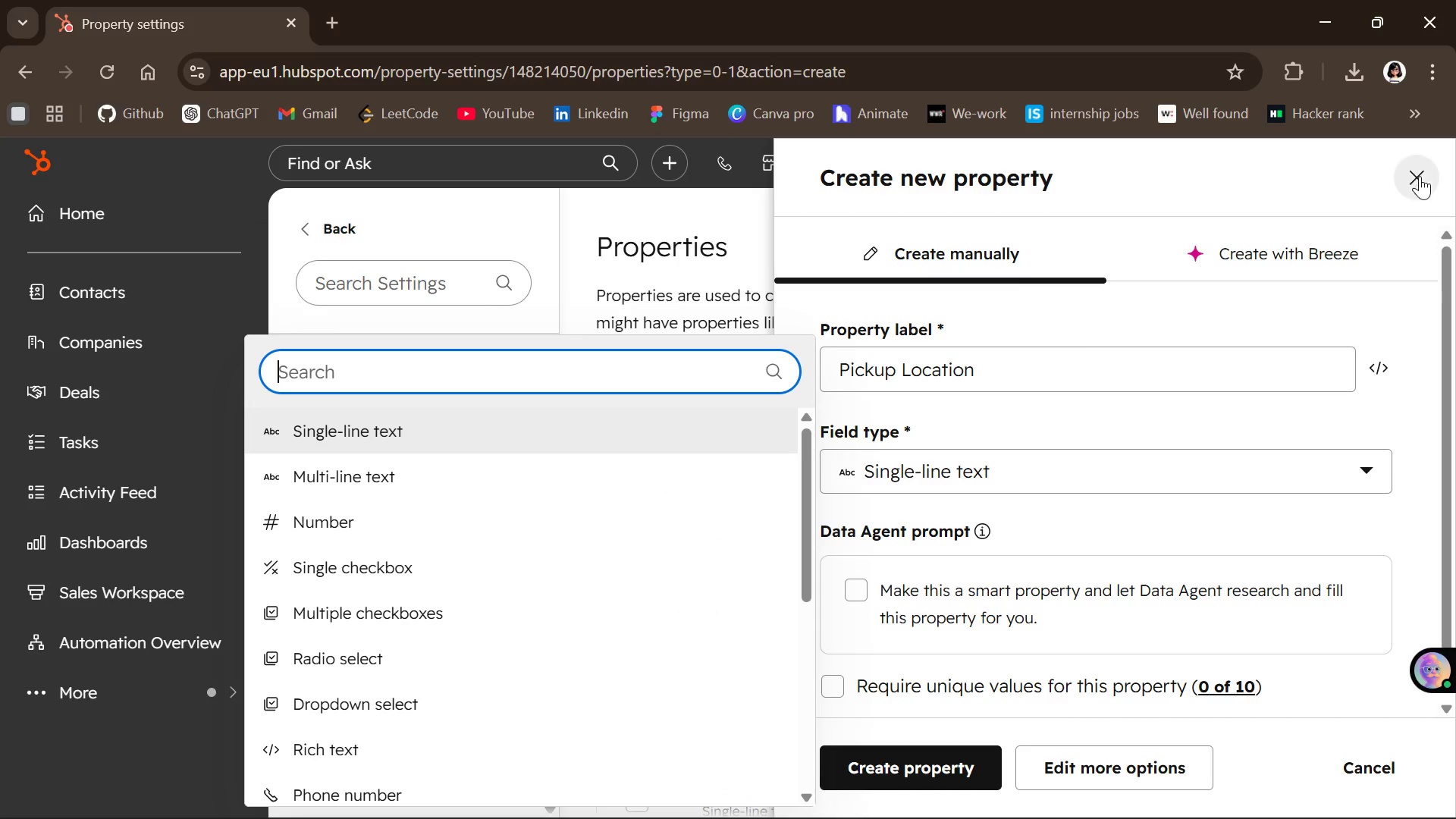 
wait(5.03)
 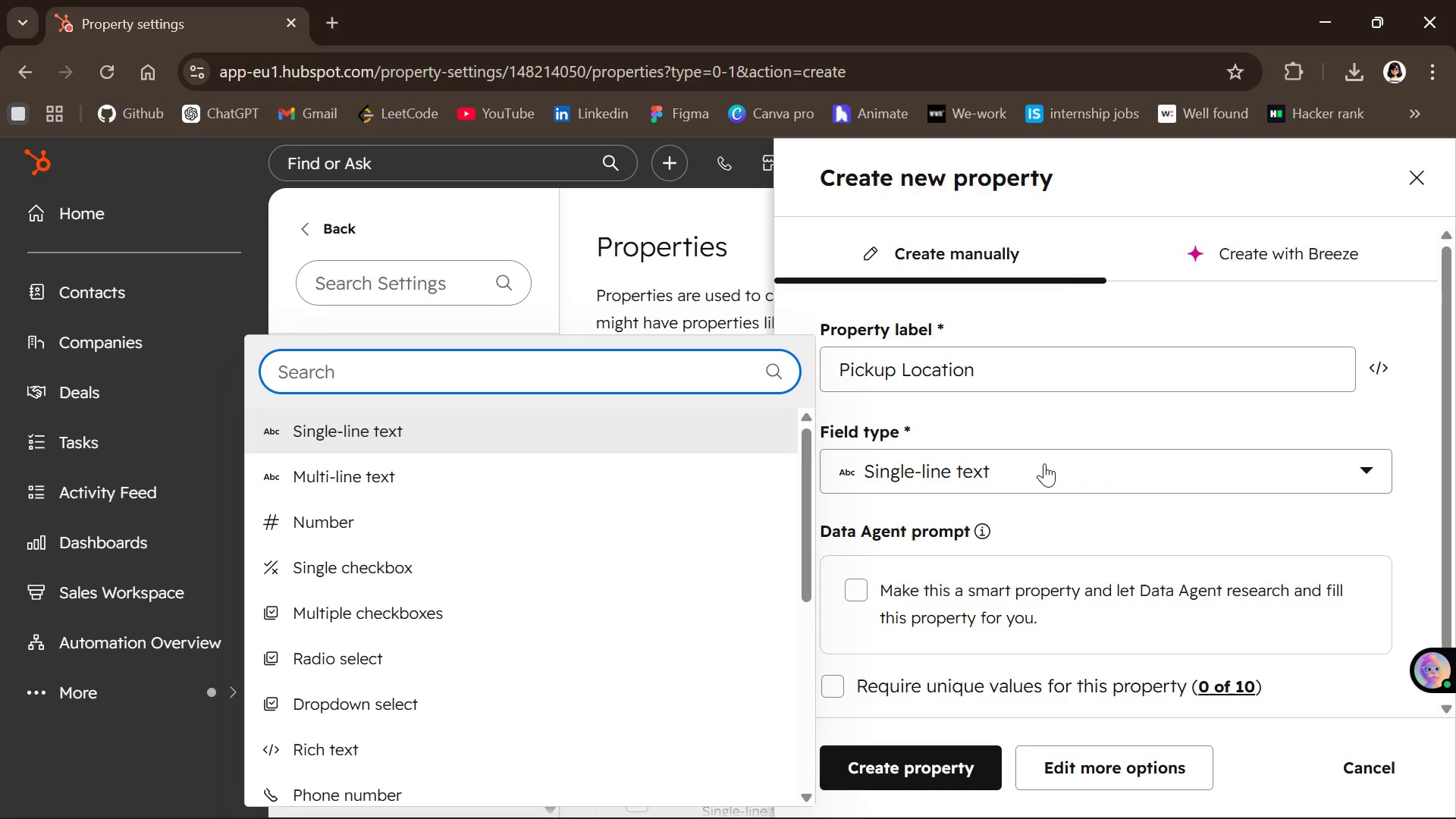 
left_click_drag(start_coordinate=[991, 385], to_coordinate=[993, 381])
 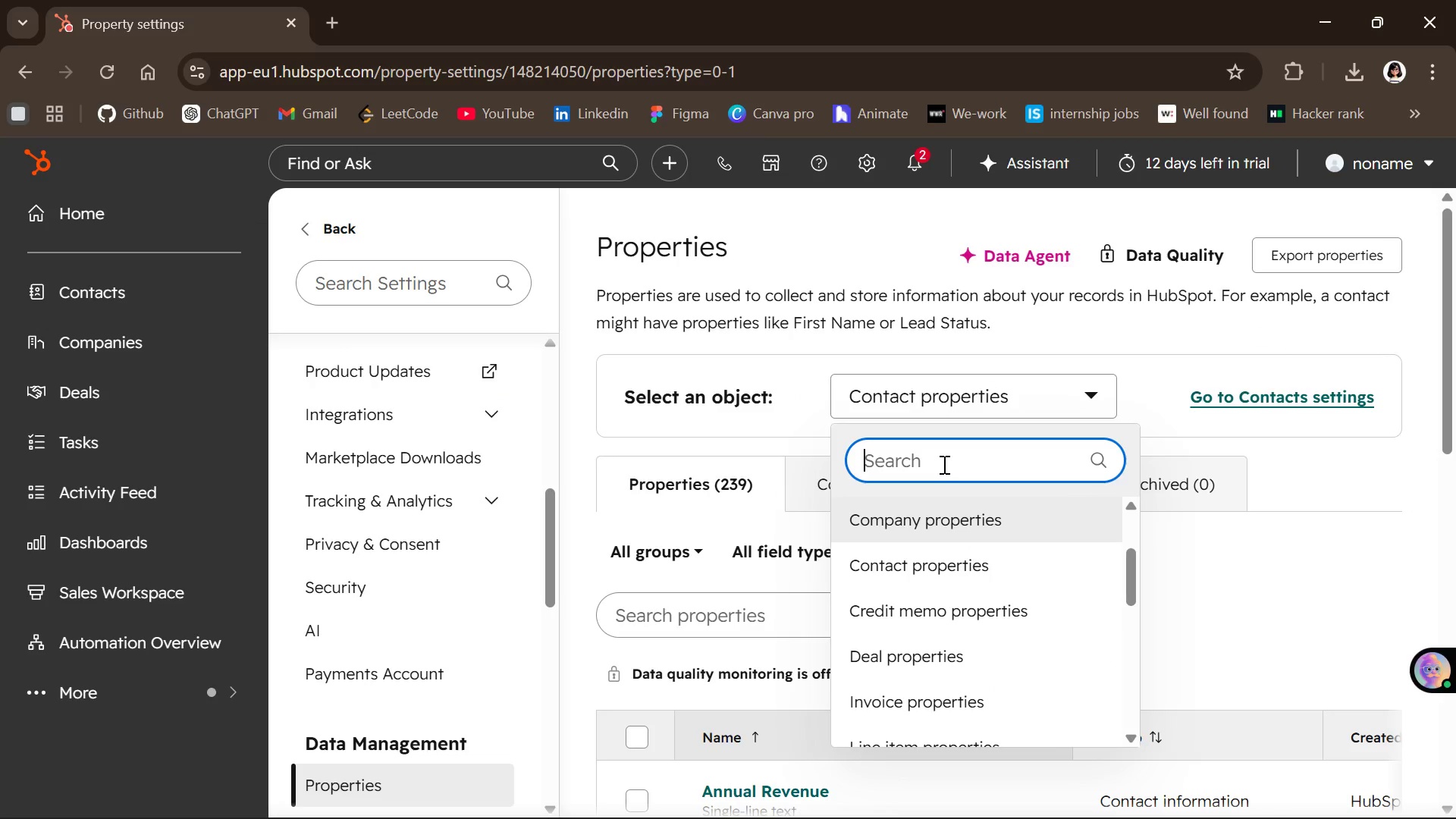 
type(de)
 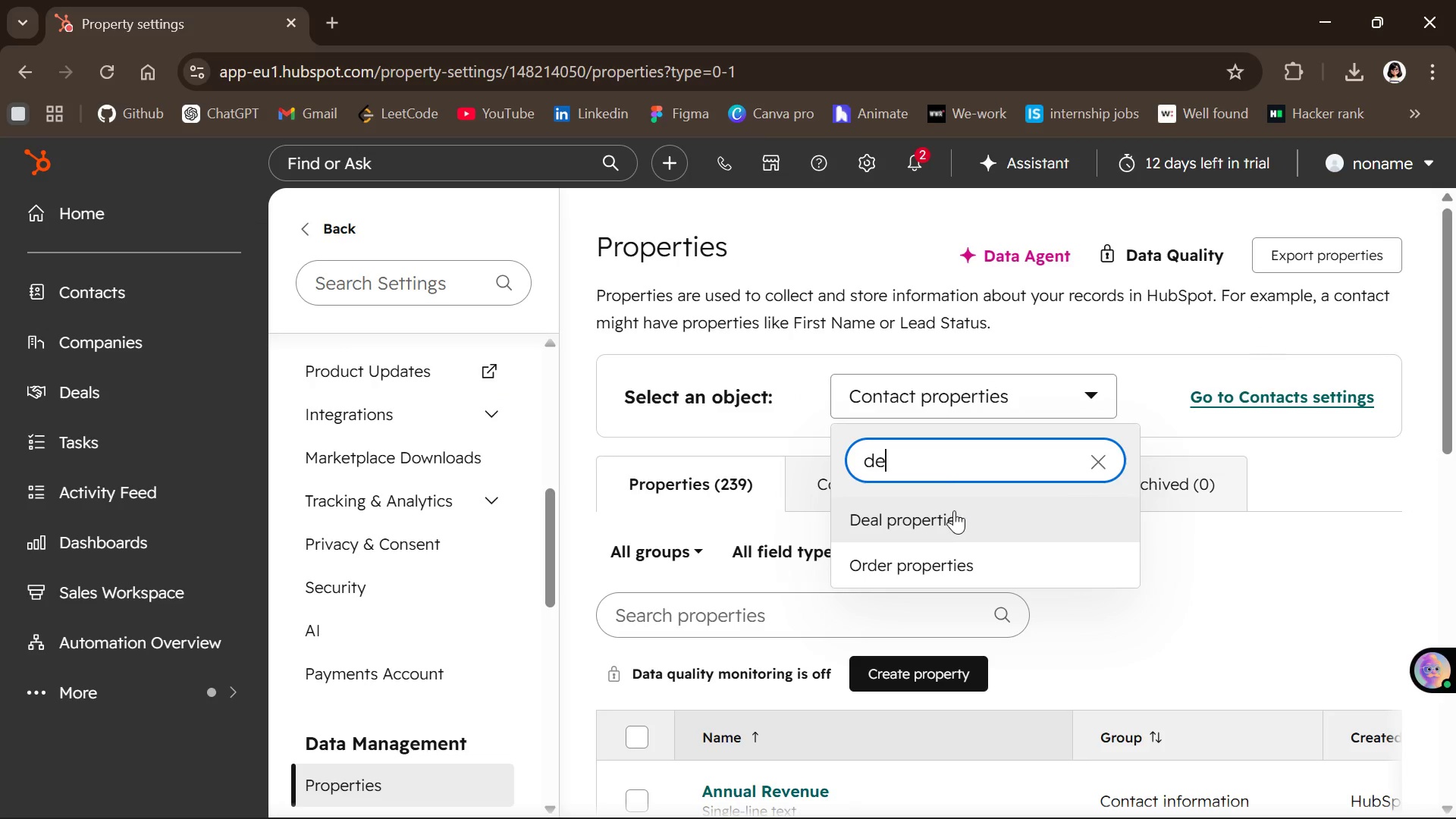 
left_click([954, 510])
 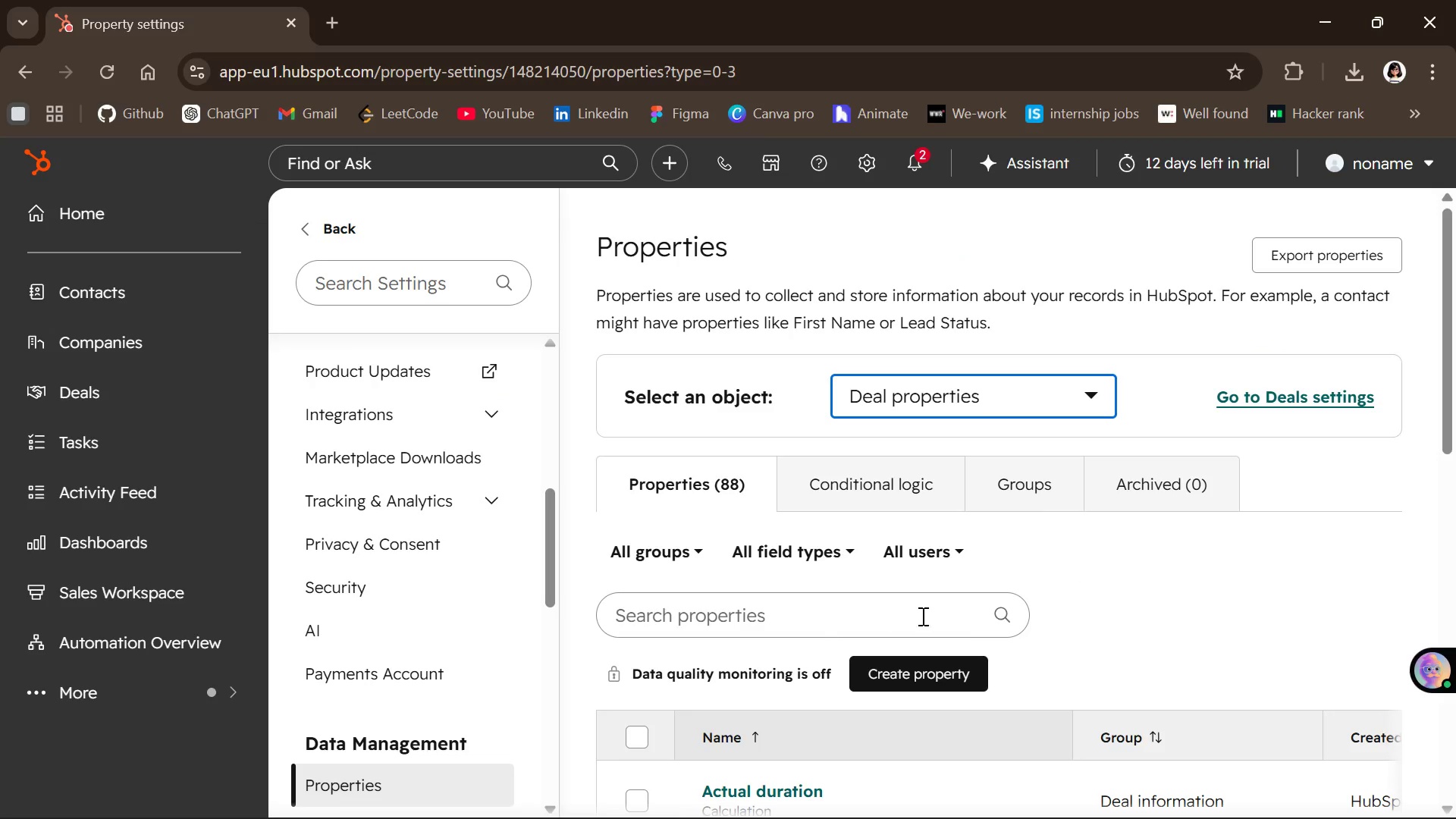 
left_click([962, 666])
 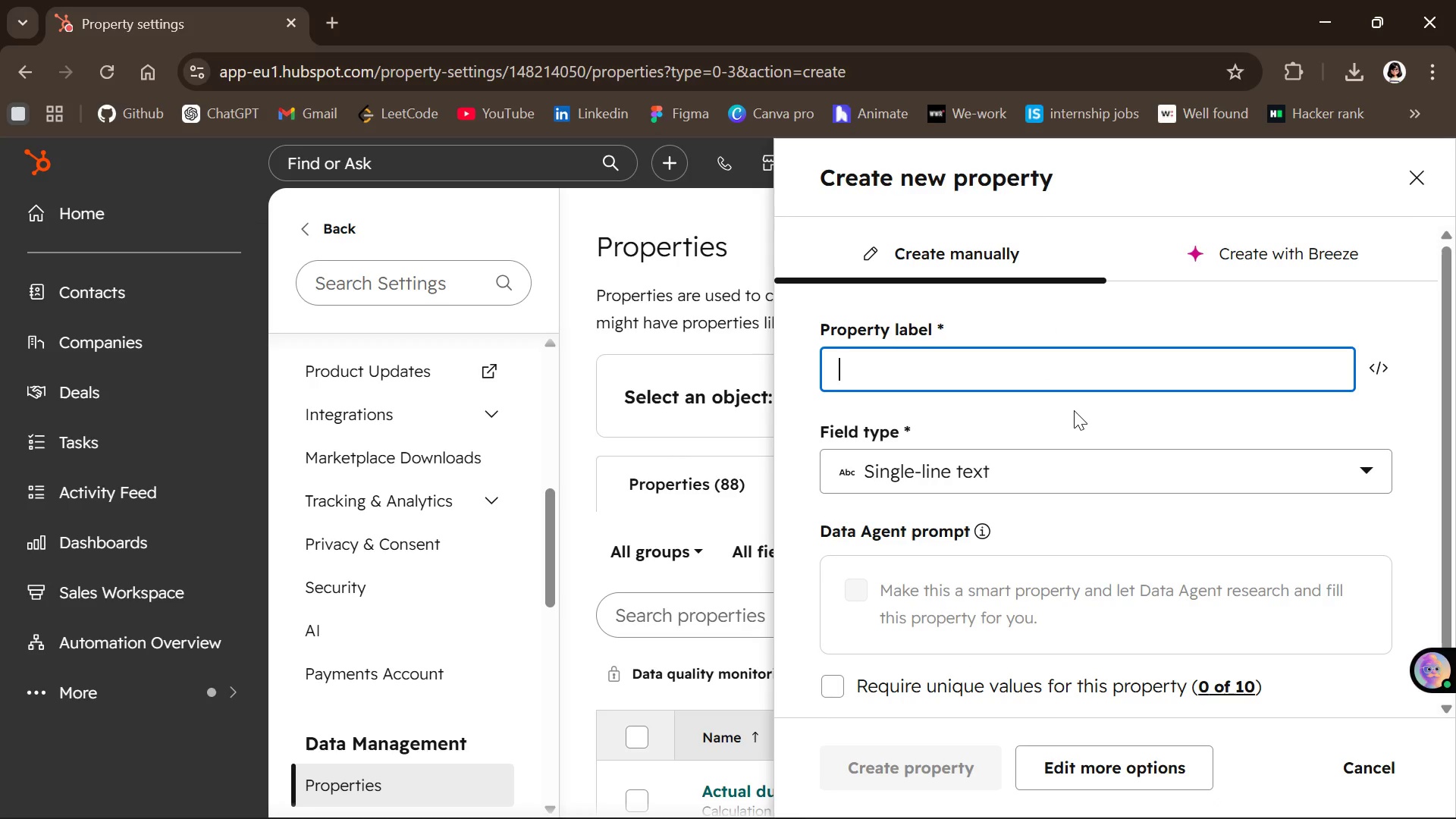 
type(Pick)
 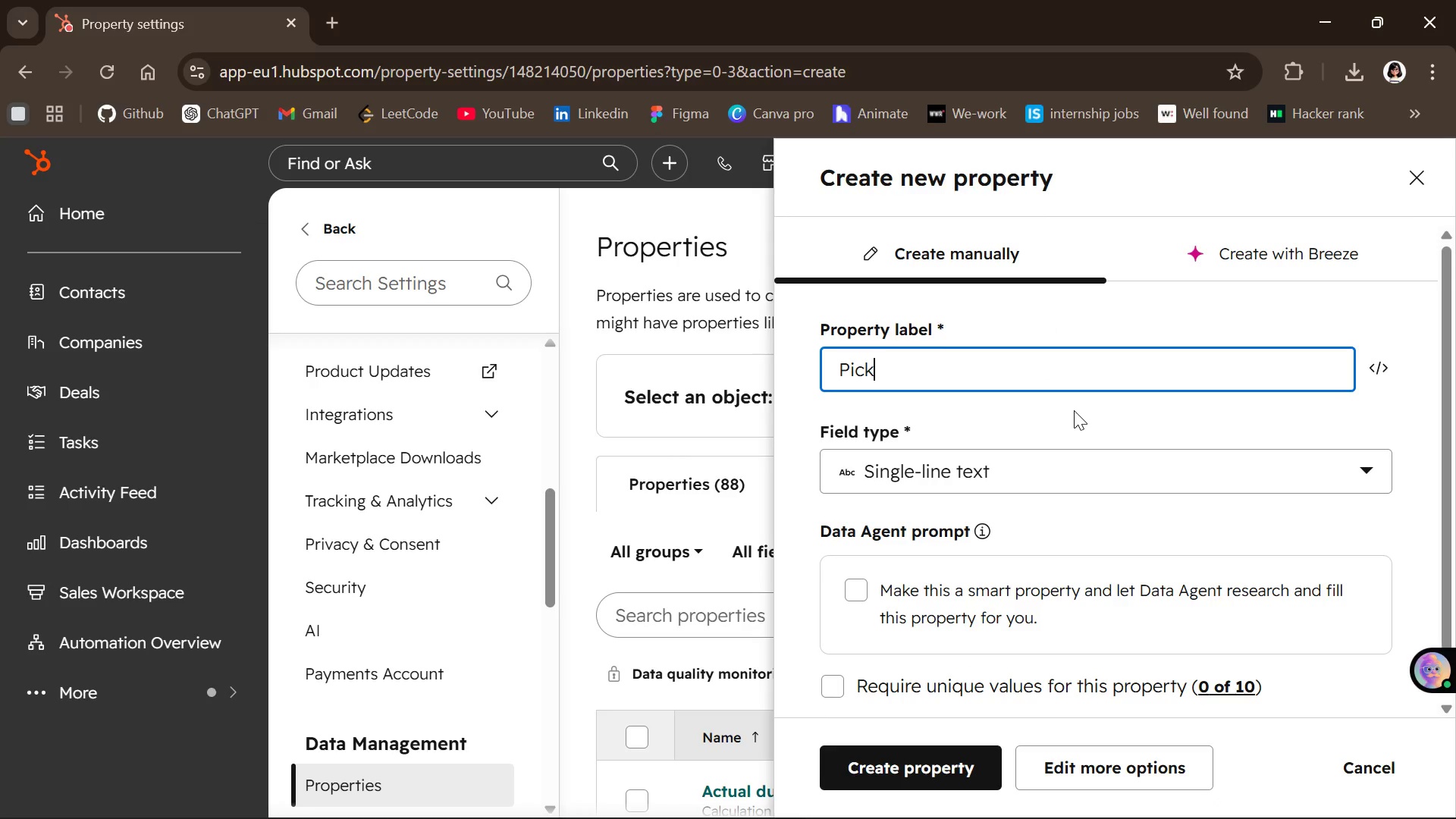 
type(up Location)
 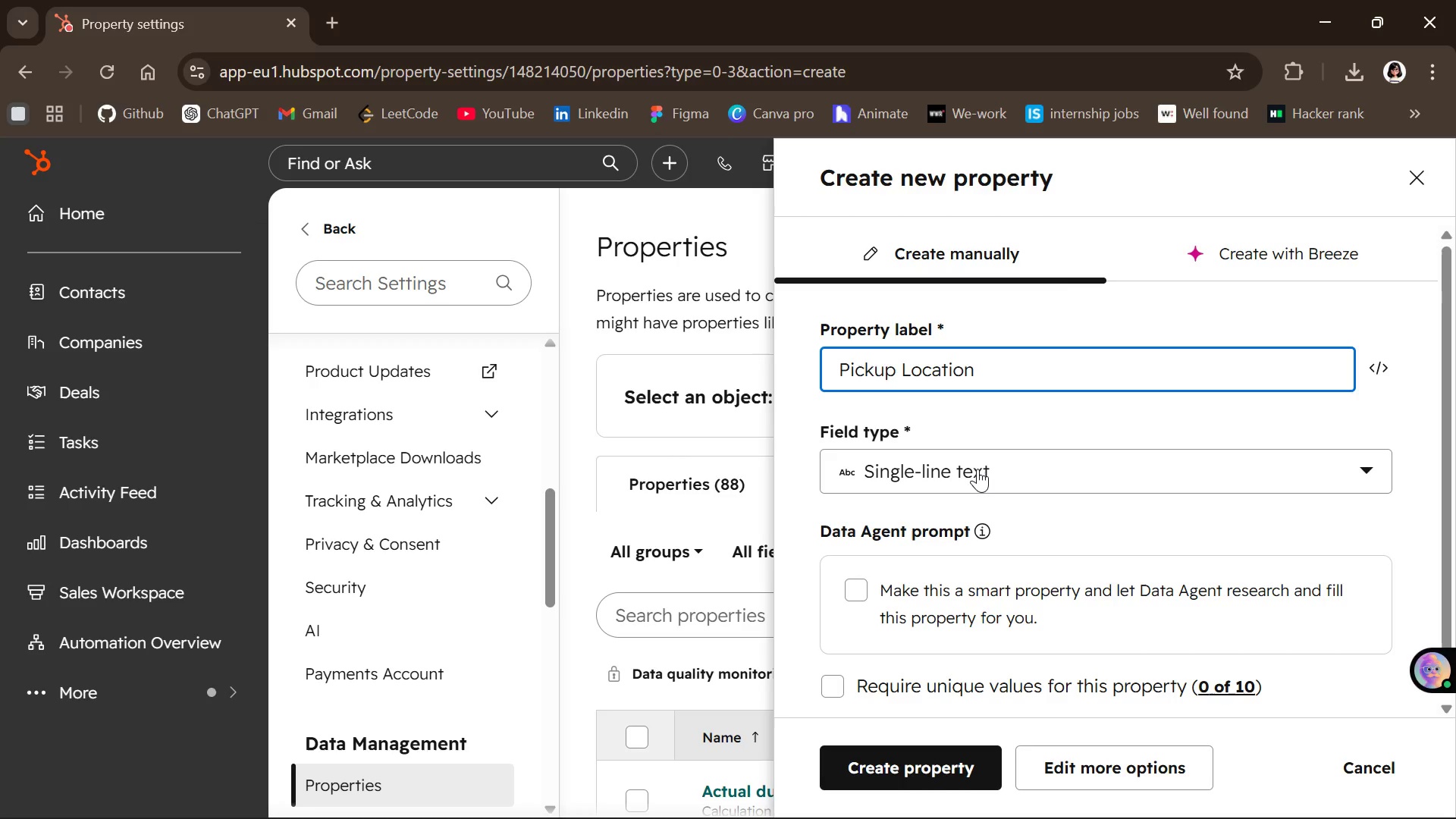 
left_click([977, 469])
 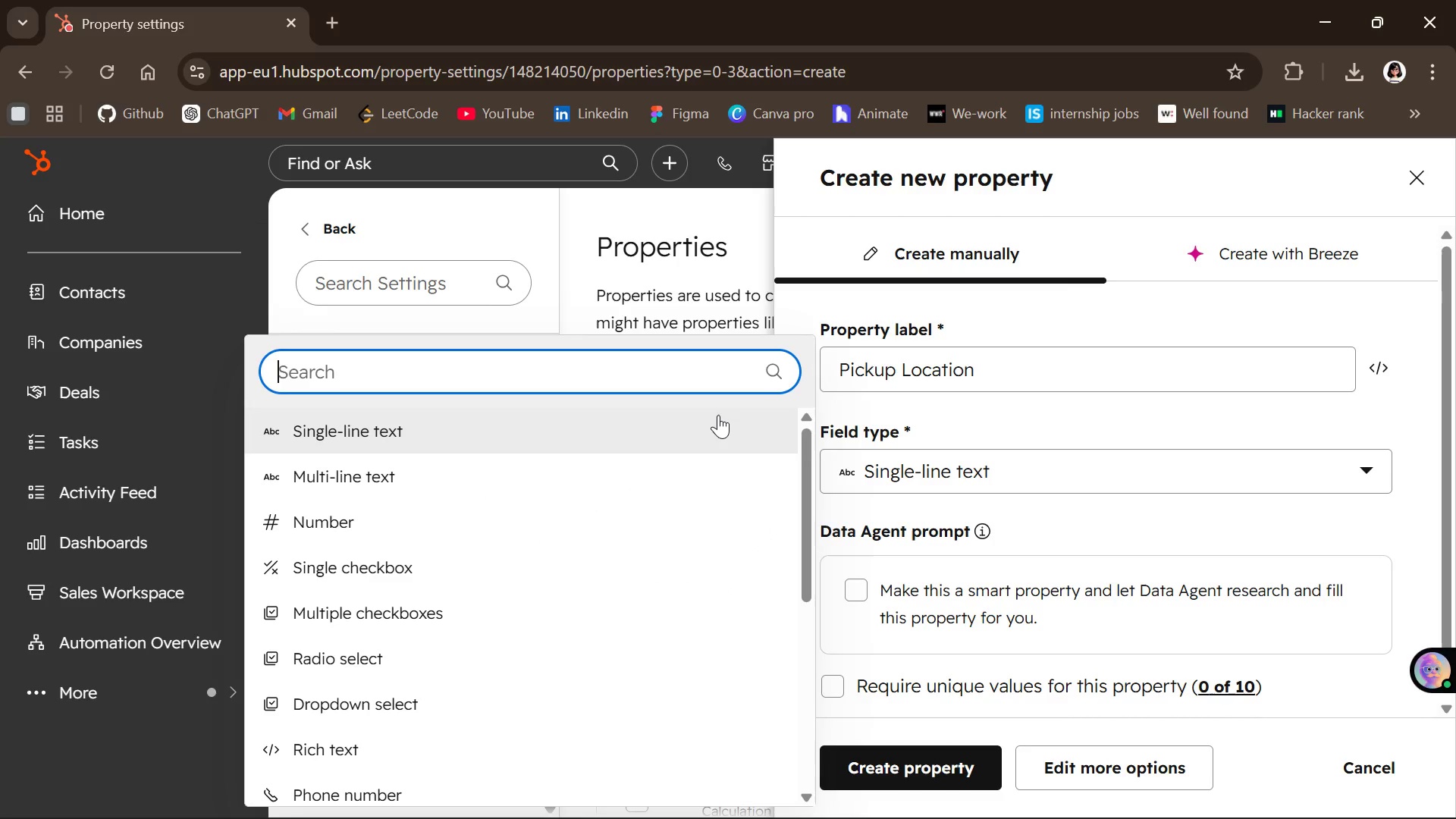 
type(drop)
 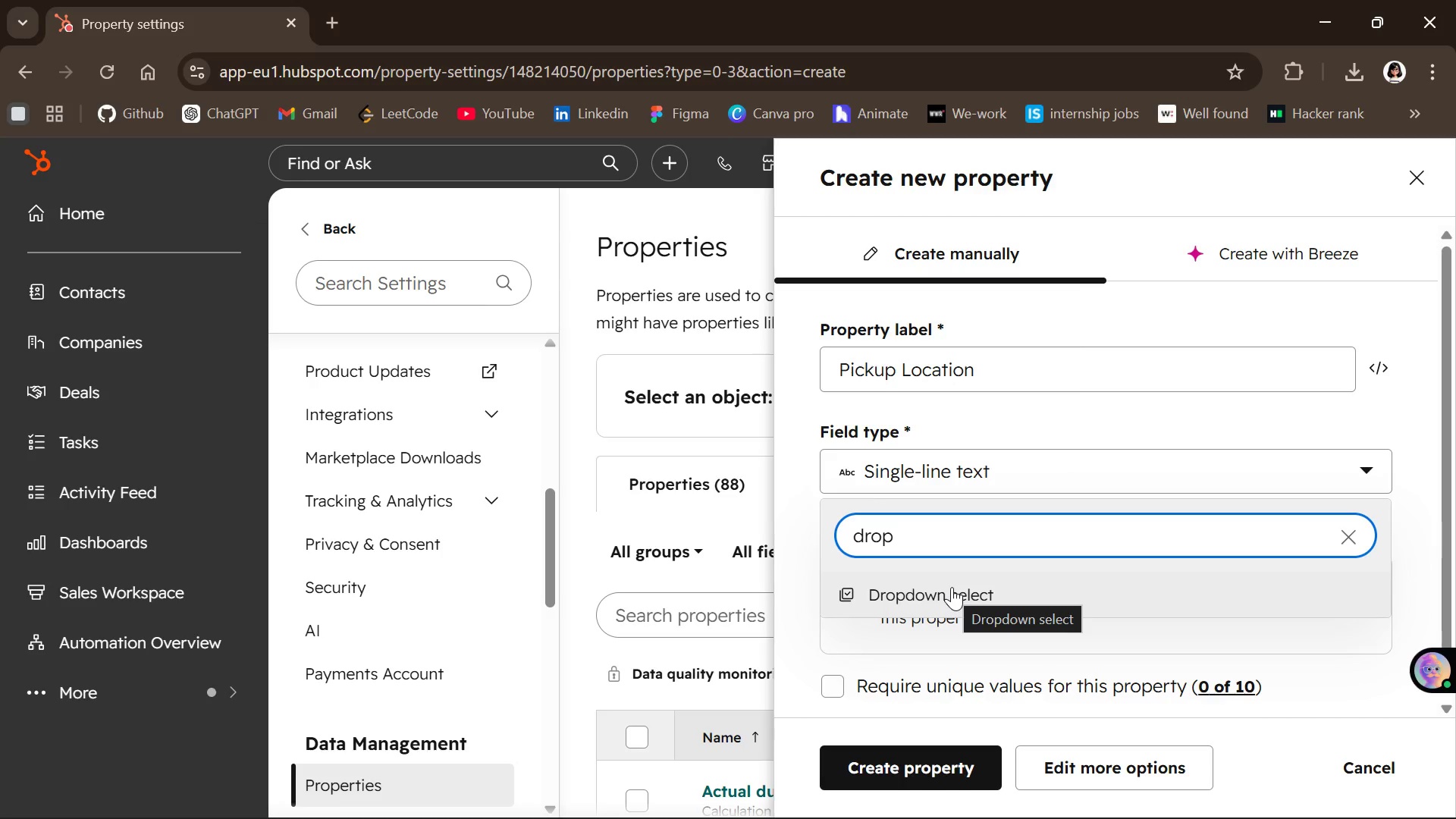 
left_click([950, 586])
 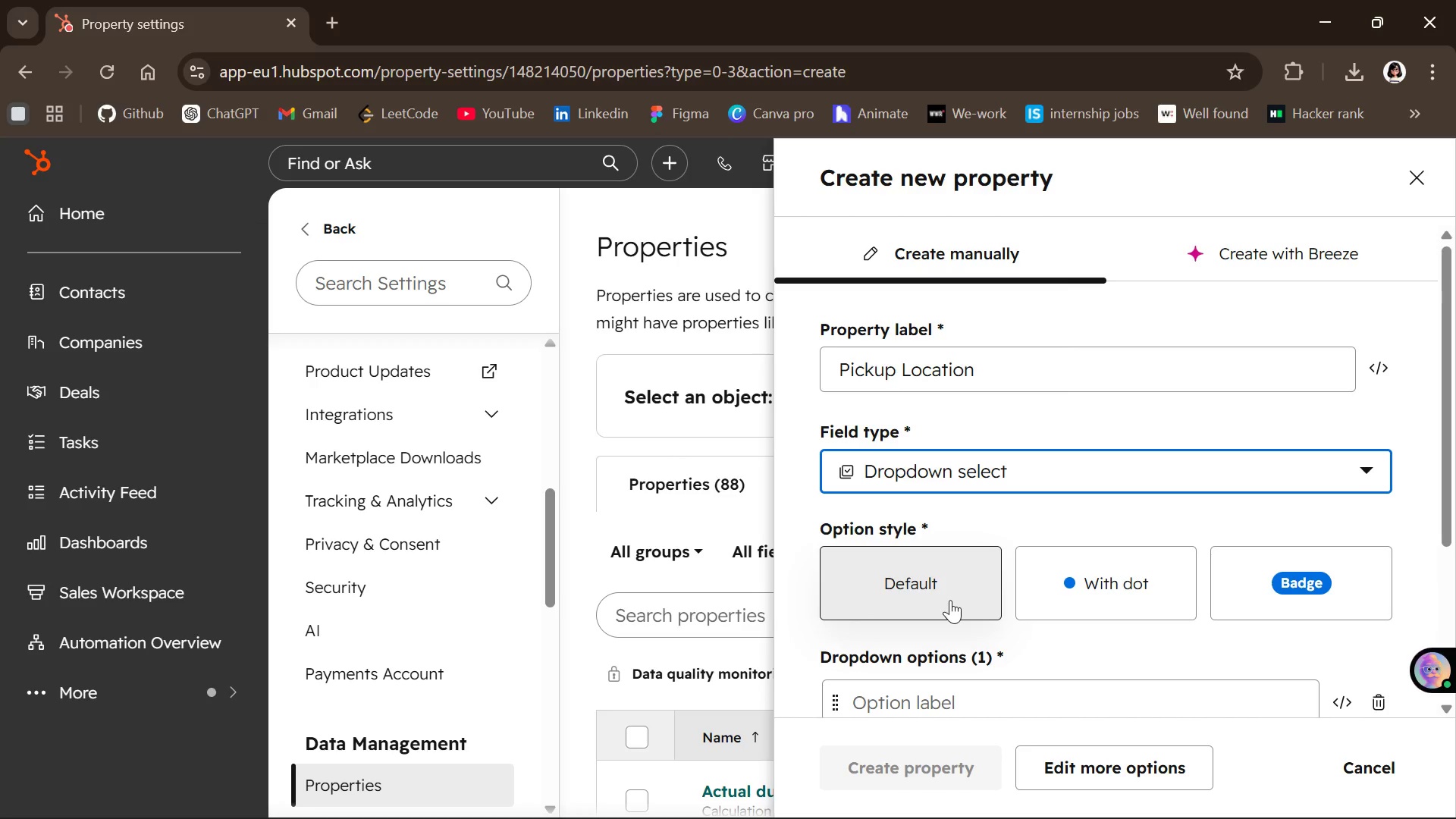 
scroll: coordinate [950, 600], scroll_direction: up, amount: 1.0
 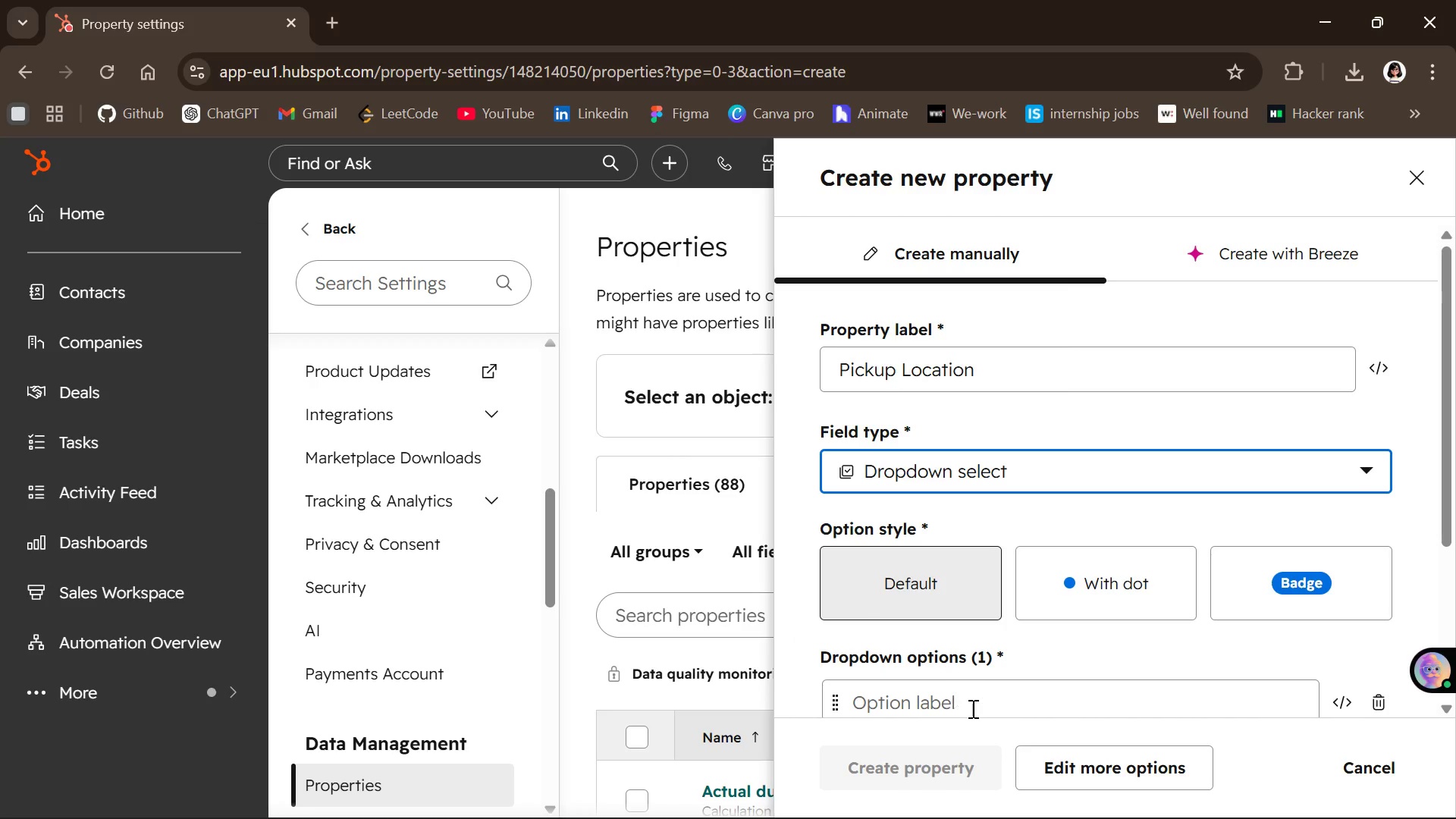 
left_click([972, 710])
 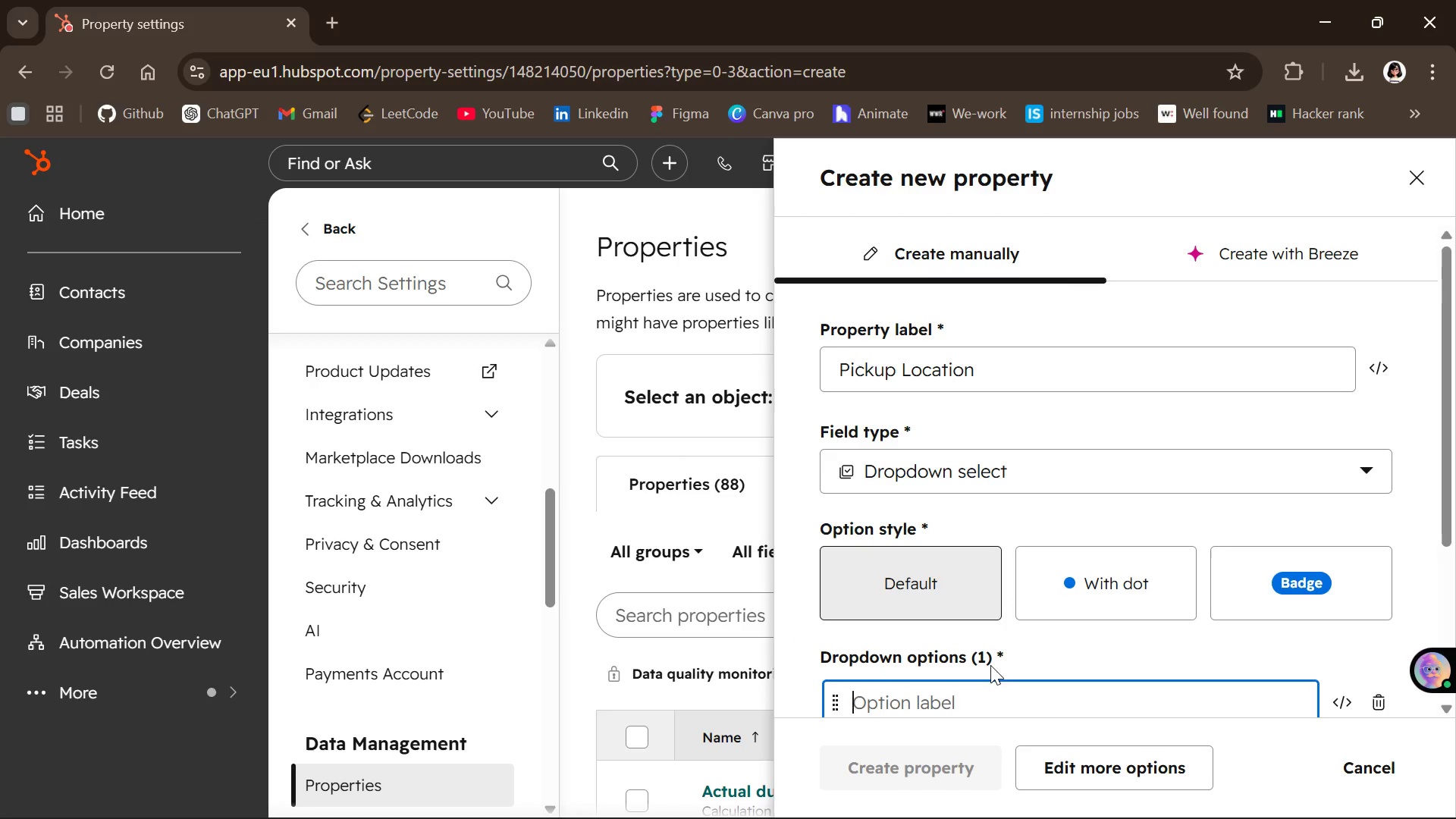 
scroll: coordinate [992, 660], scroll_direction: down, amount: 1.0
 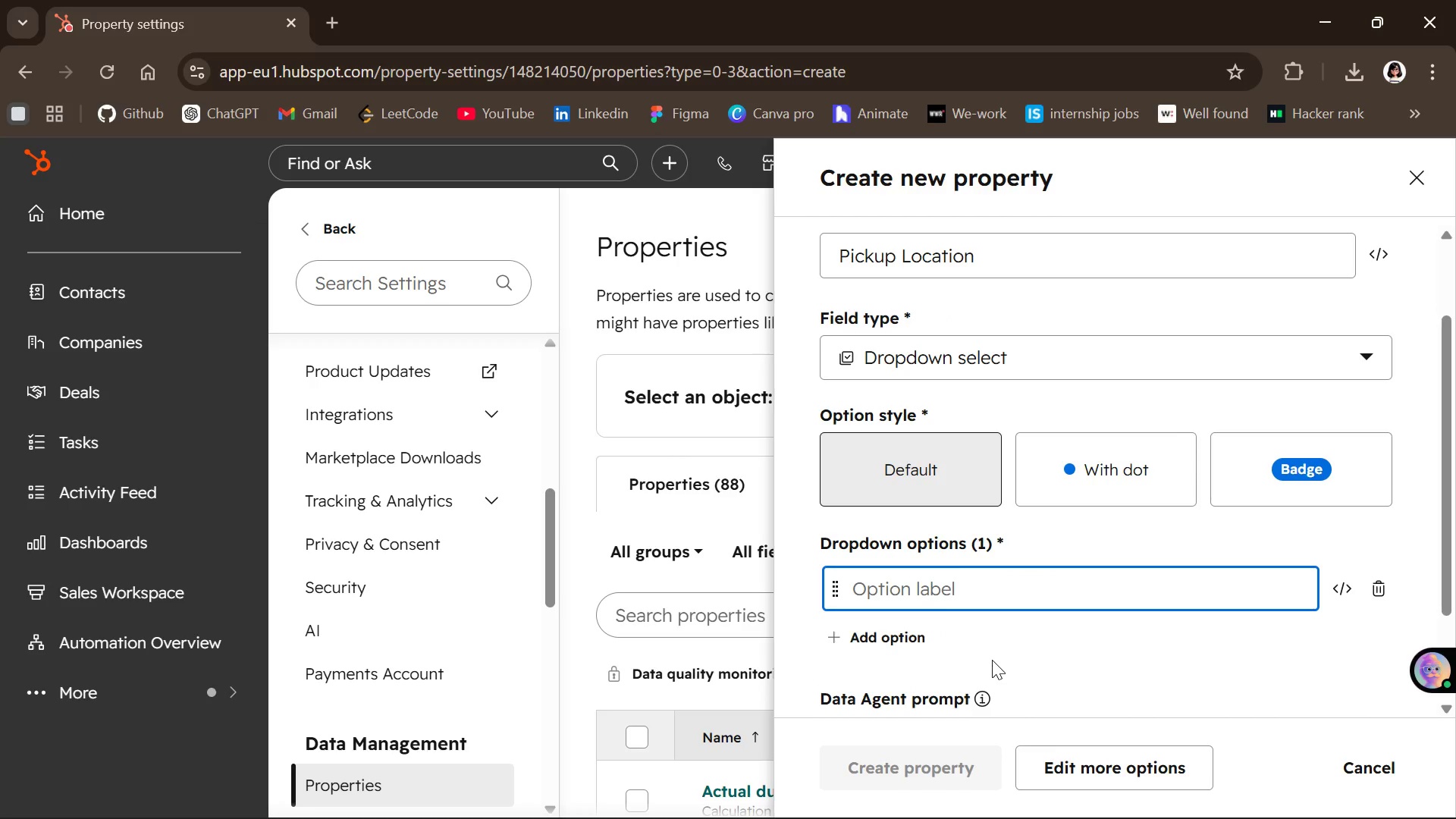 
type(Main Shop)
 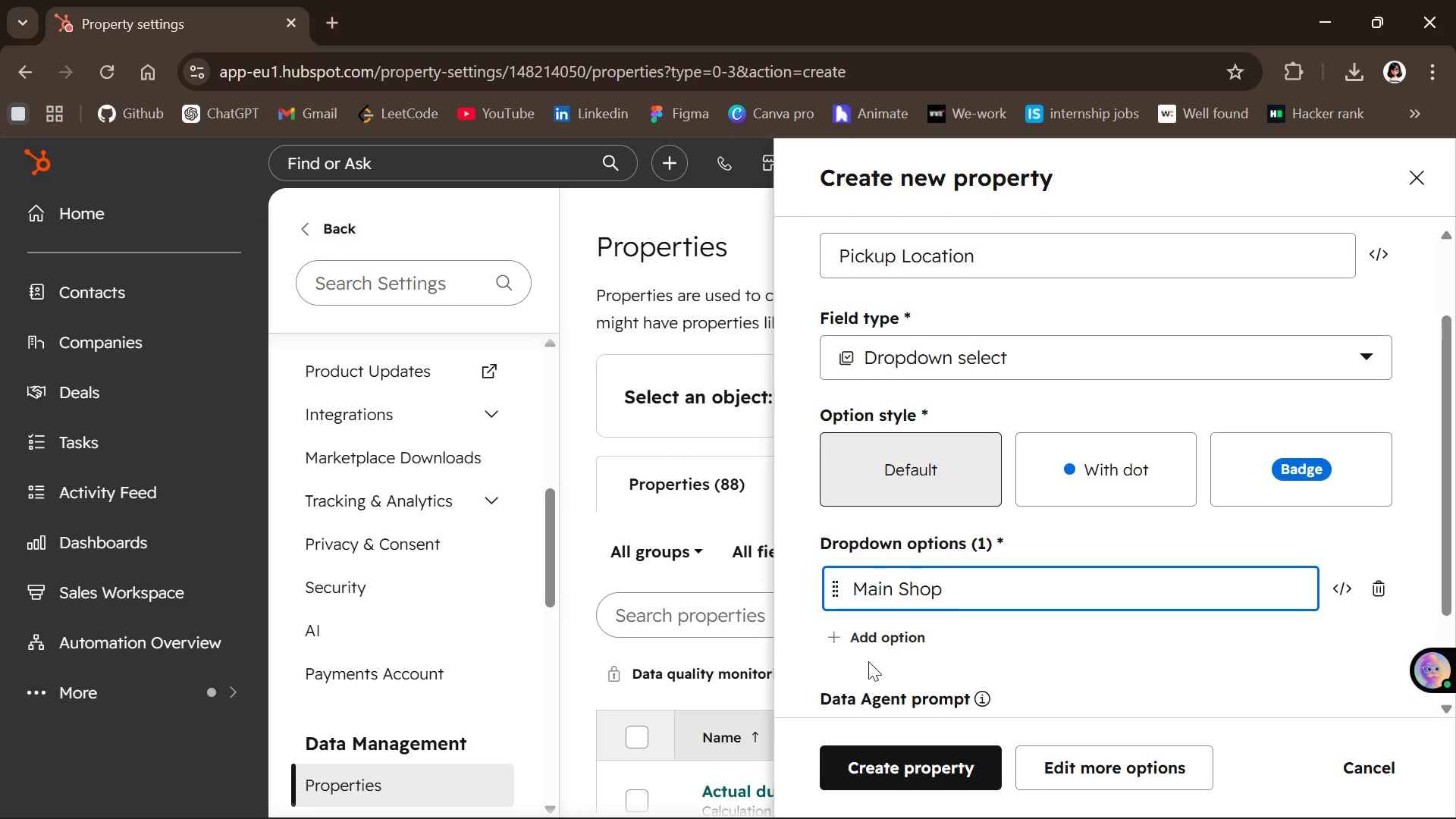 
left_click([882, 632])
 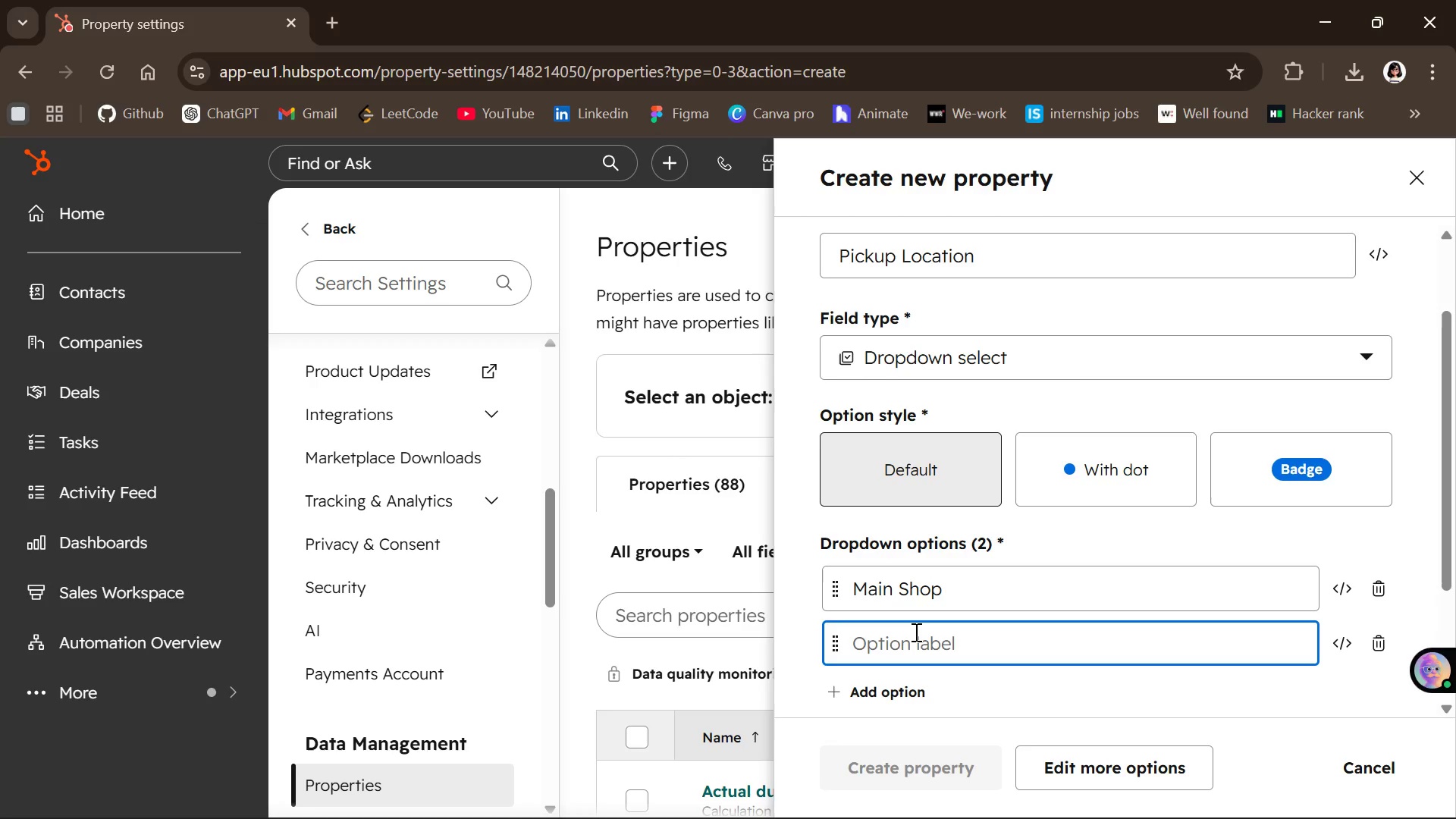 
type(Saturday Farmers Market)
 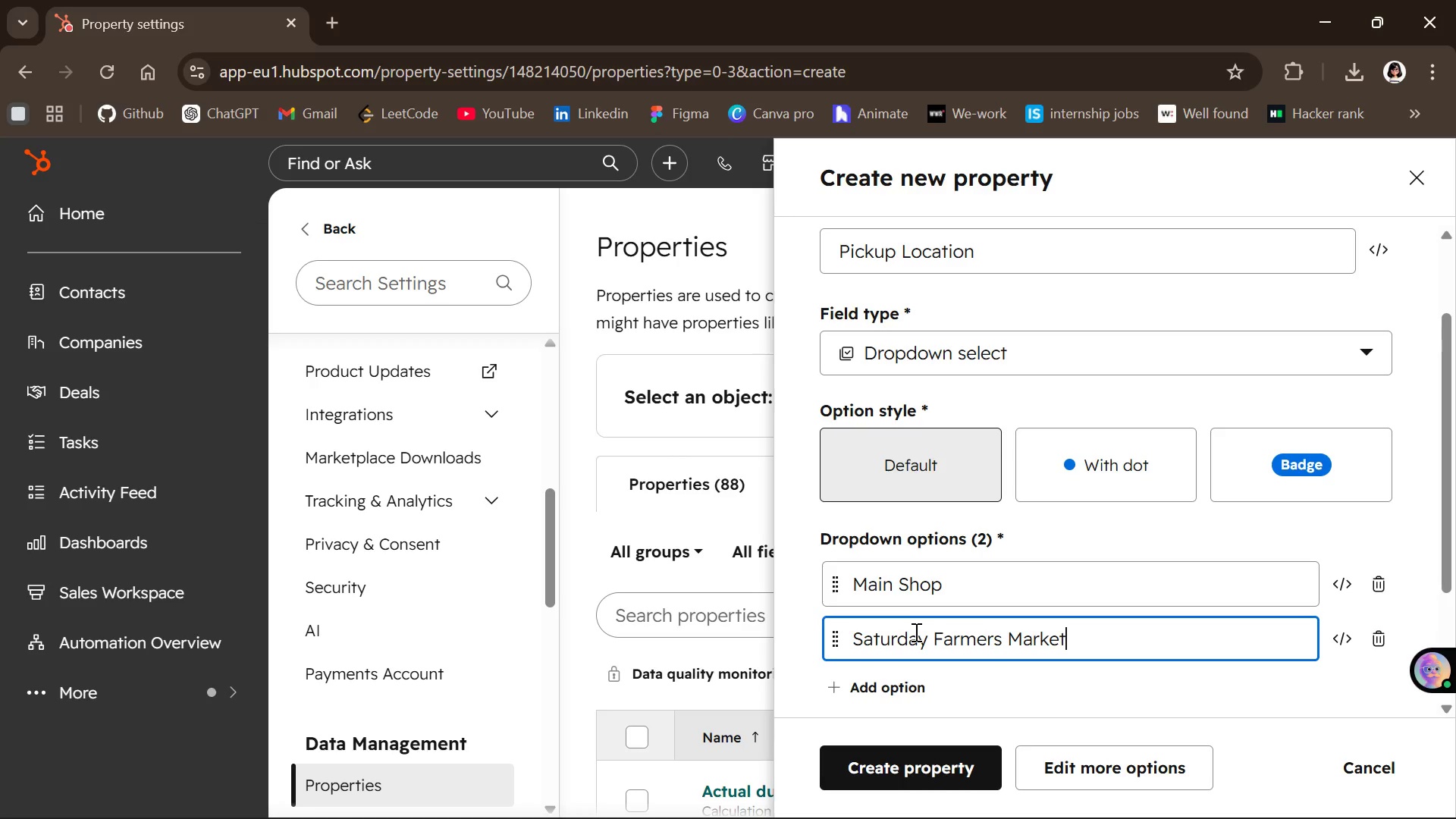 
left_click([911, 765])
 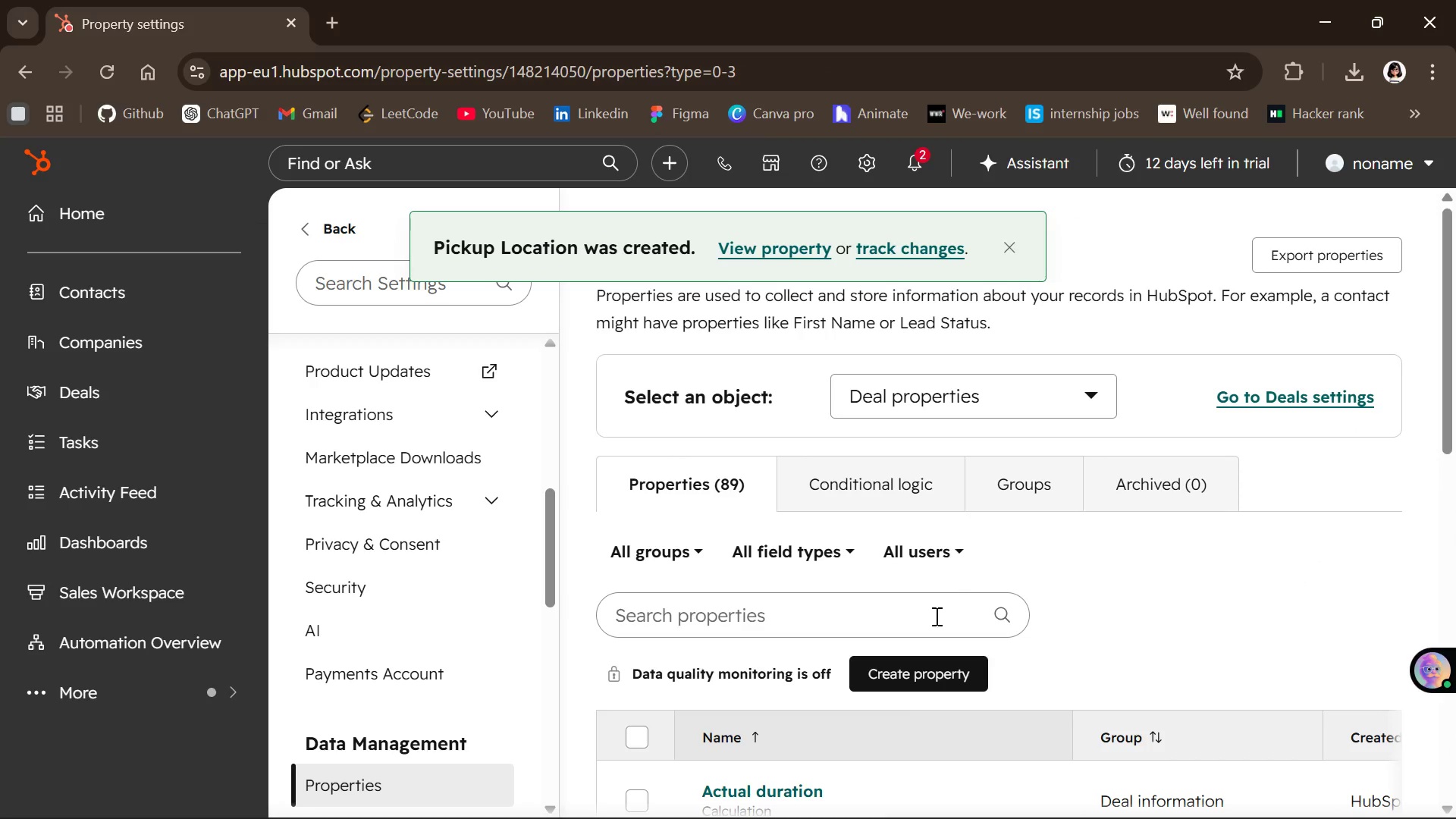 
left_click_drag(start_coordinate=[926, 676], to_coordinate=[927, 672])
 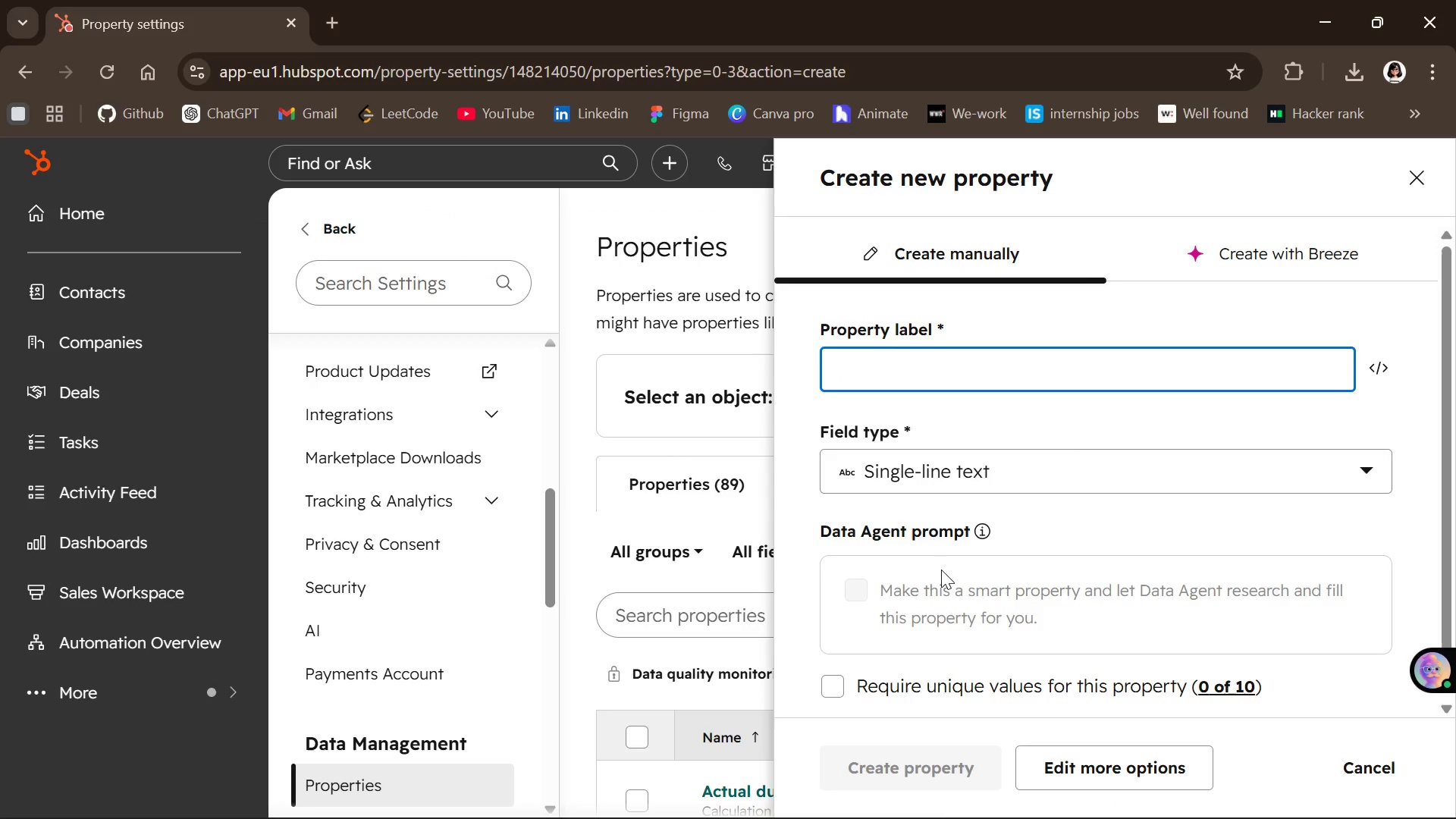 
wait(9.34)
 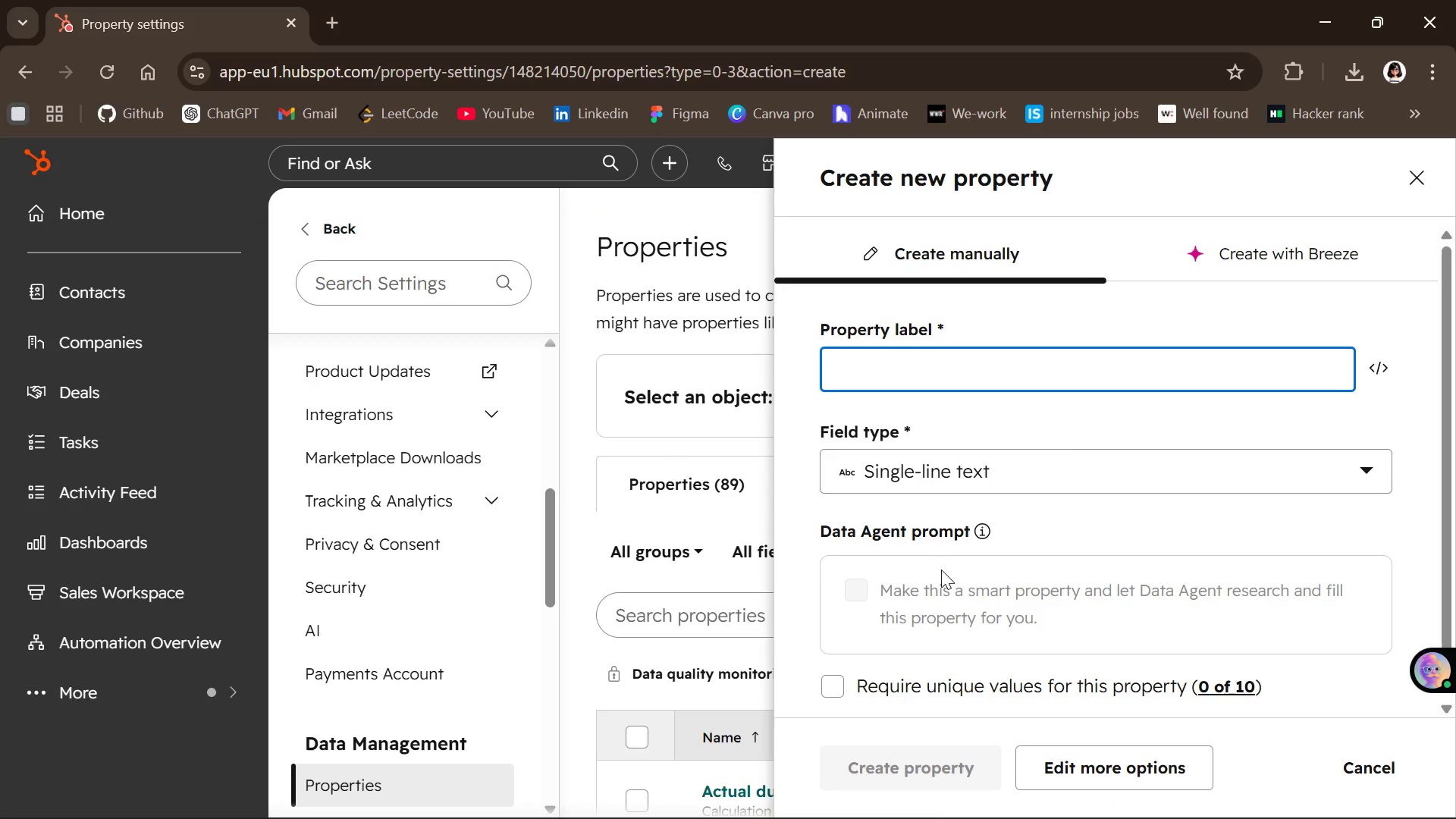 
type(Product Interest)
 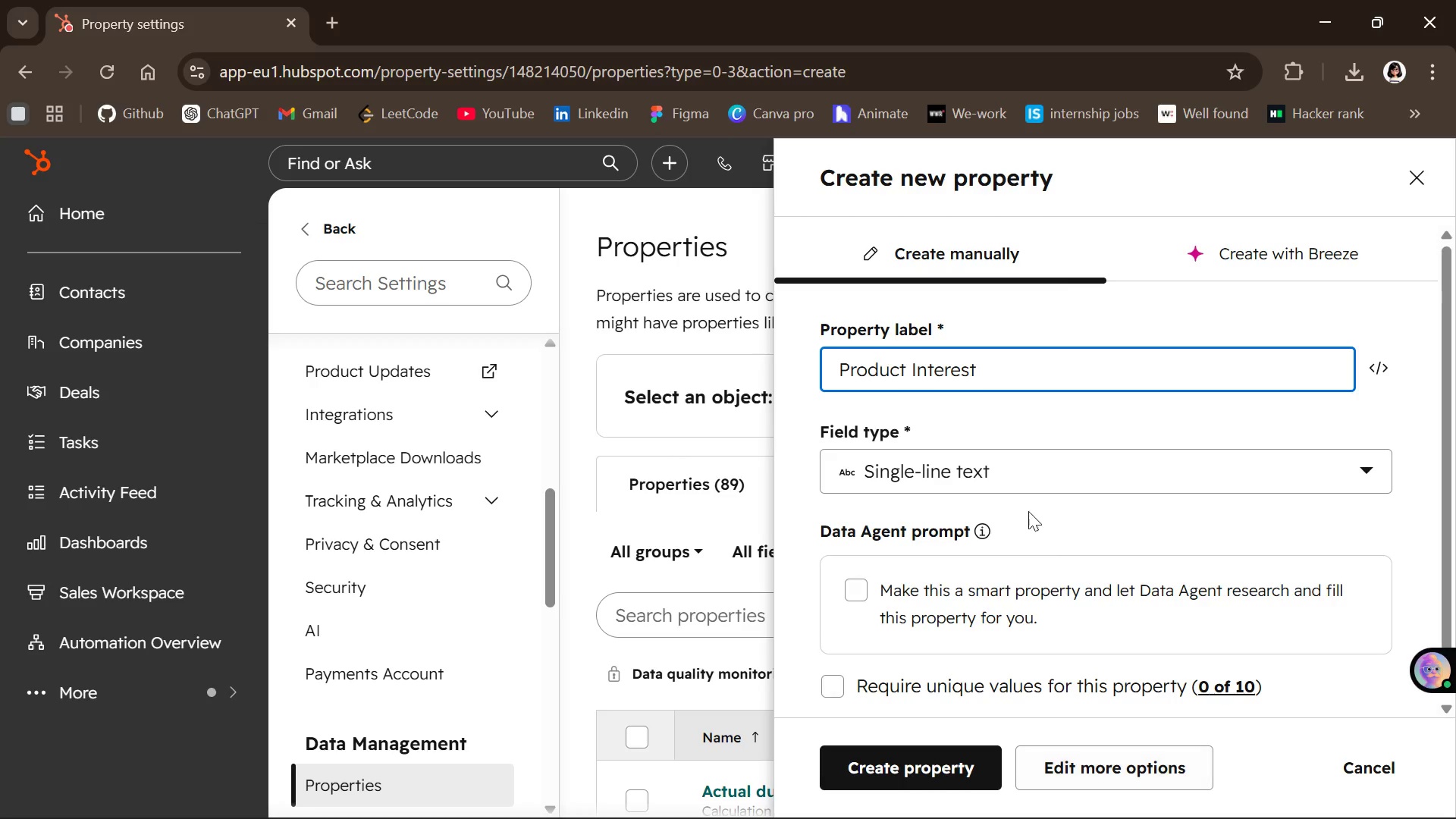 
wait(5.3)
 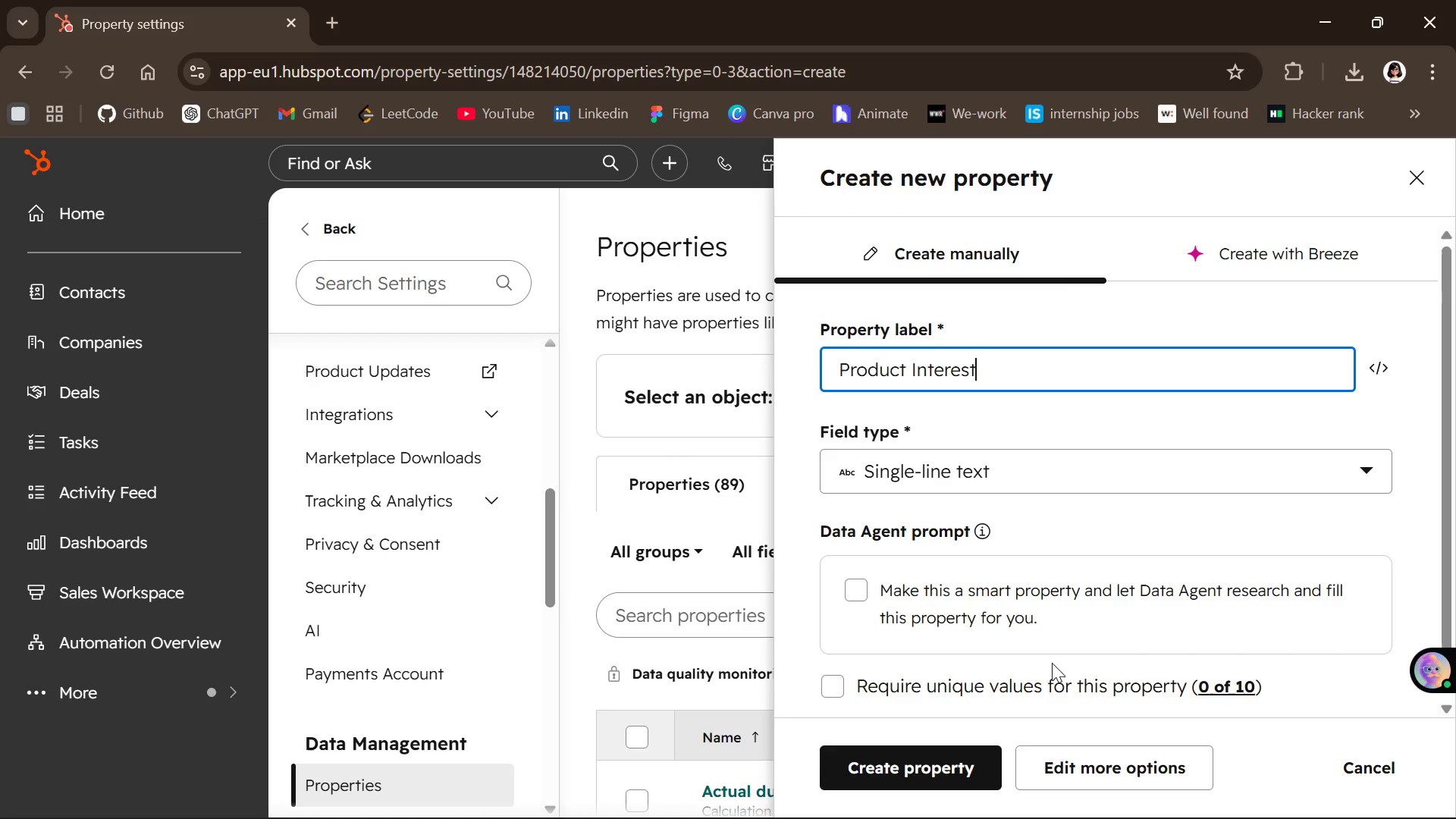 
left_click([1023, 472])
 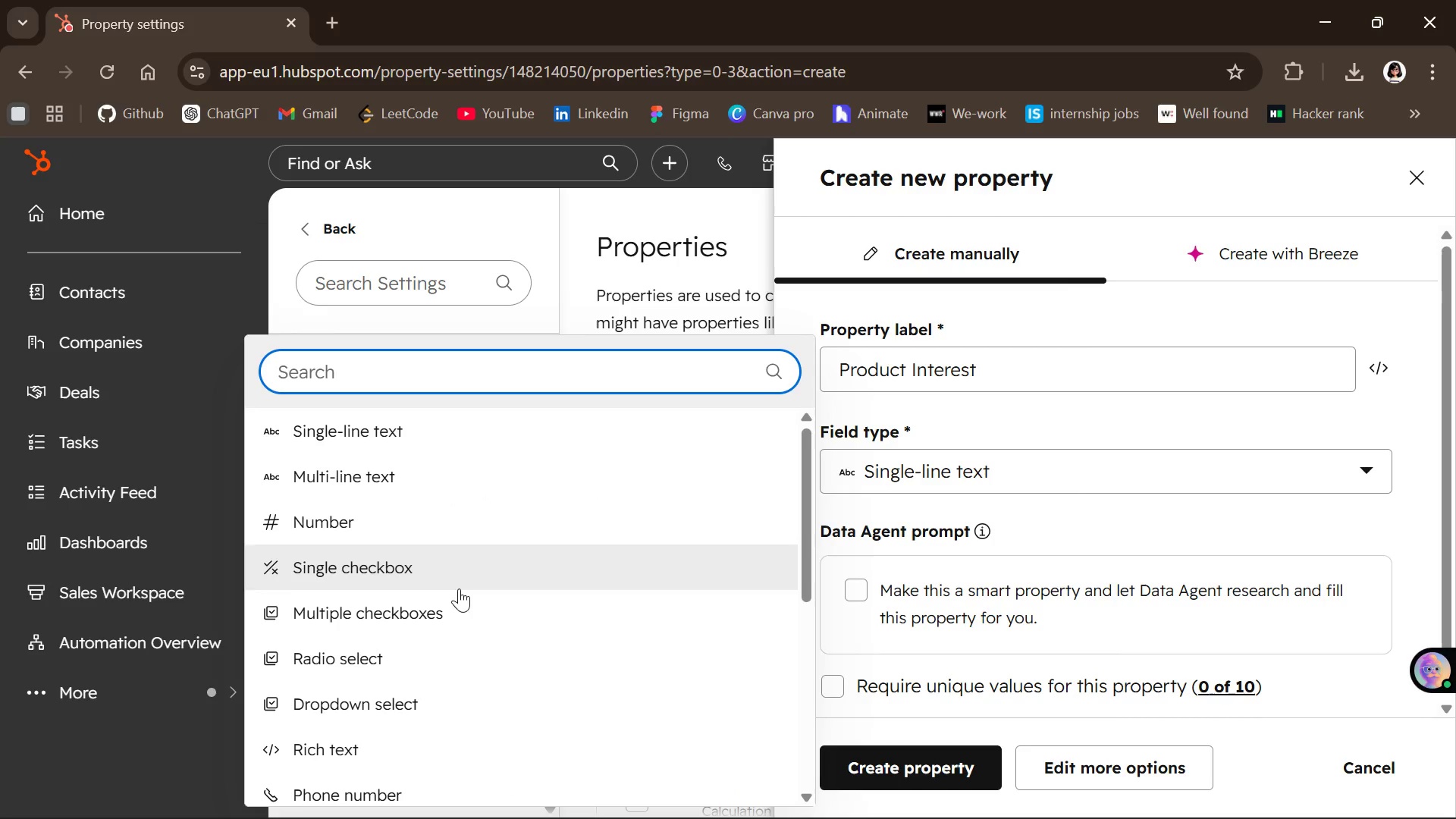 
left_click([405, 695])
 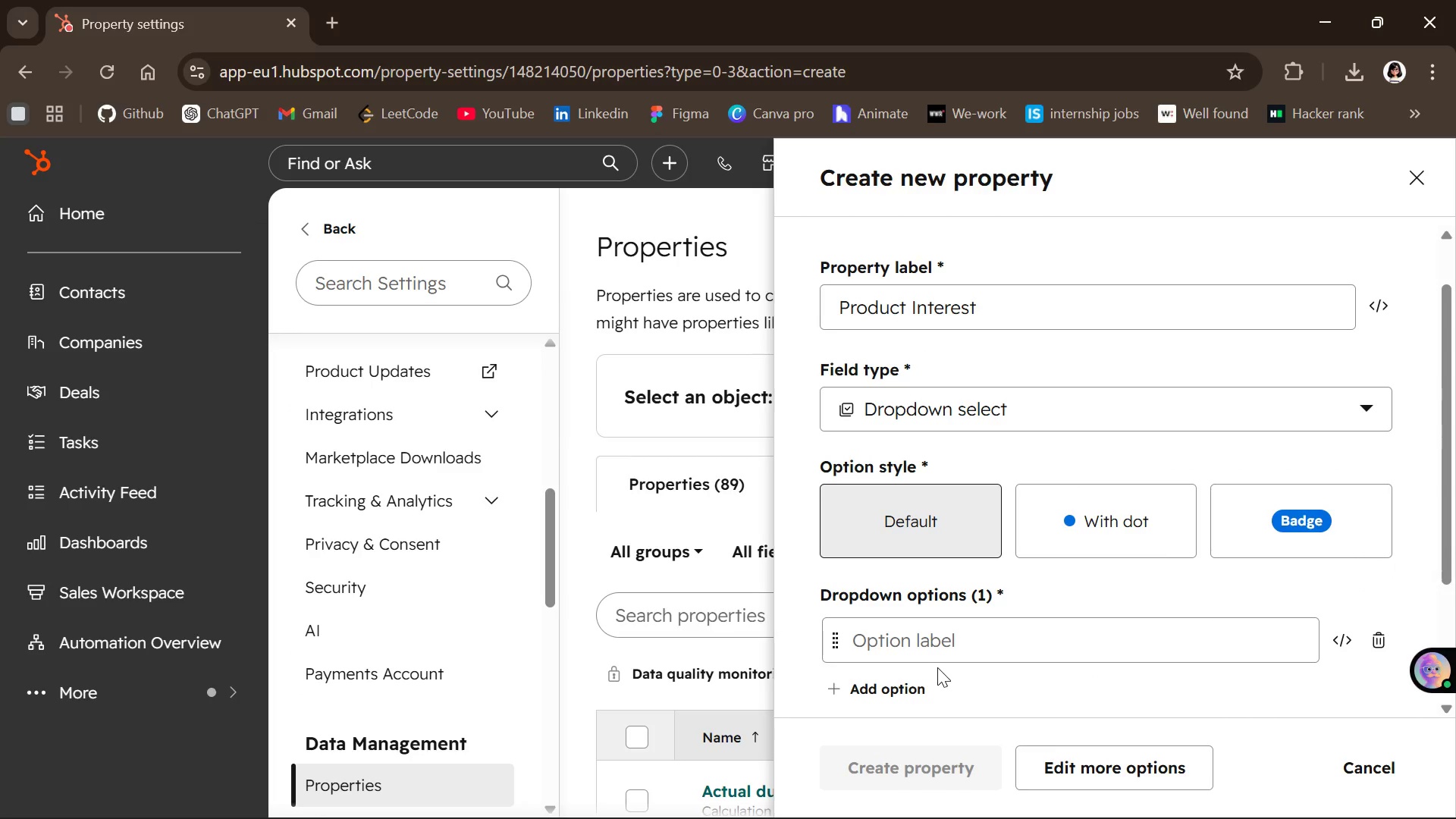 
left_click([932, 639])
 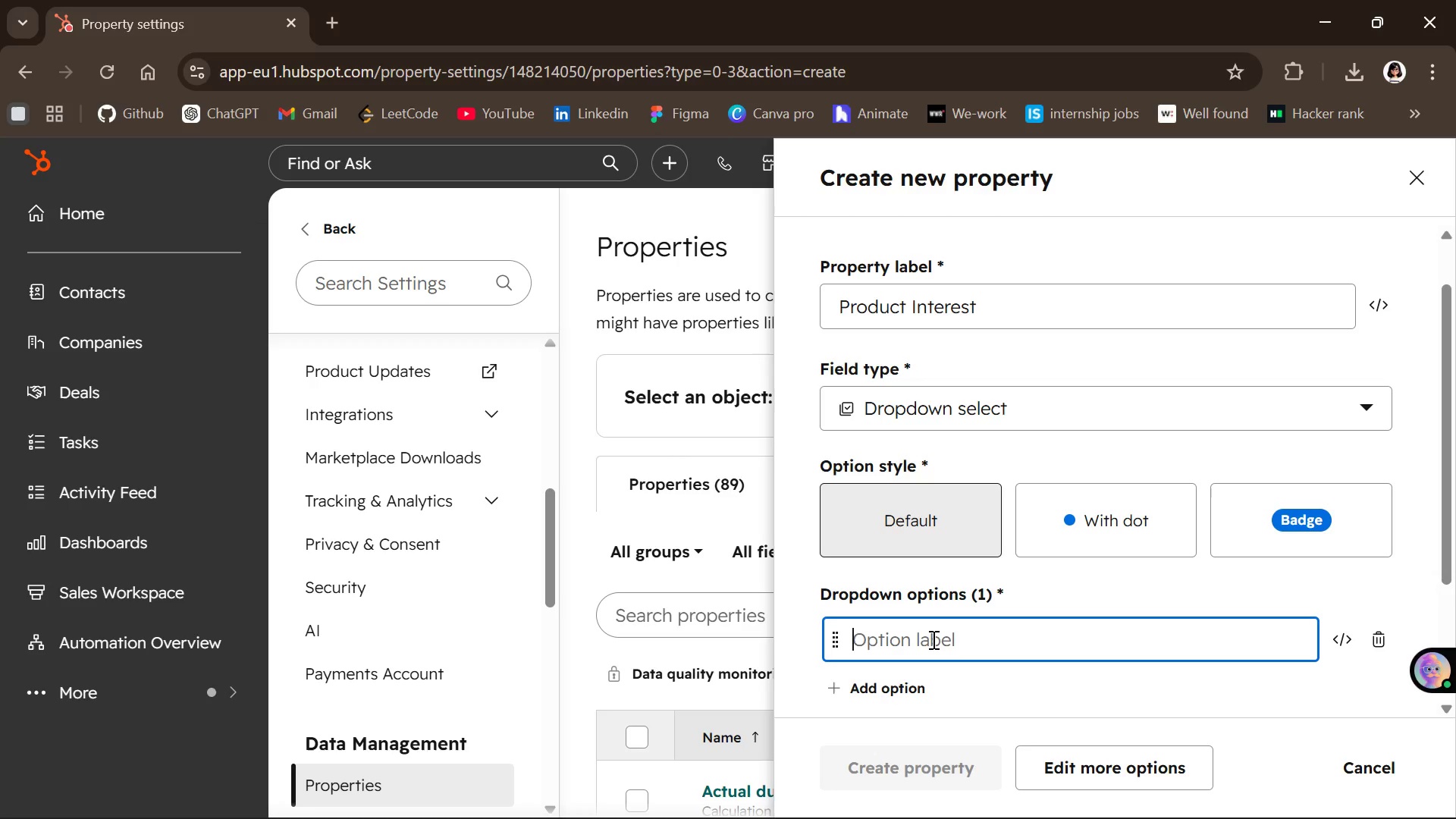 
wait(6.09)
 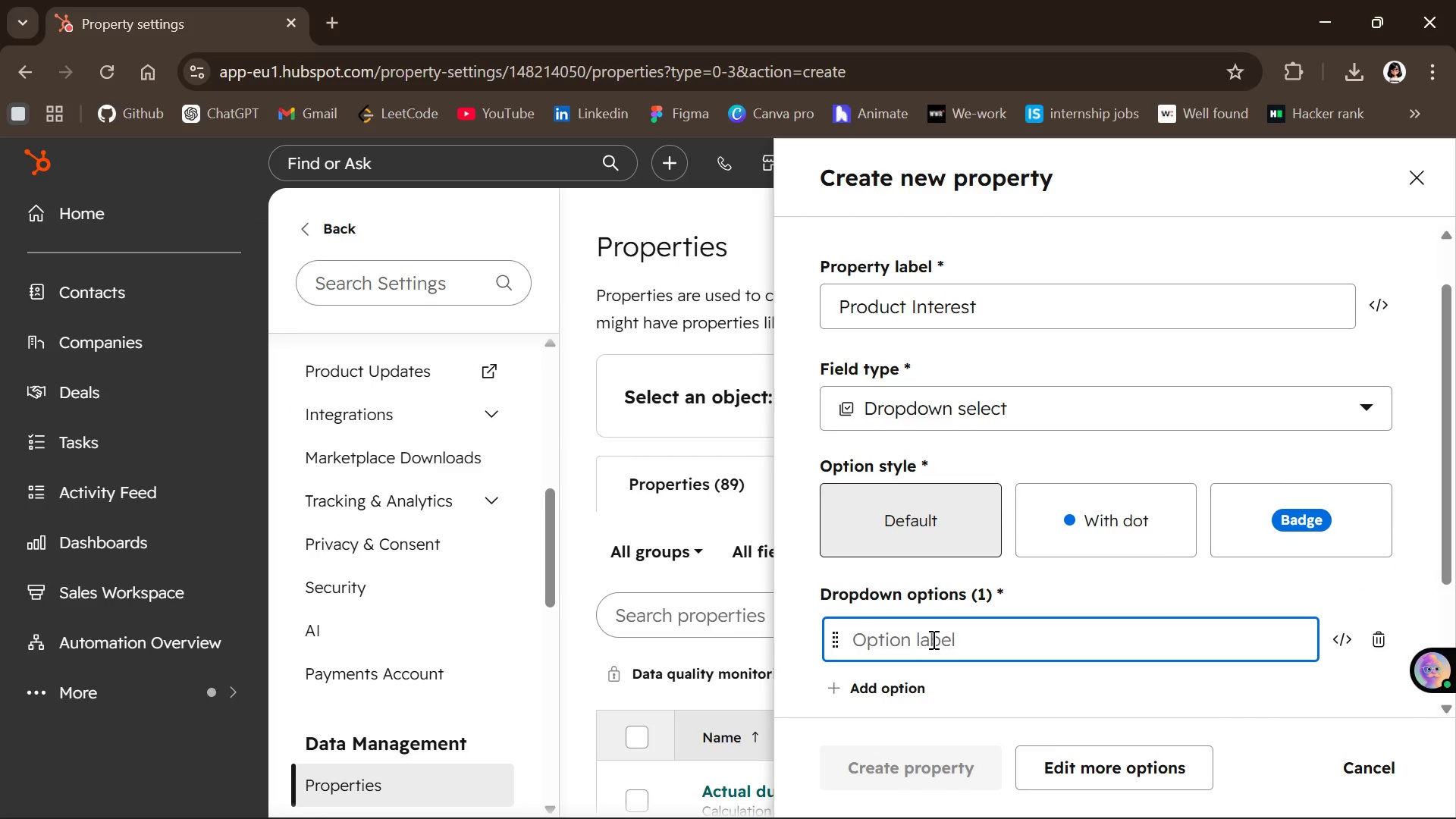 
type(Wagyu E)
key(Backspace)
type(Ribeye)
 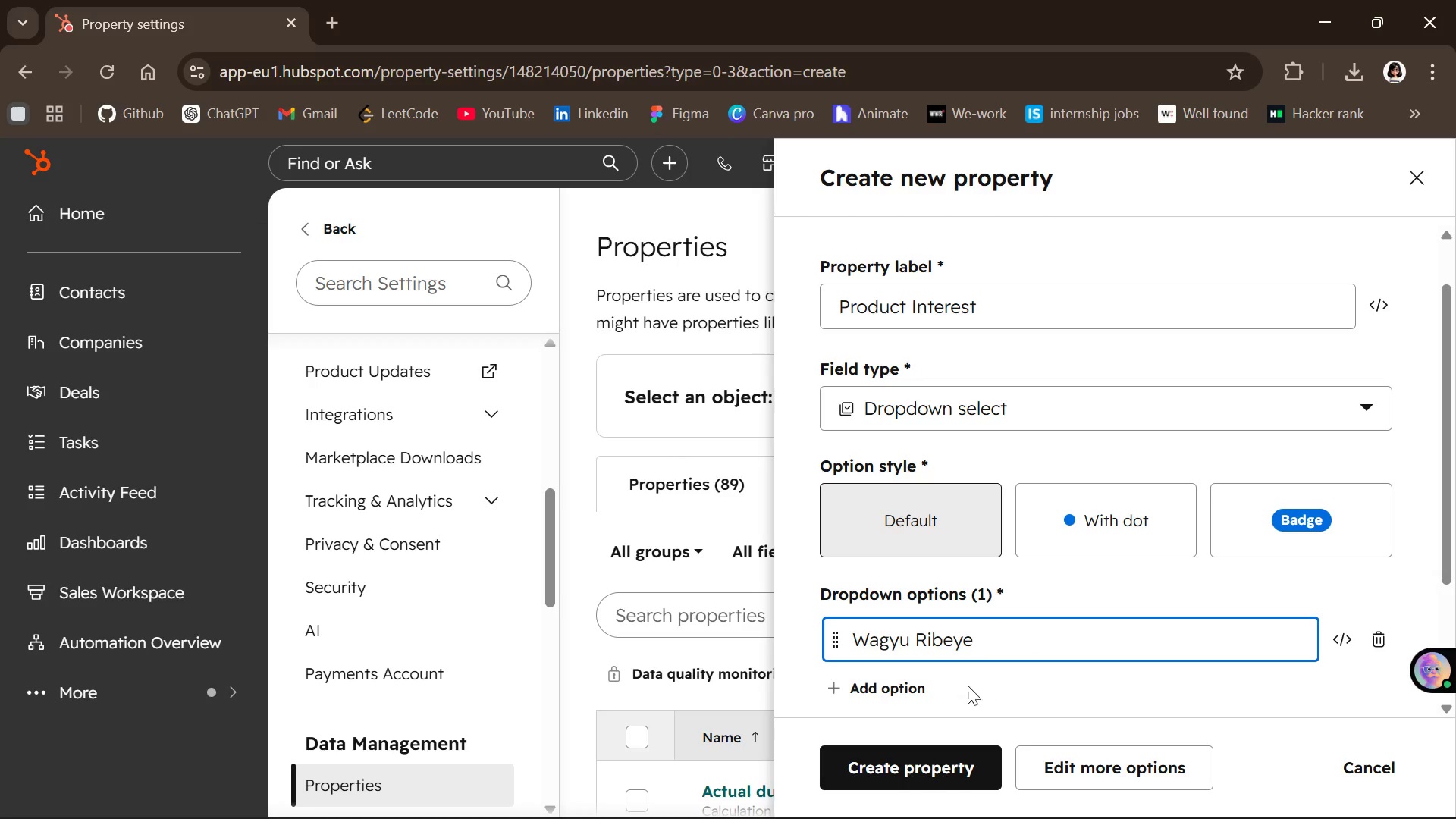 
left_click([892, 678])
 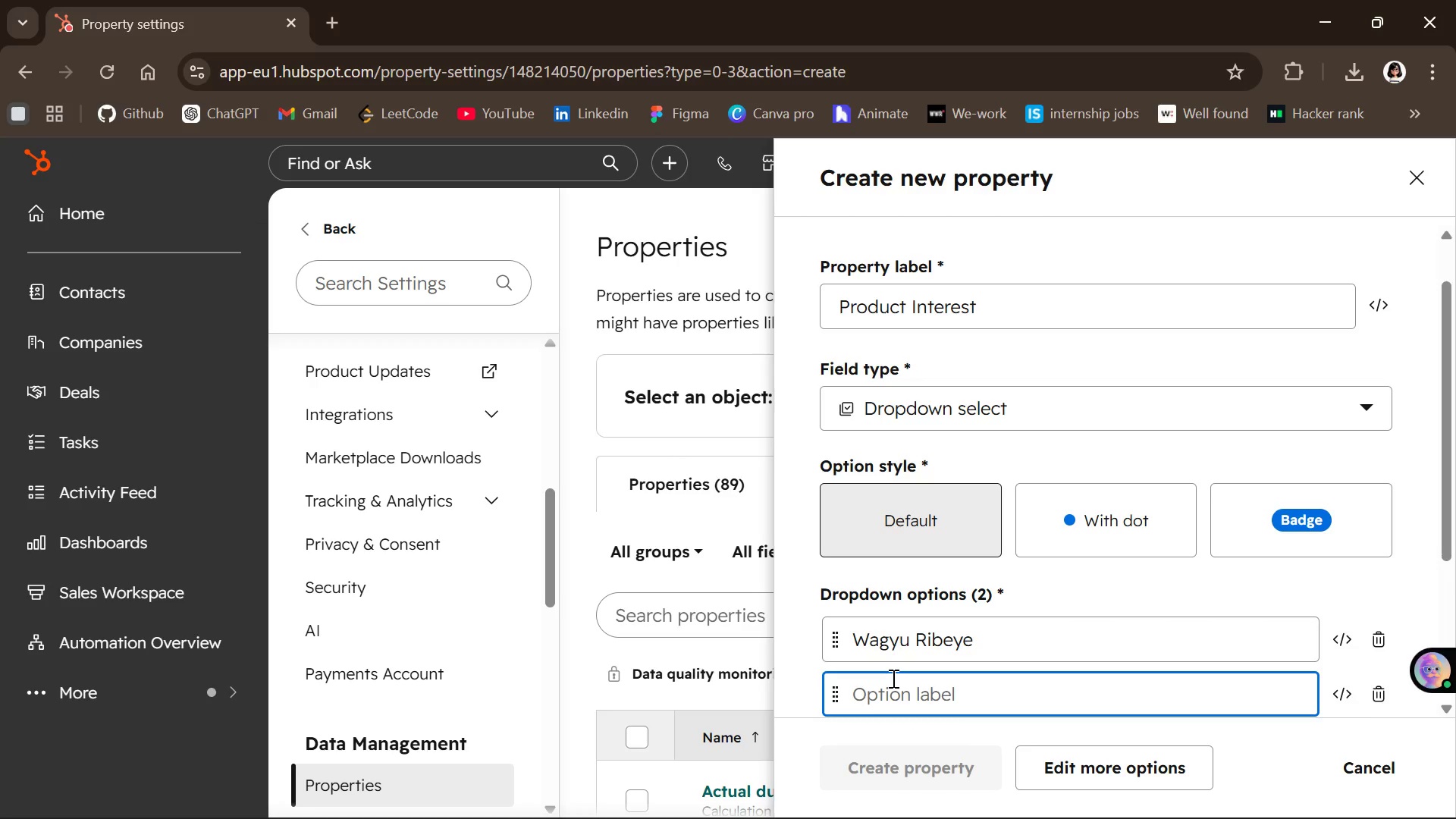 
type(Hero)
key(Backspace)
type(itage )
 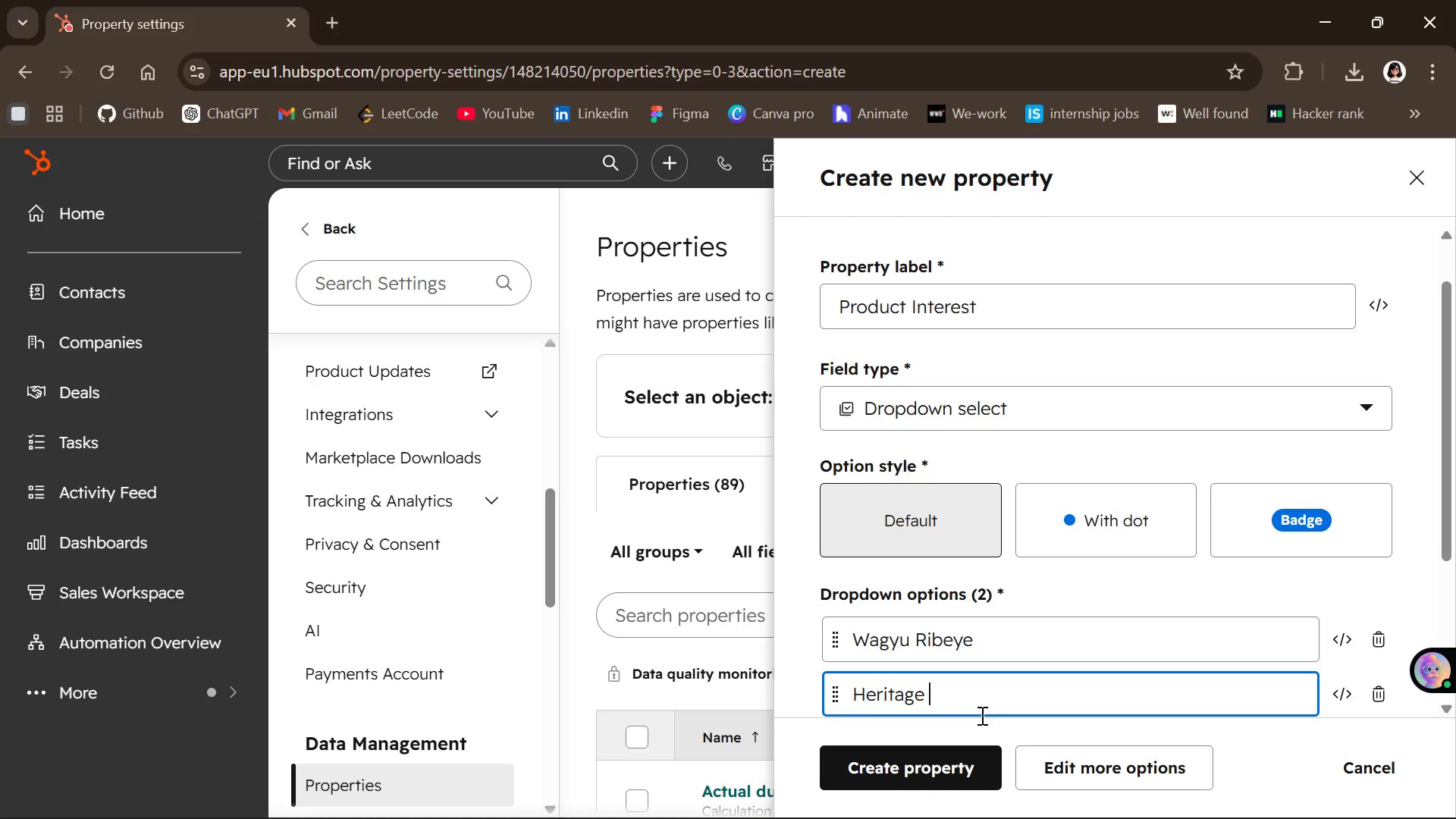 
type(Turkey)
 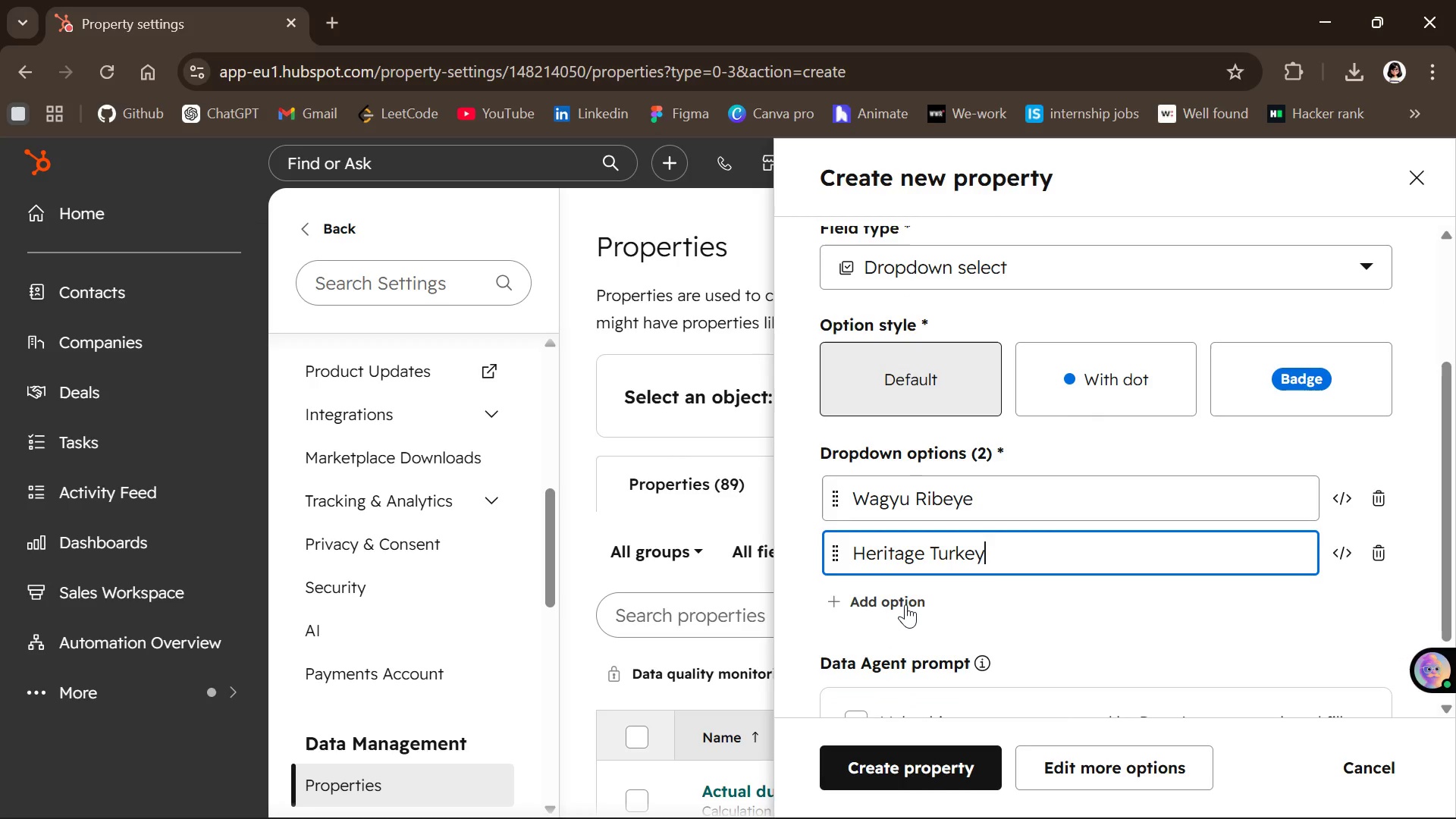 
left_click([903, 597])
 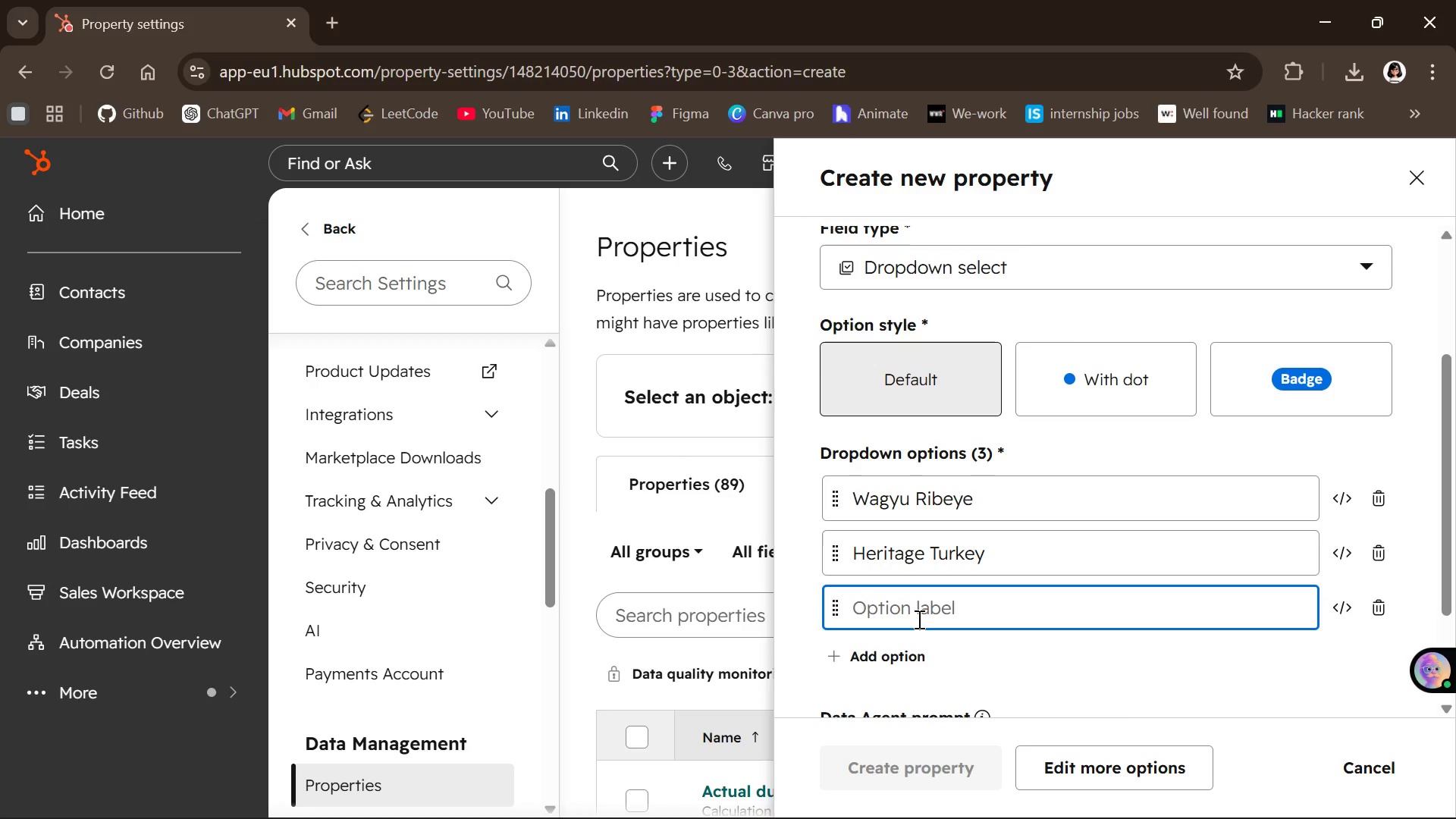 
wait(13.27)
 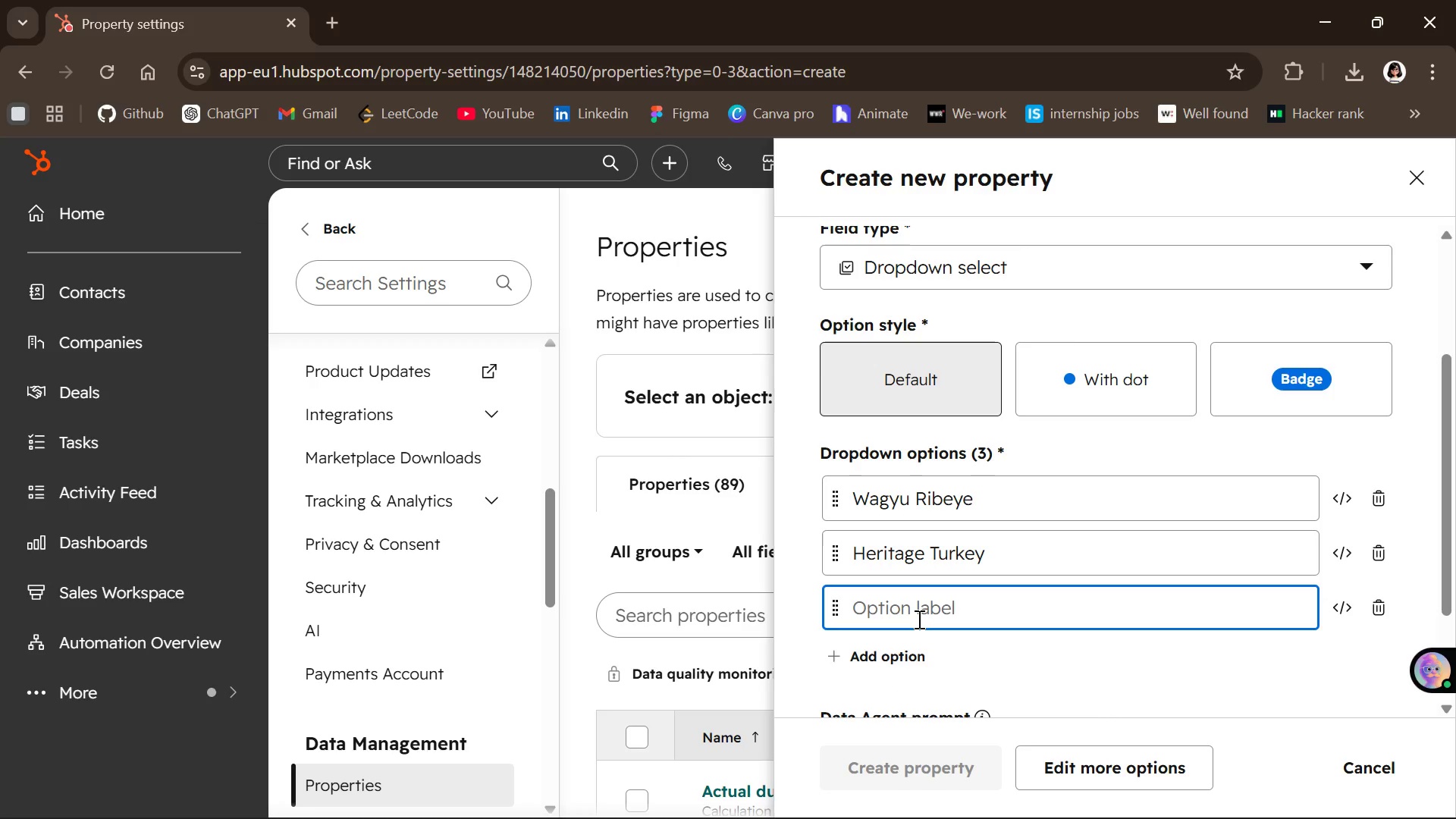 
mouse_move([1004, 544])
 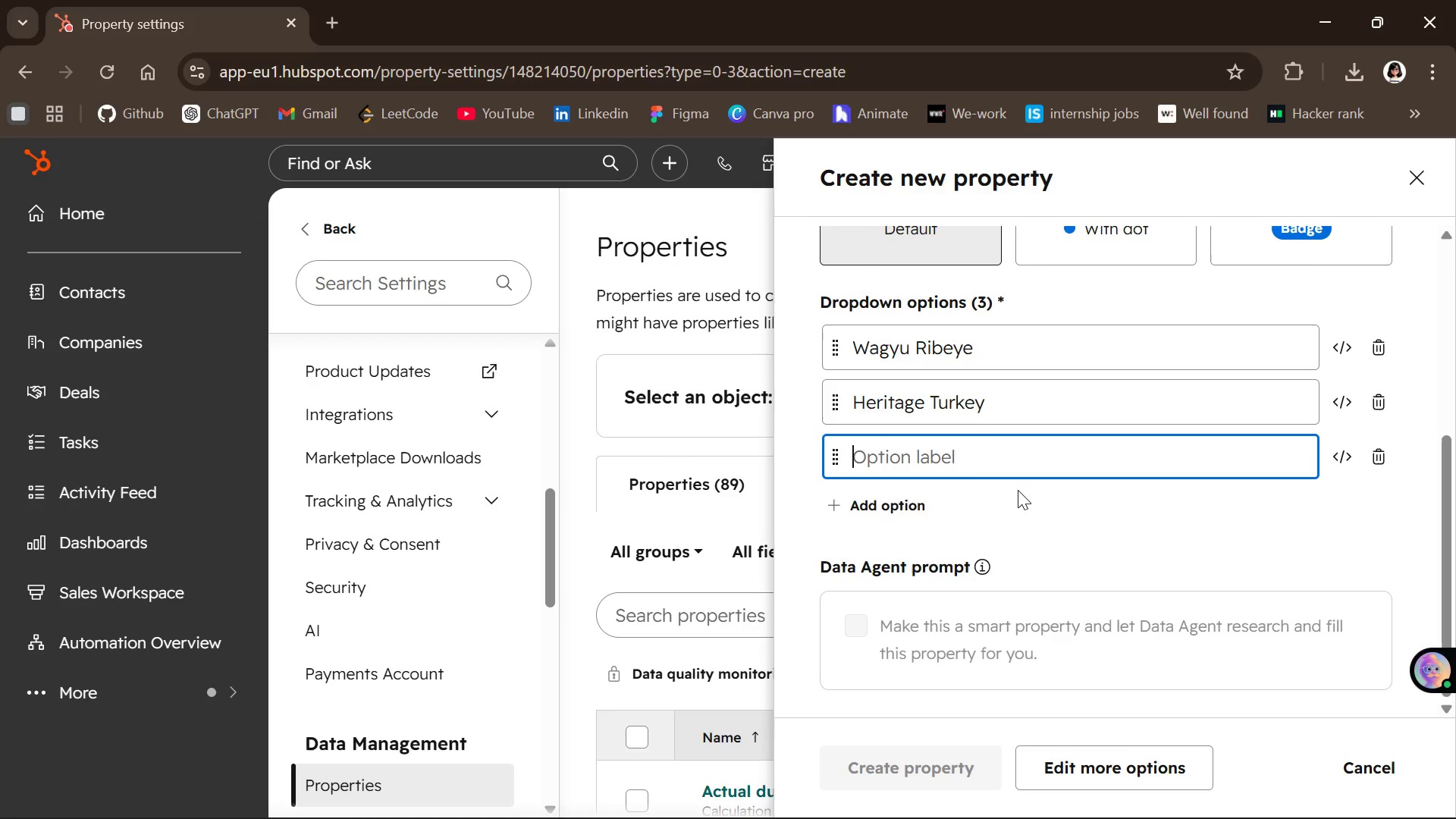 
wait(5.38)
 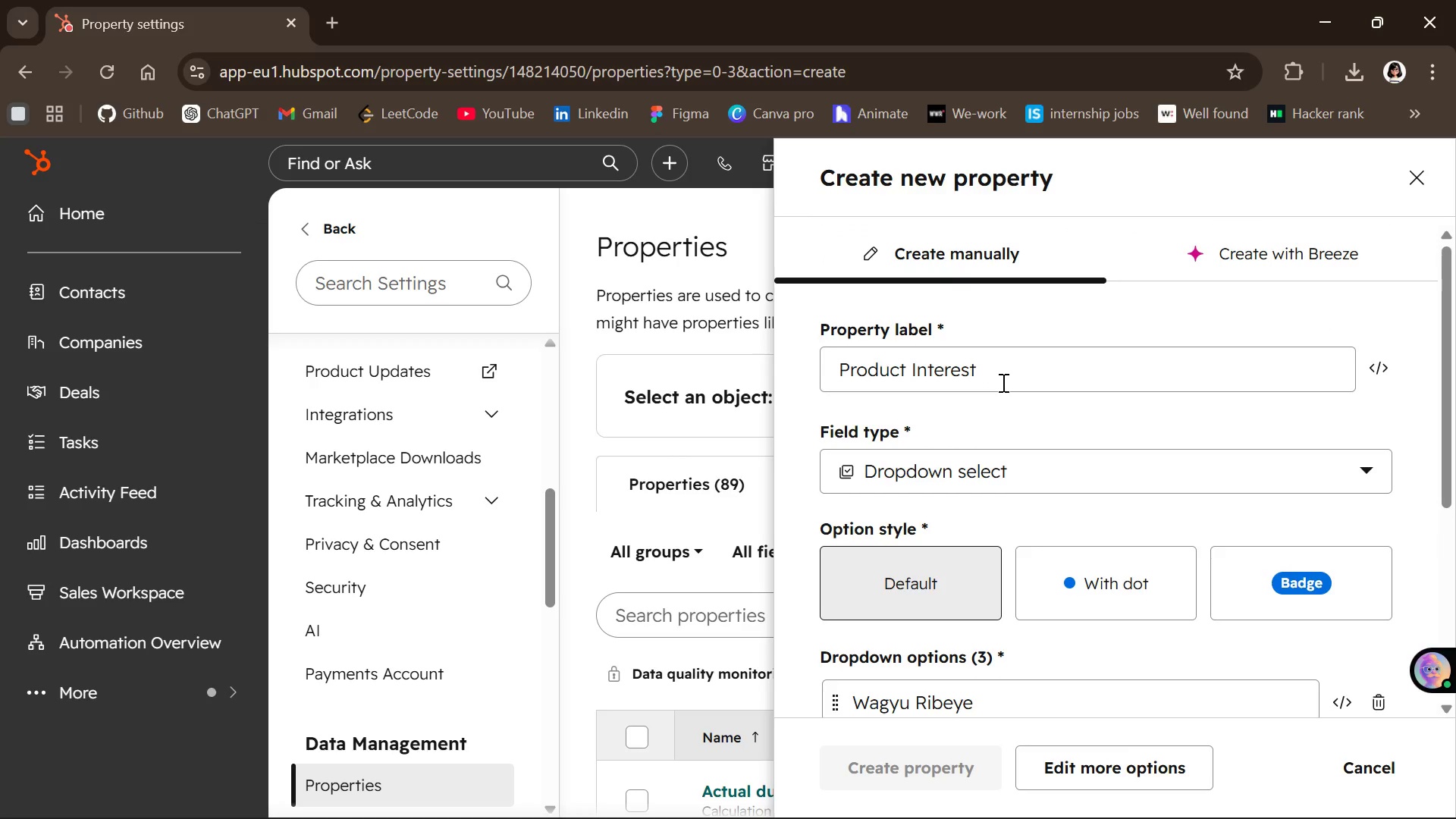 
scroll: coordinate [1018, 490], scroll_direction: none, amount: 0.0
 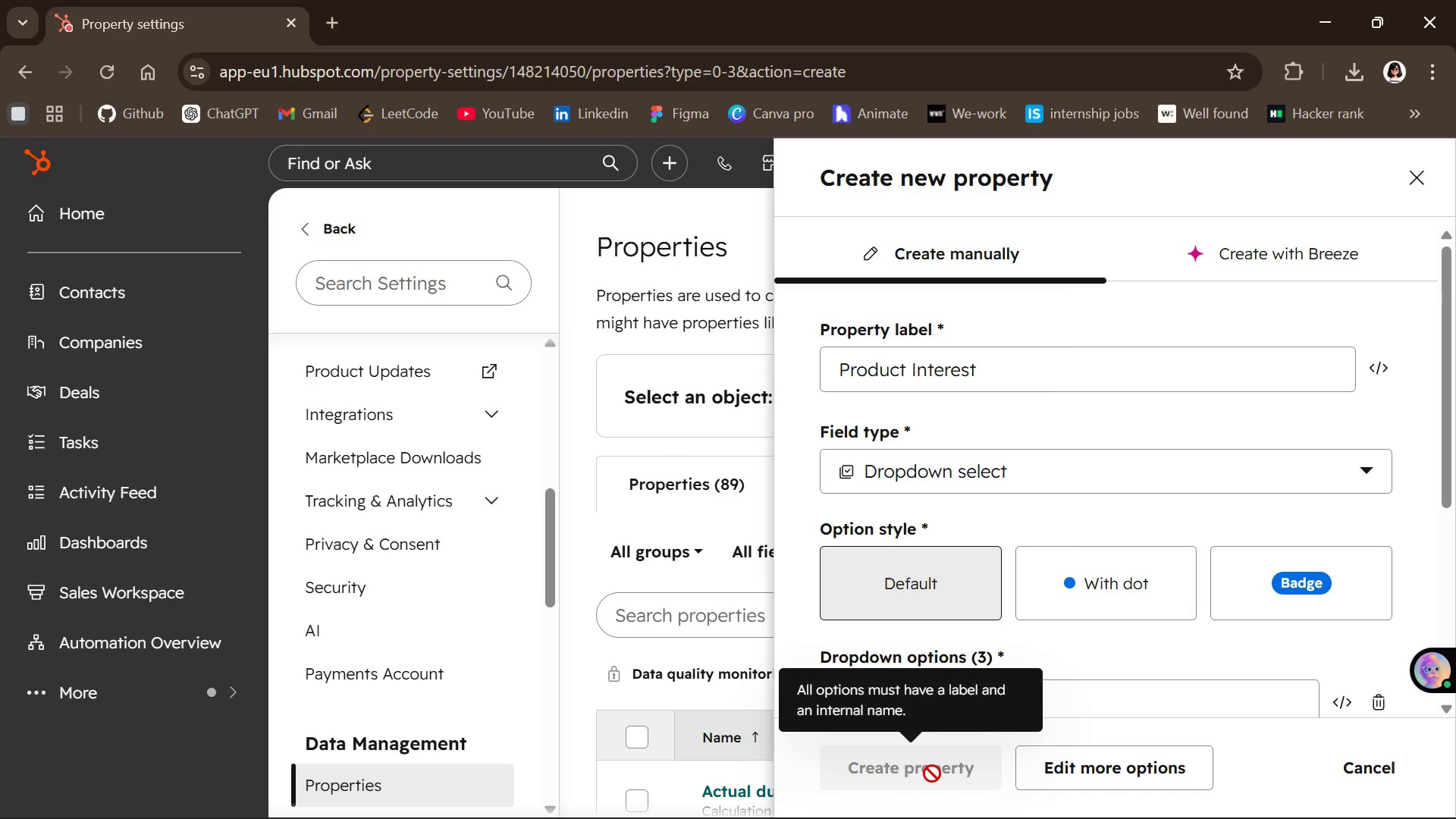 
wait(8.7)
 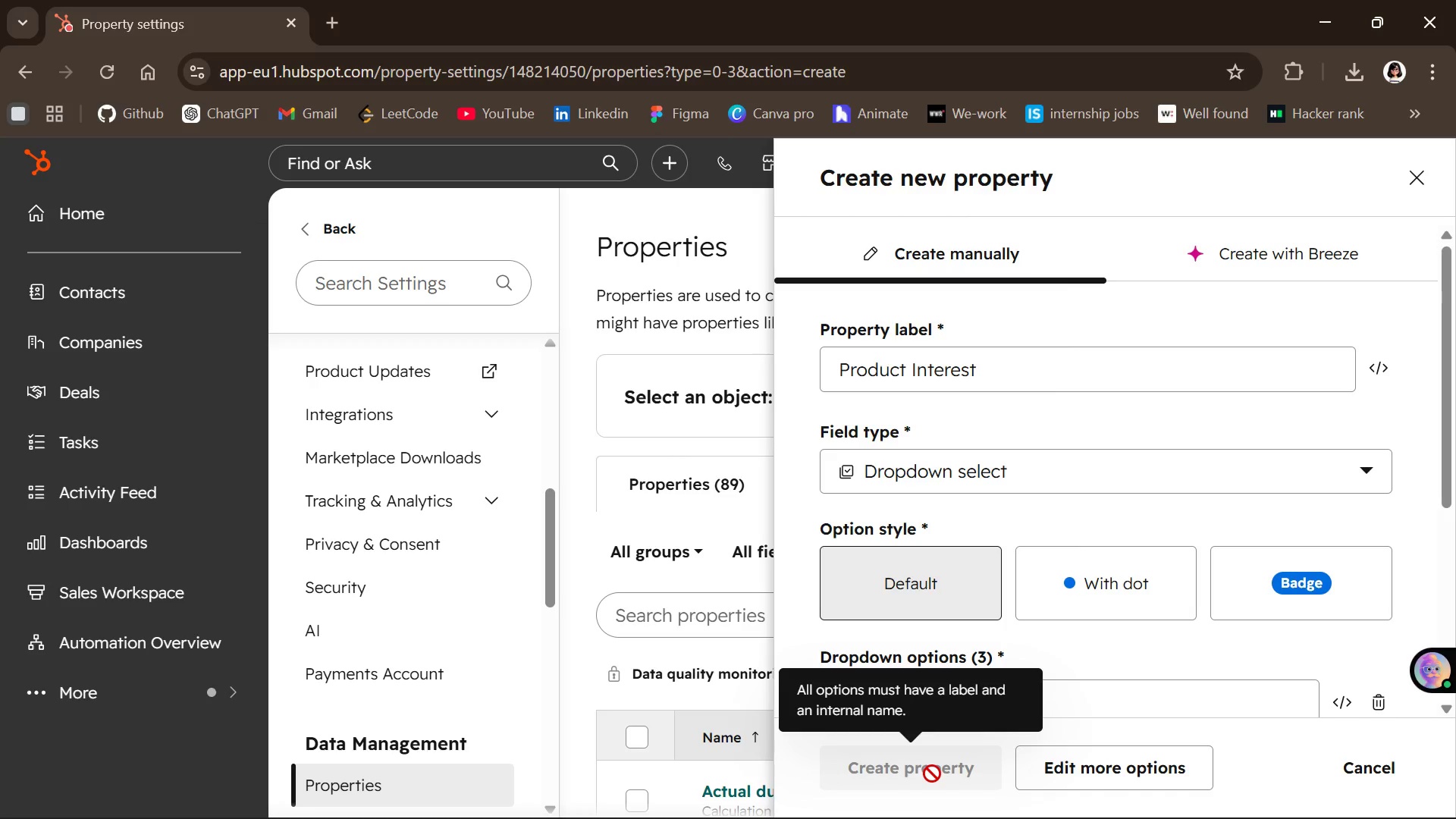 
left_click([1380, 594])
 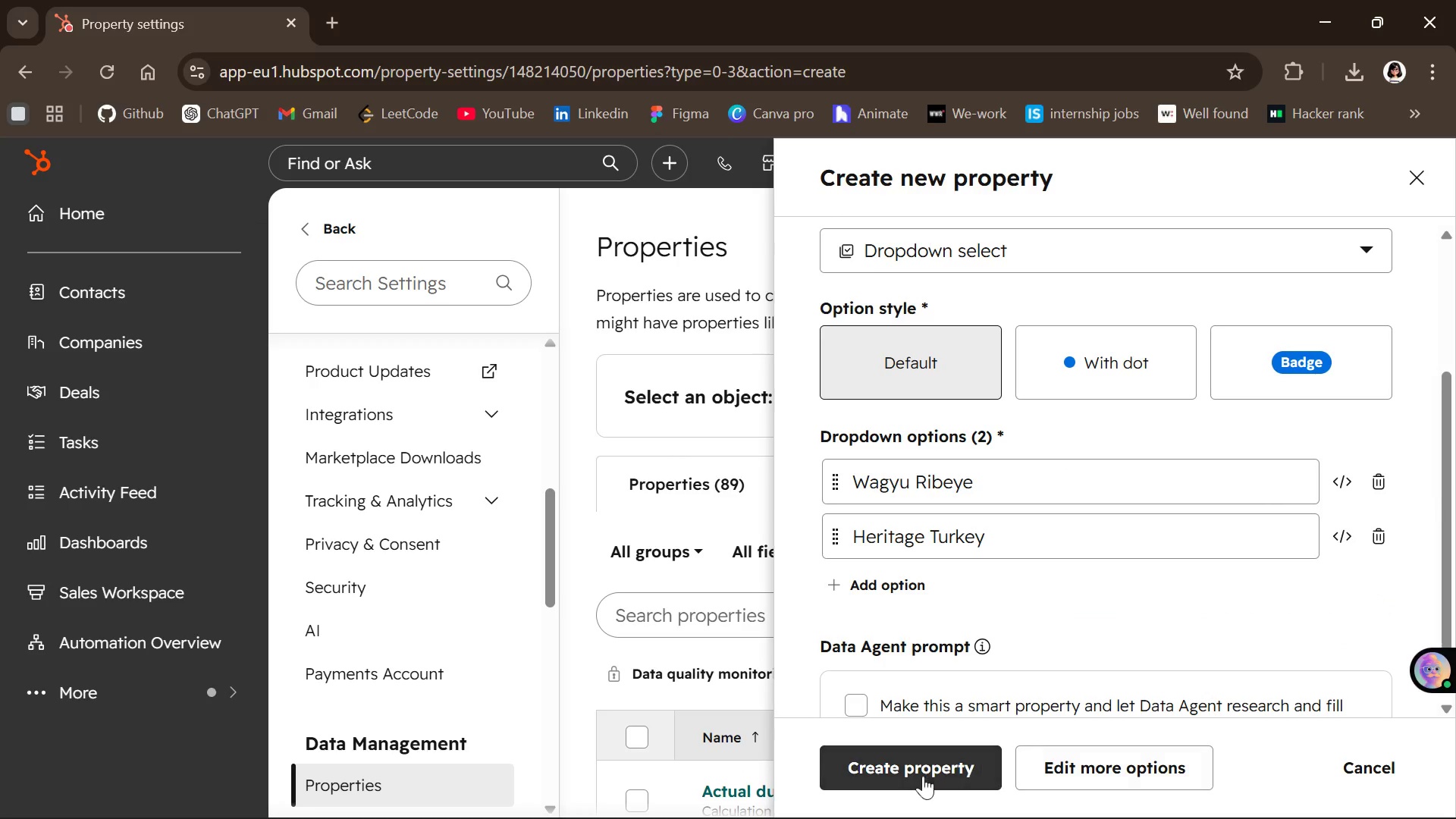 
left_click([918, 775])
 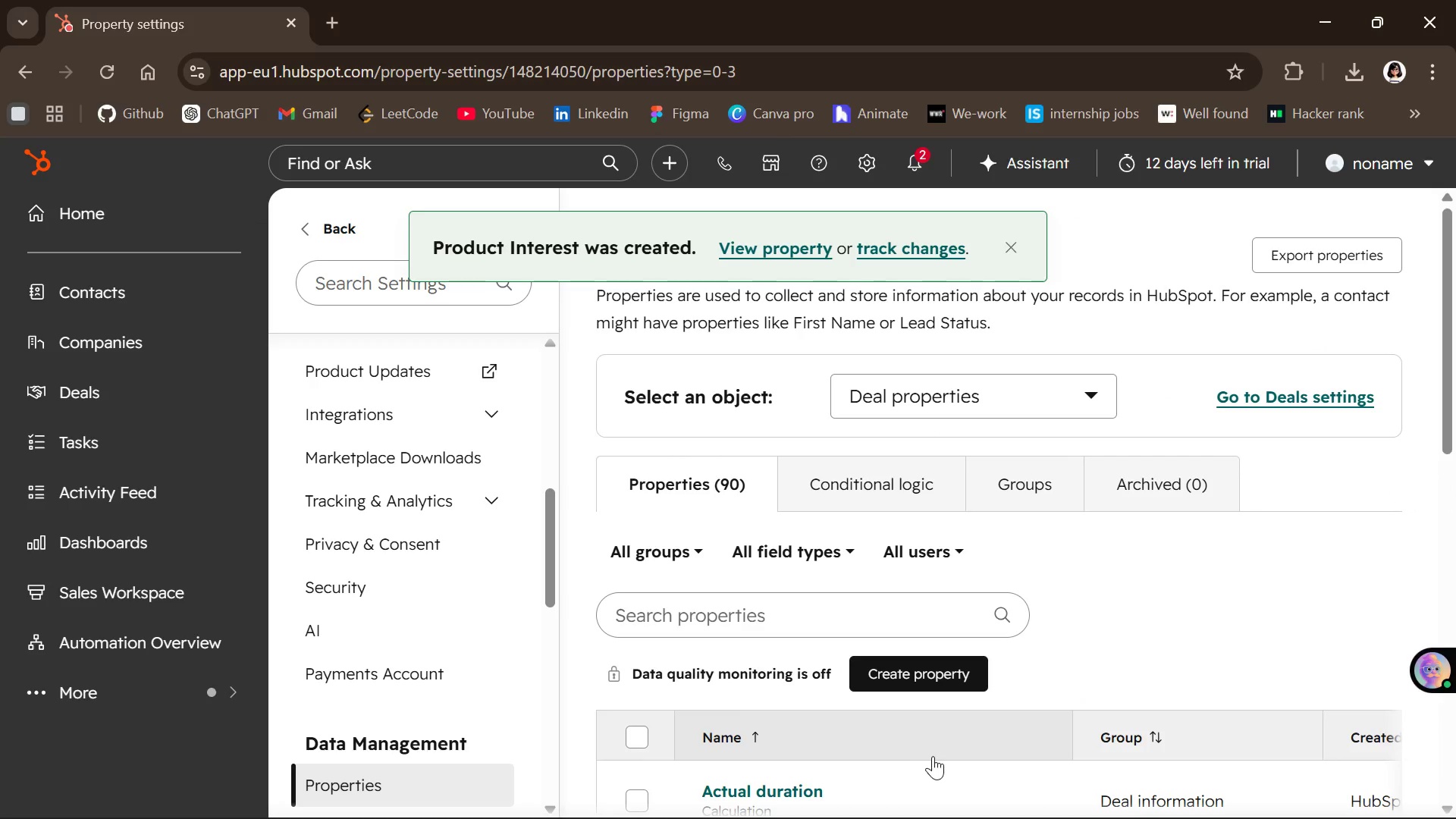 
wait(6.44)
 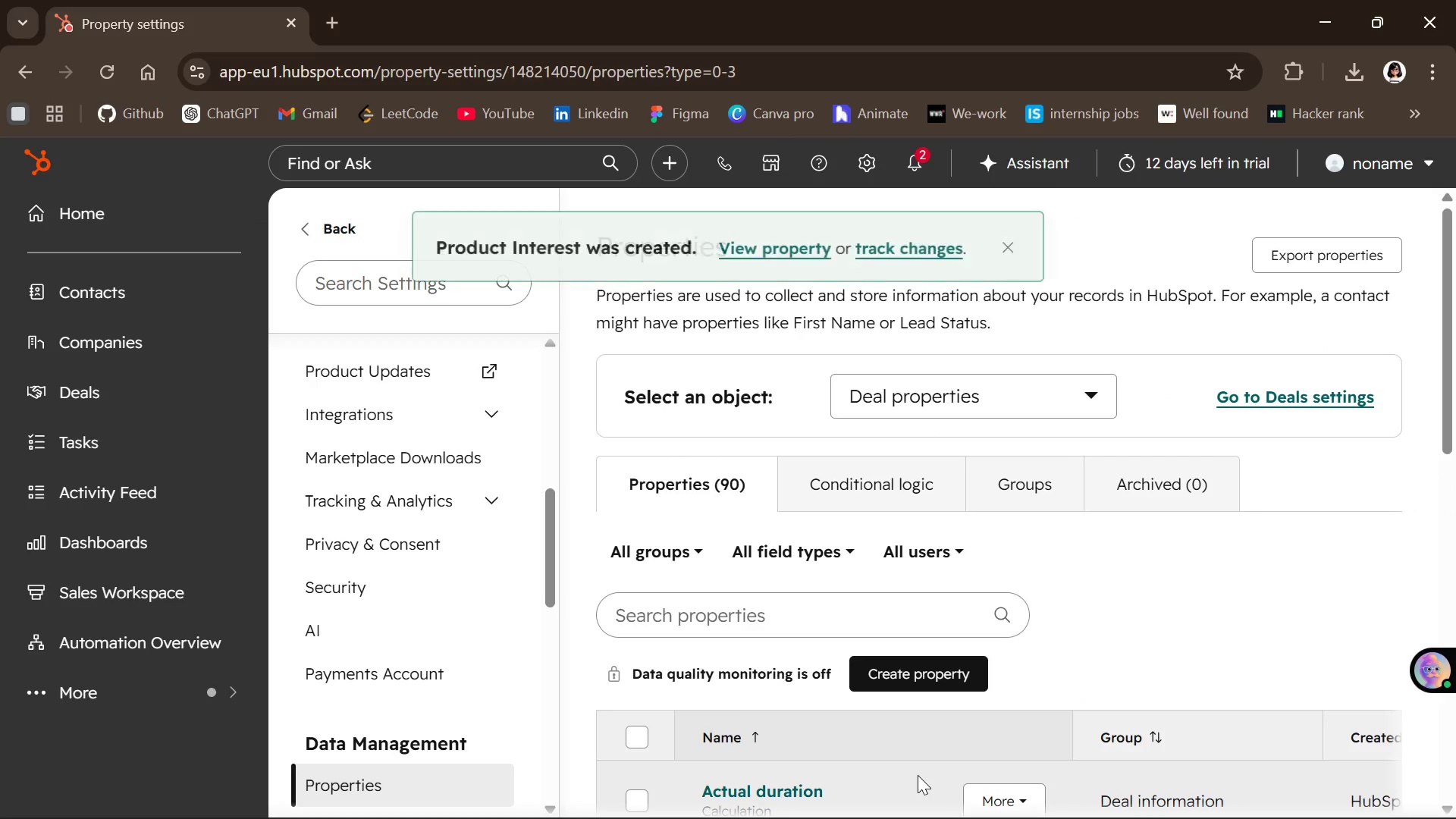 
left_click([107, 290])
 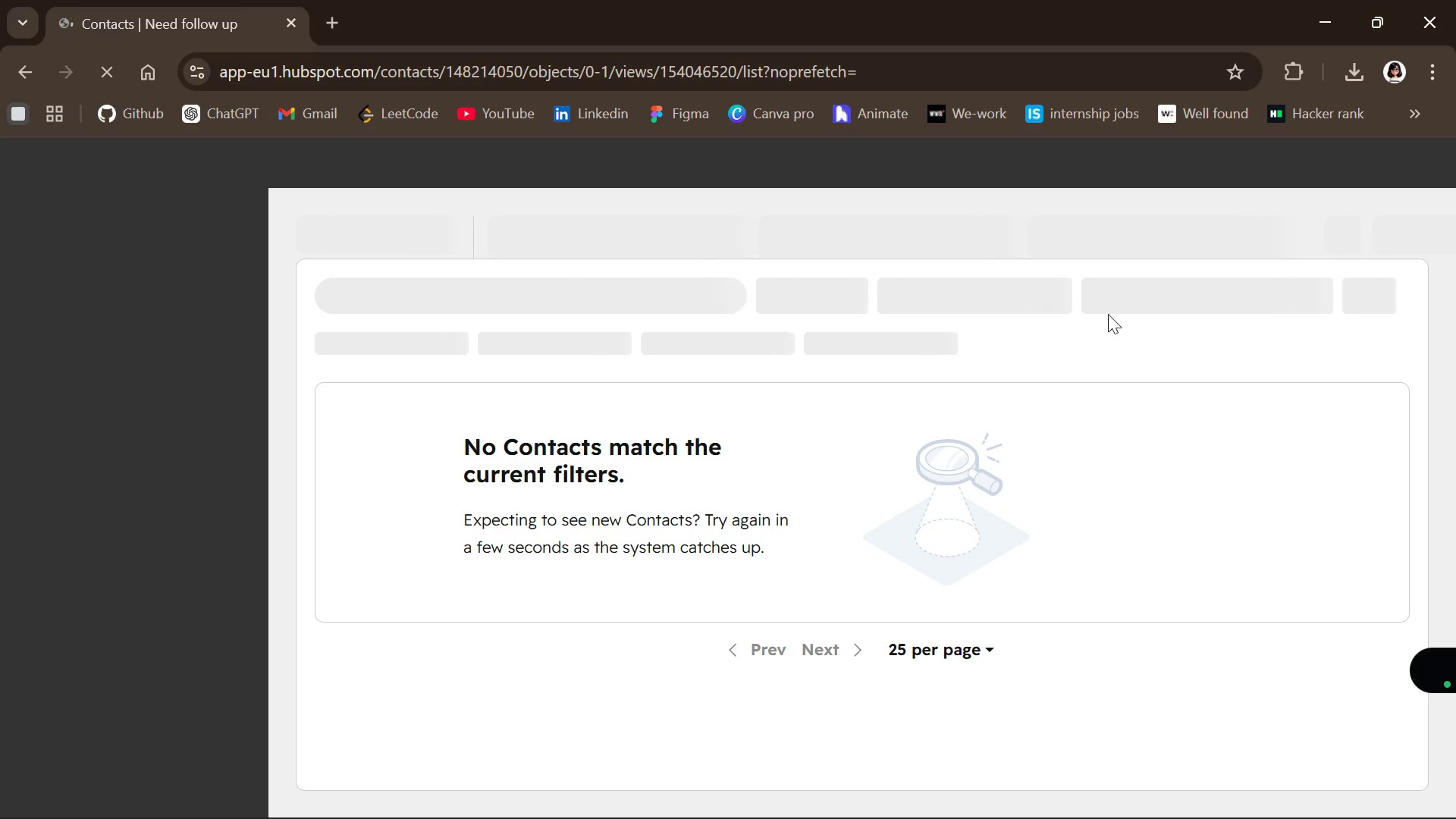 
wait(14.61)
 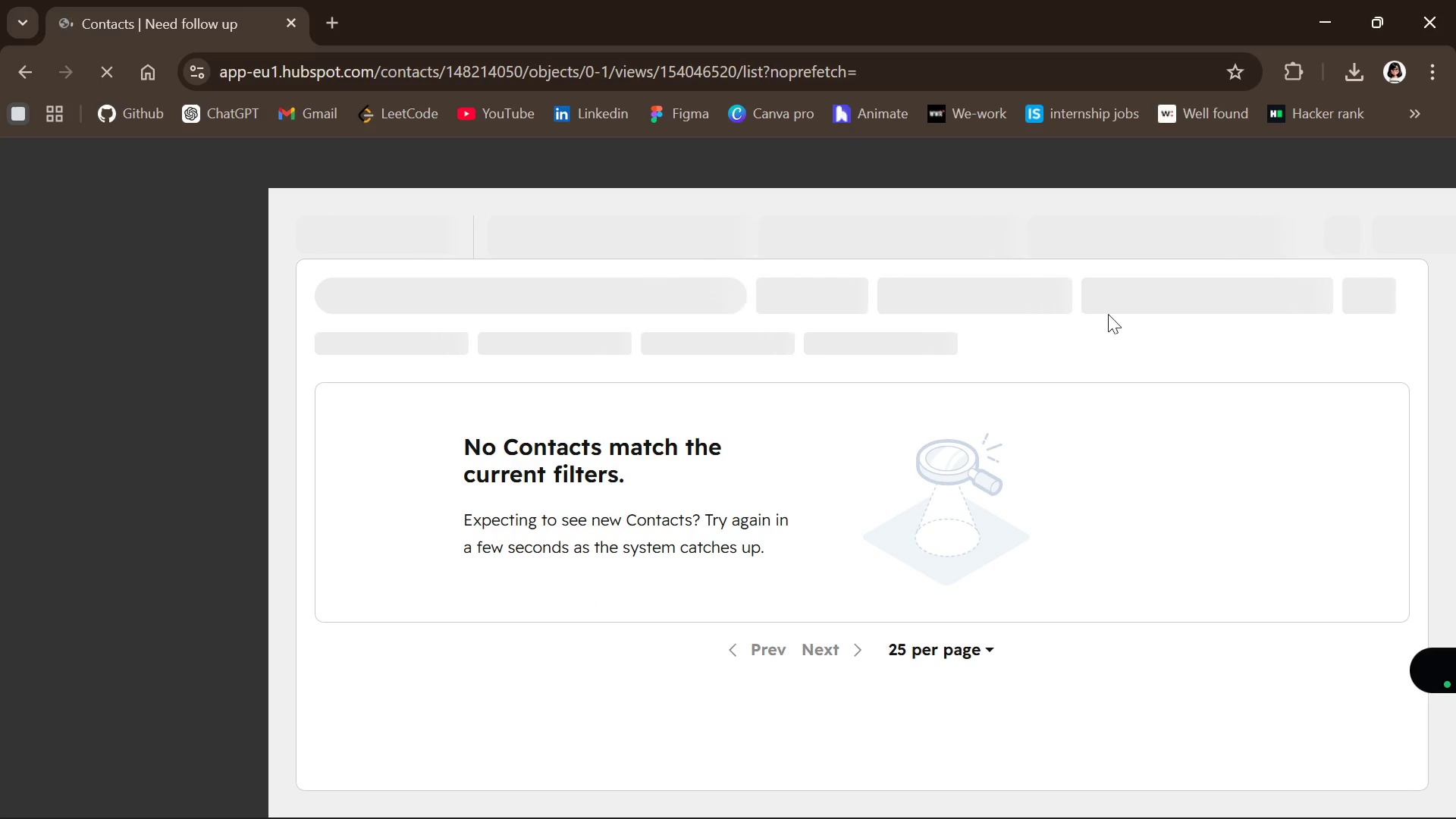 
left_click([1350, 231])
 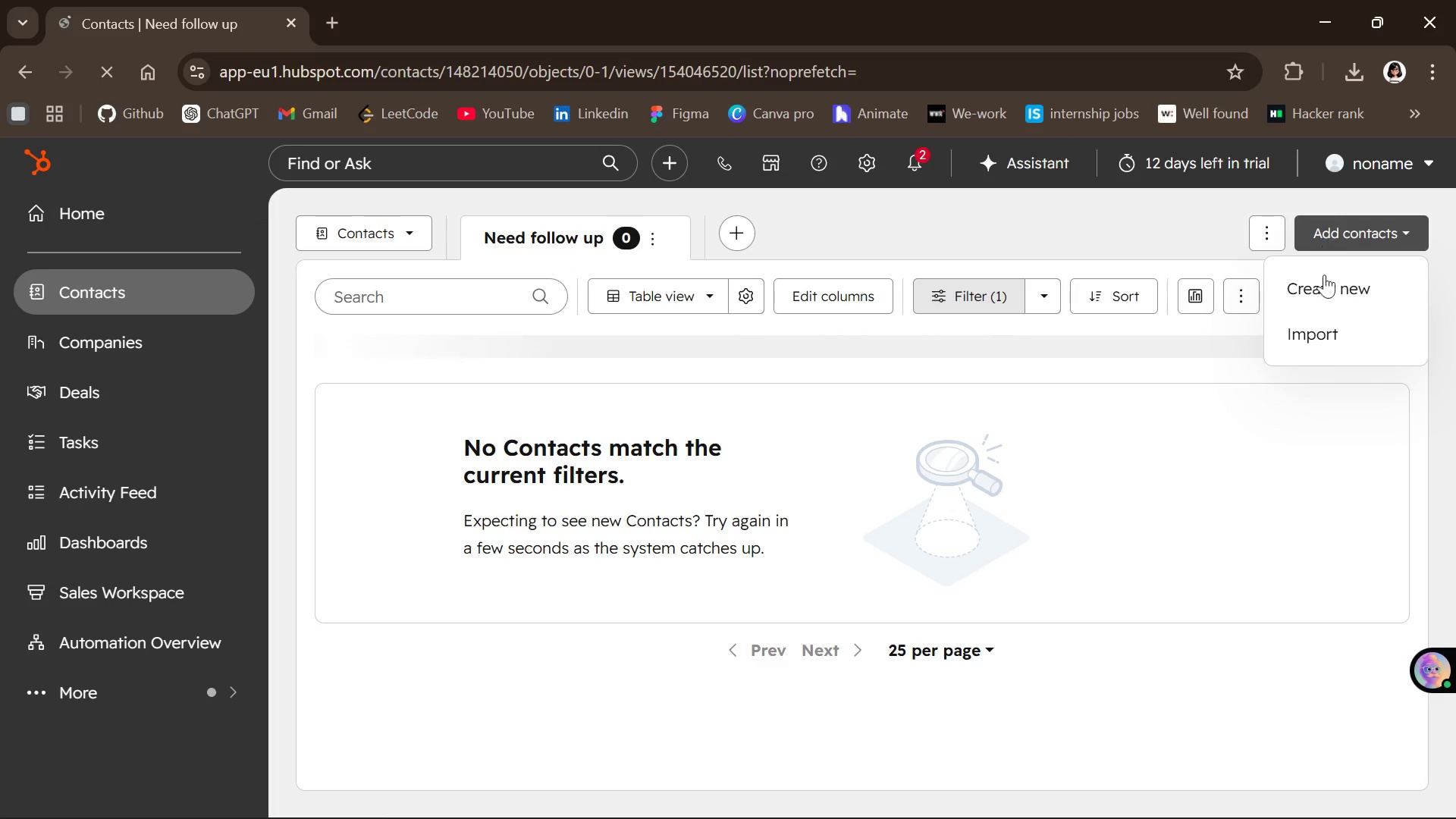 
left_click([1311, 328])
 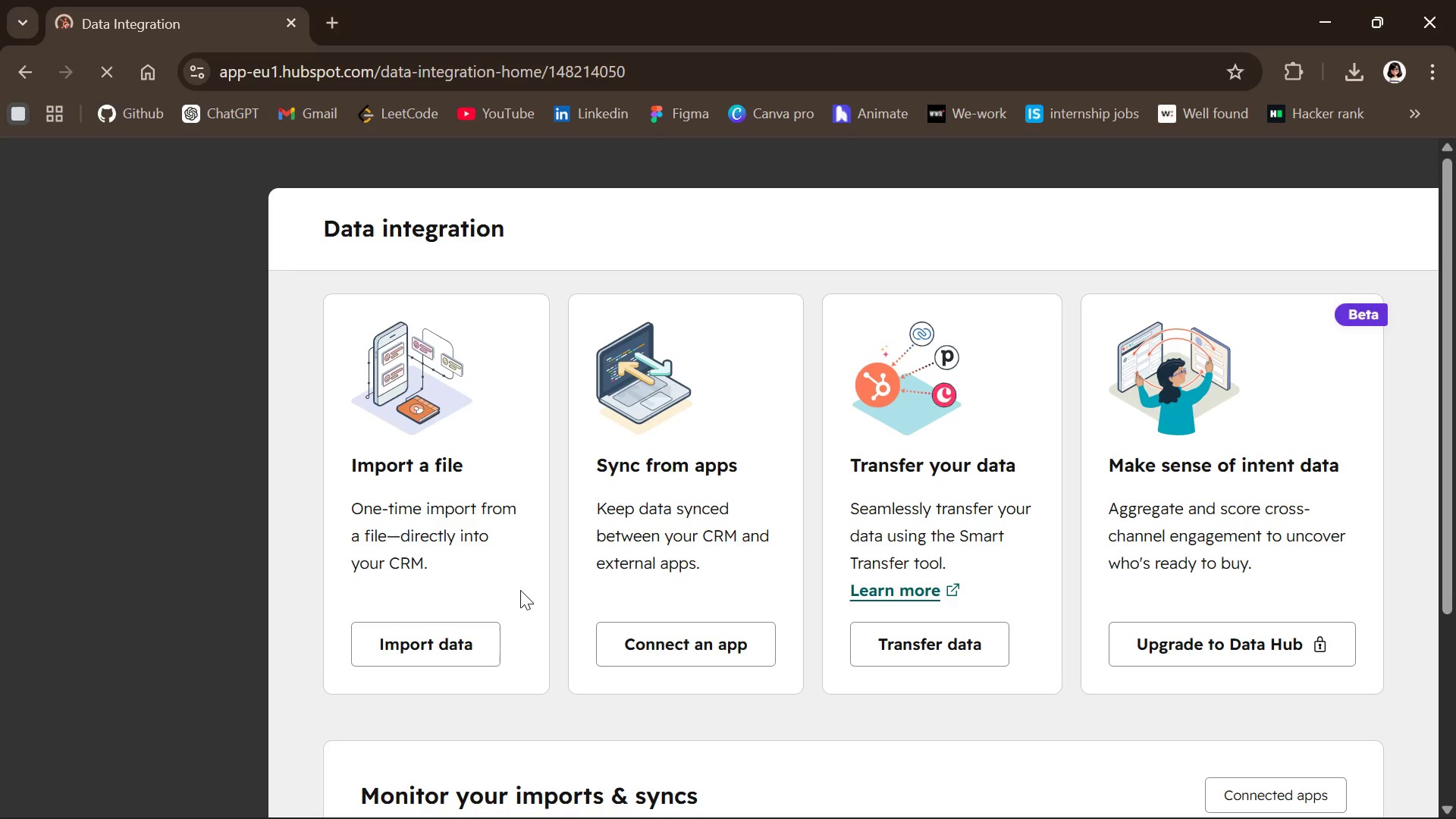 
left_click([424, 642])
 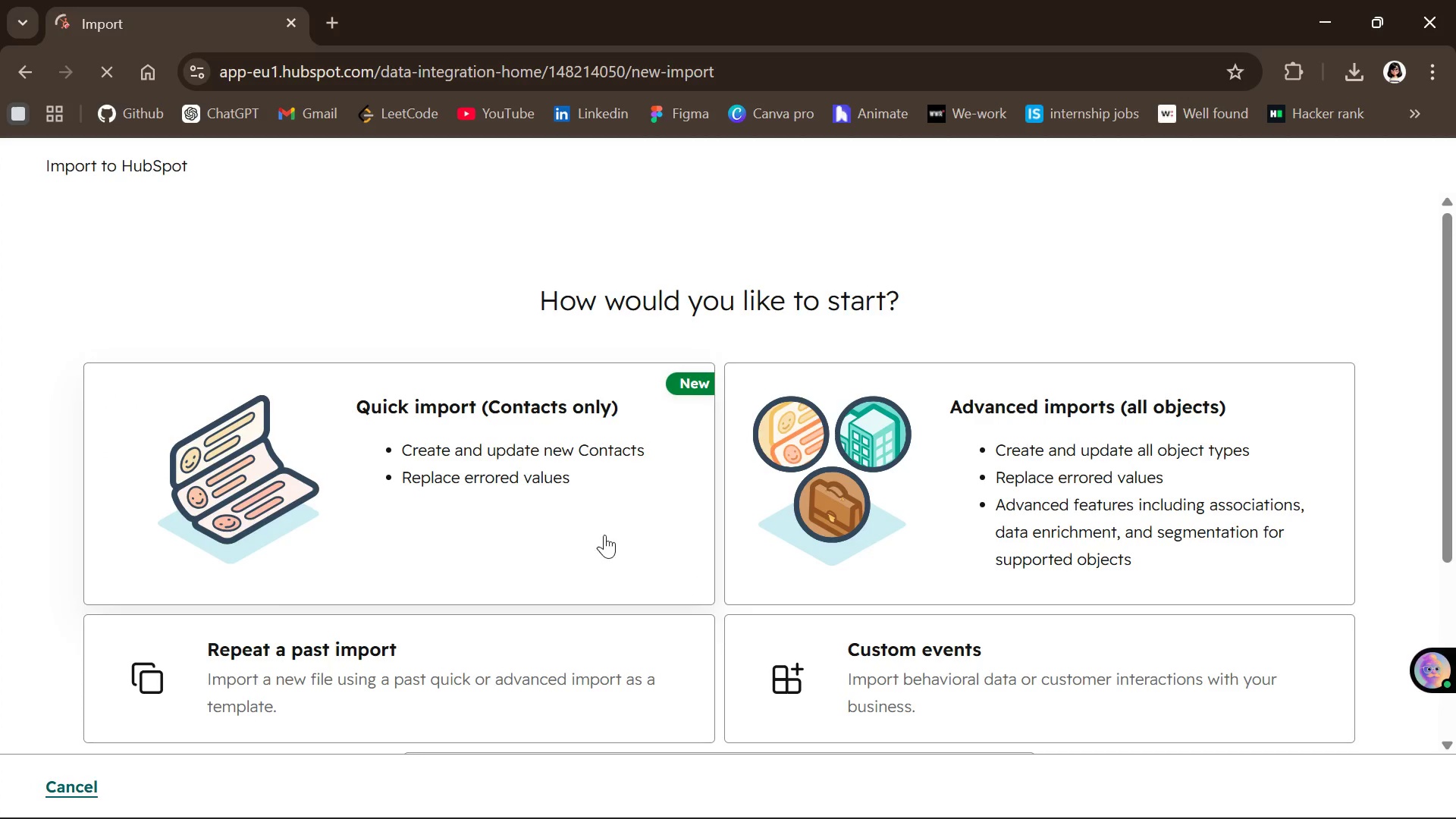 
left_click([428, 402])
 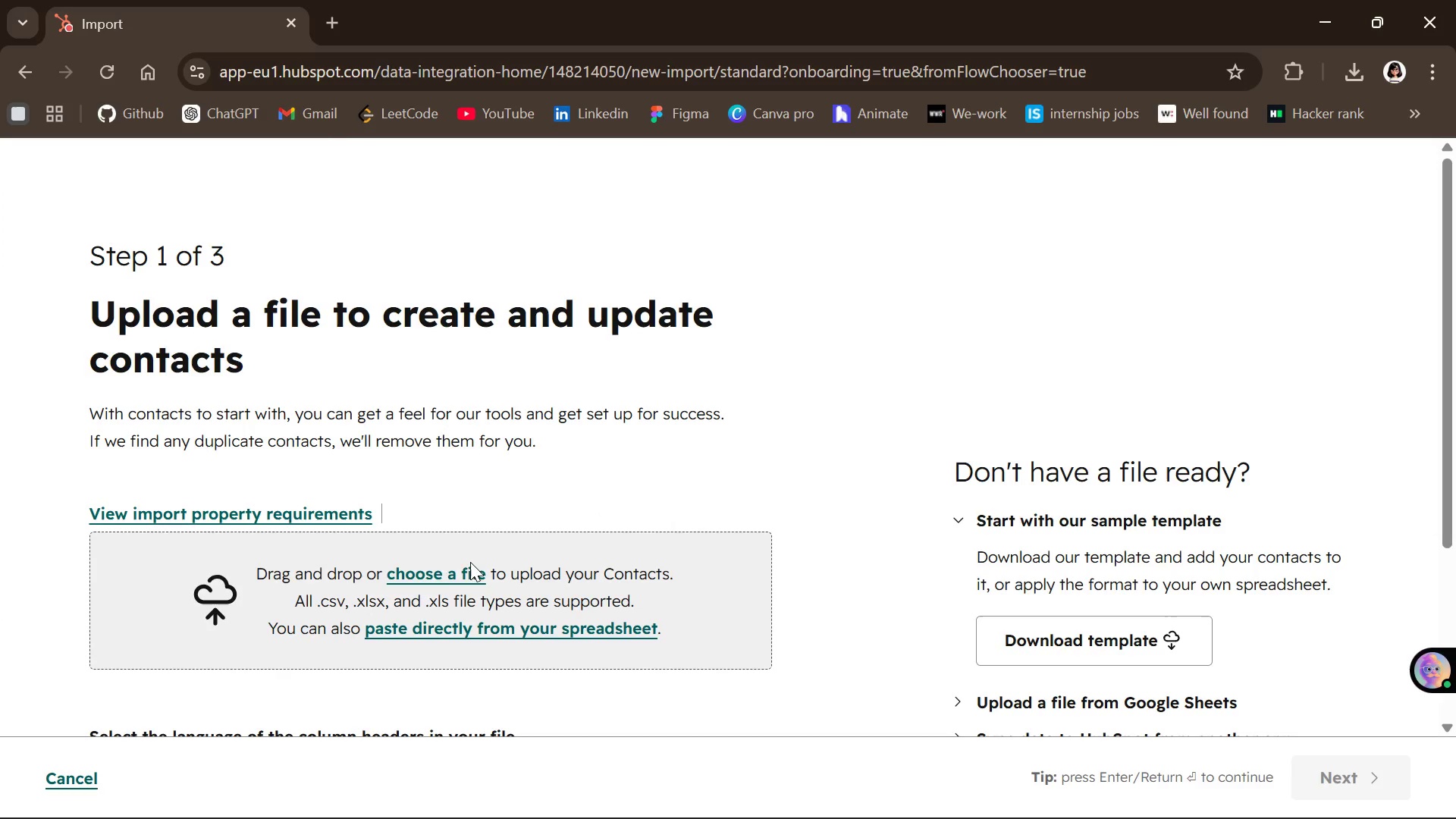 
left_click([435, 579])
 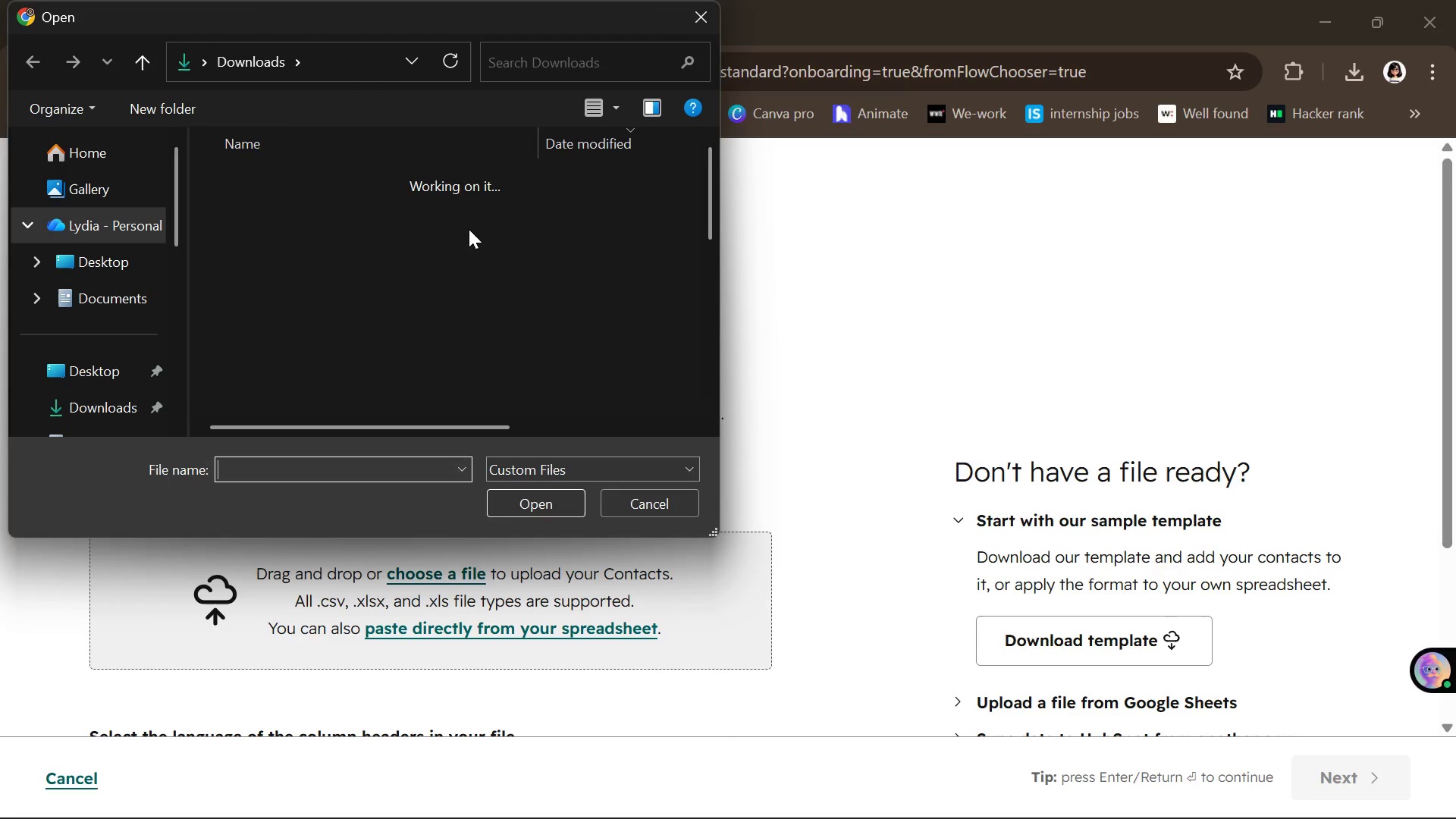 
left_click([391, 197])
 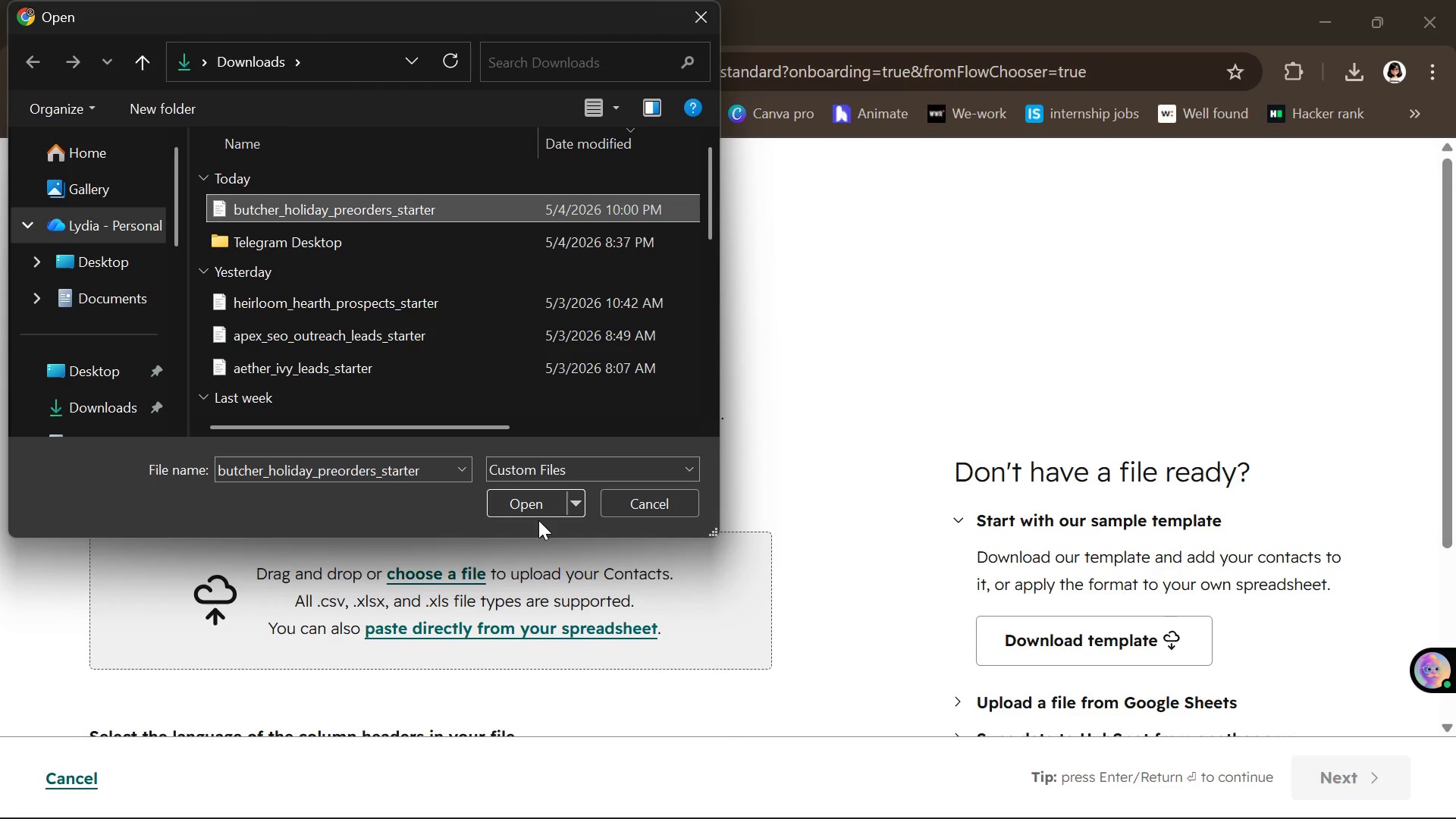 
left_click([530, 504])
 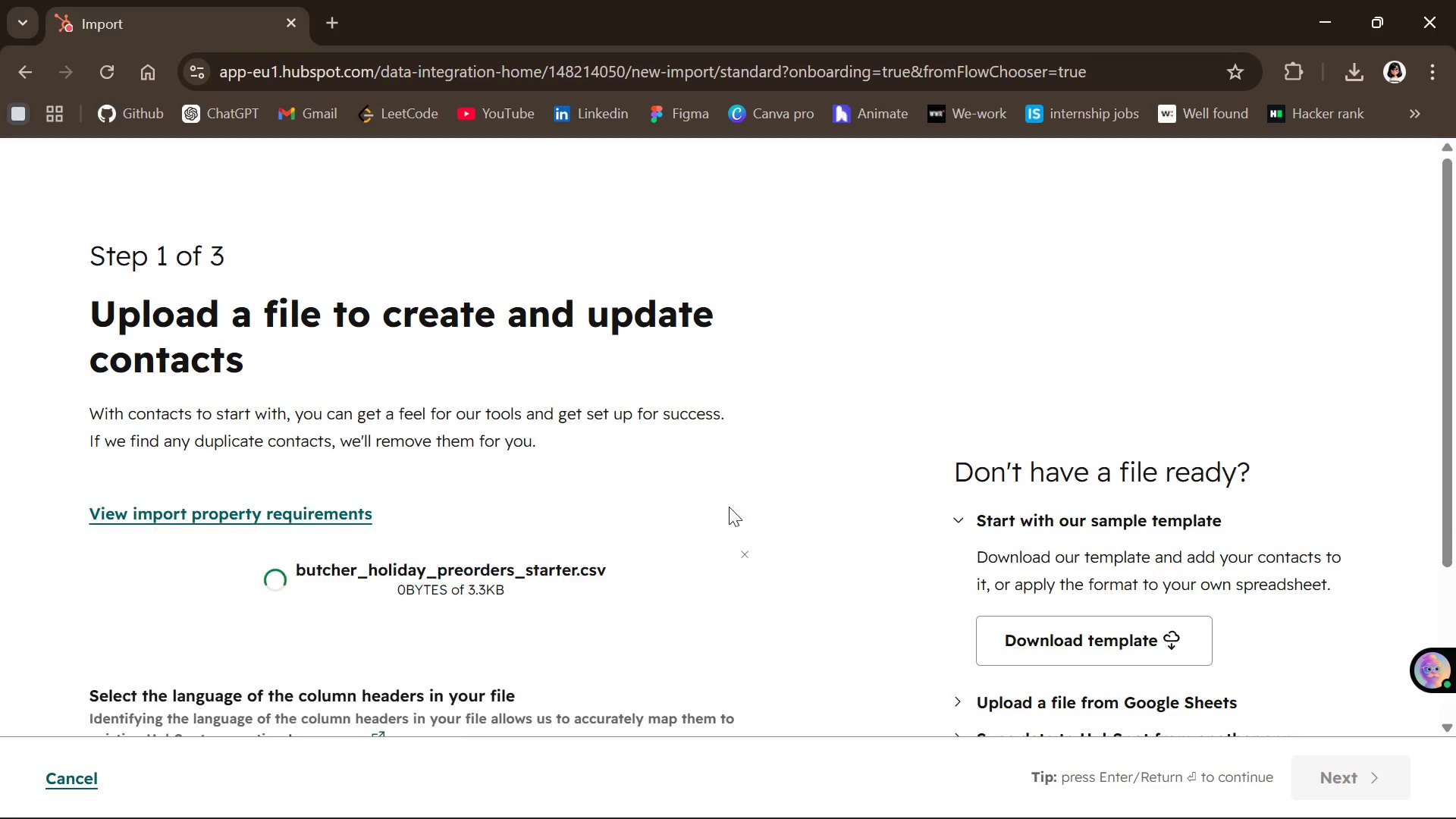 
mouse_move([782, 508])
 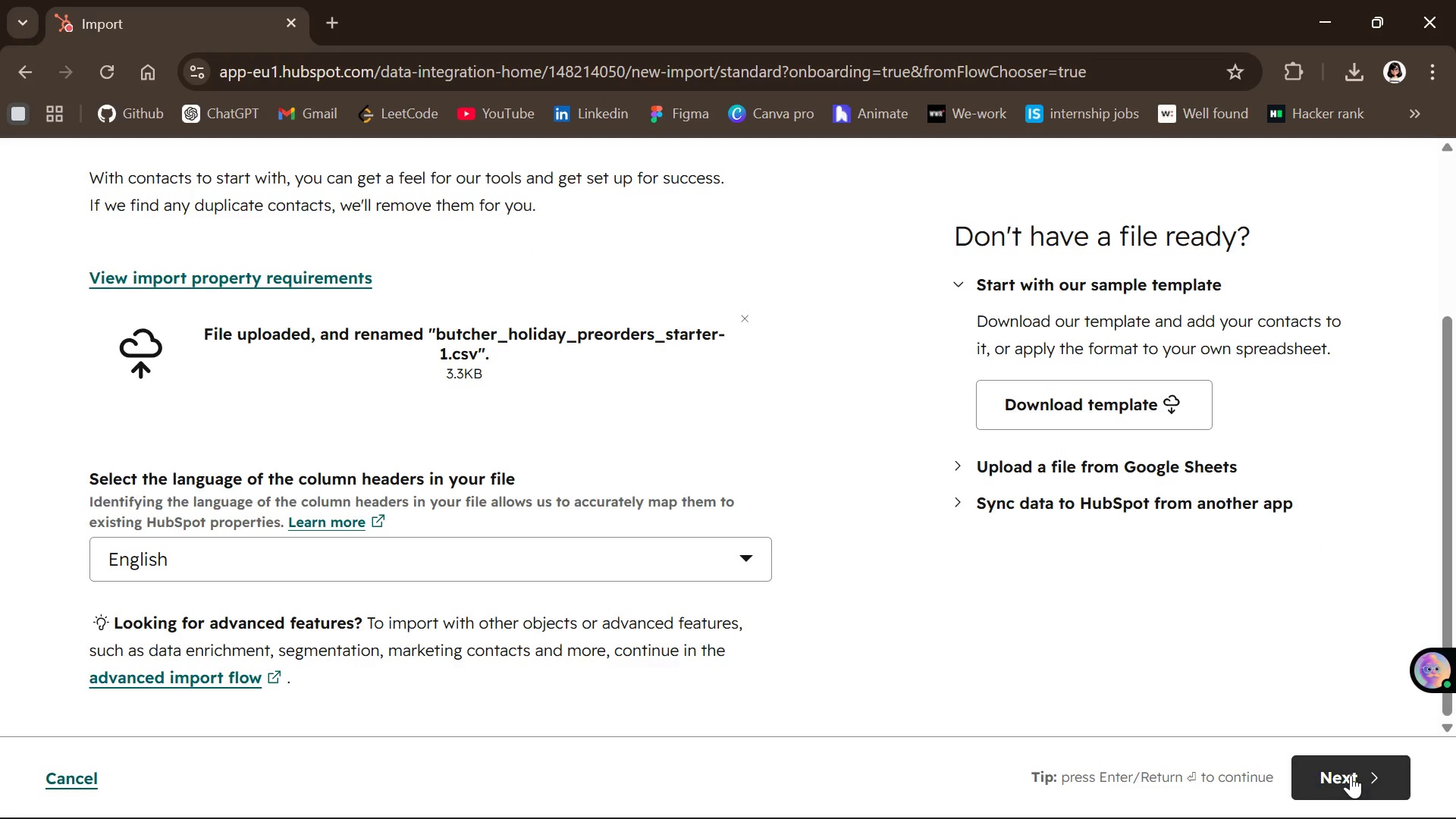 
left_click([1351, 775])
 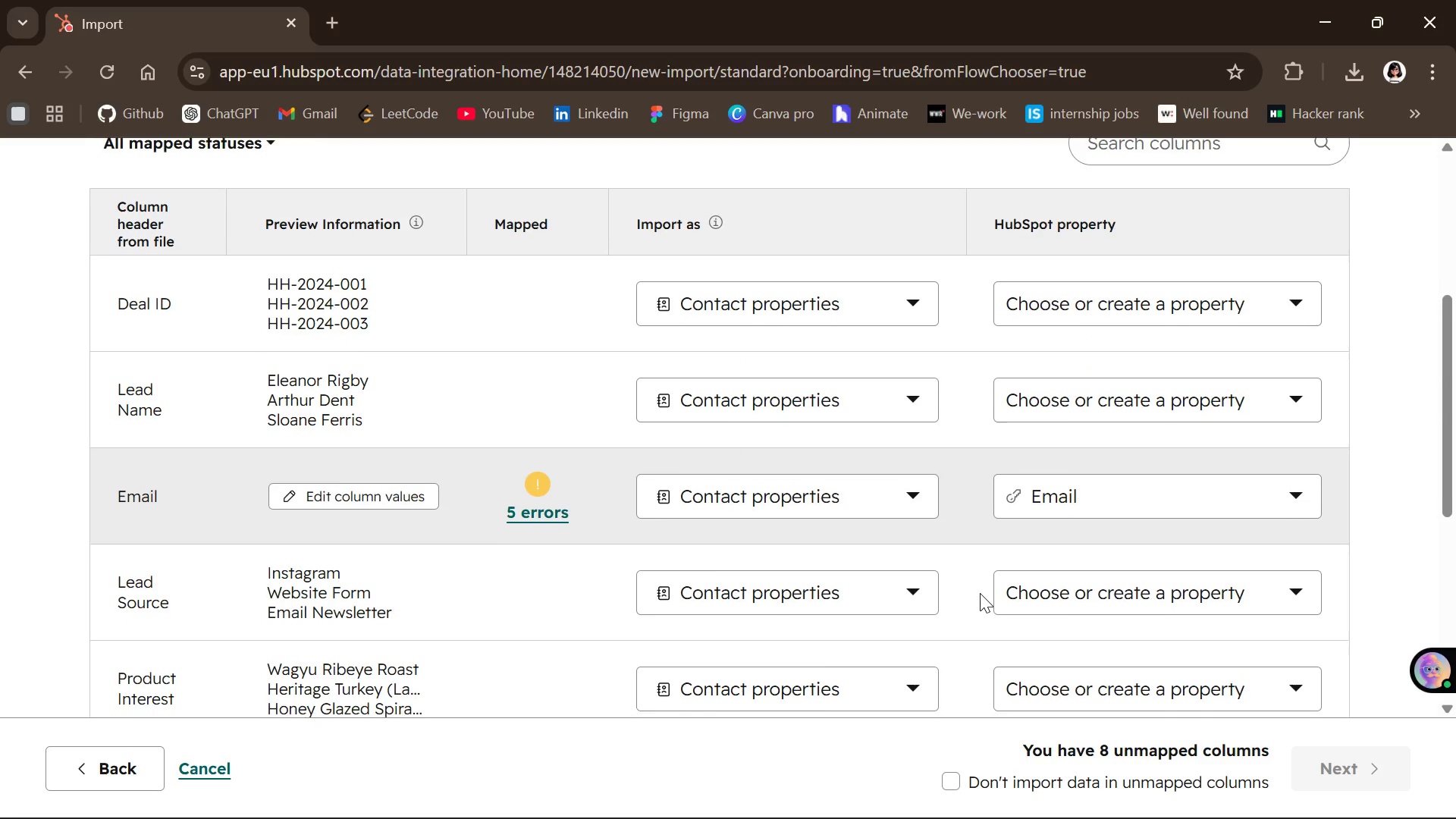 
wait(5.36)
 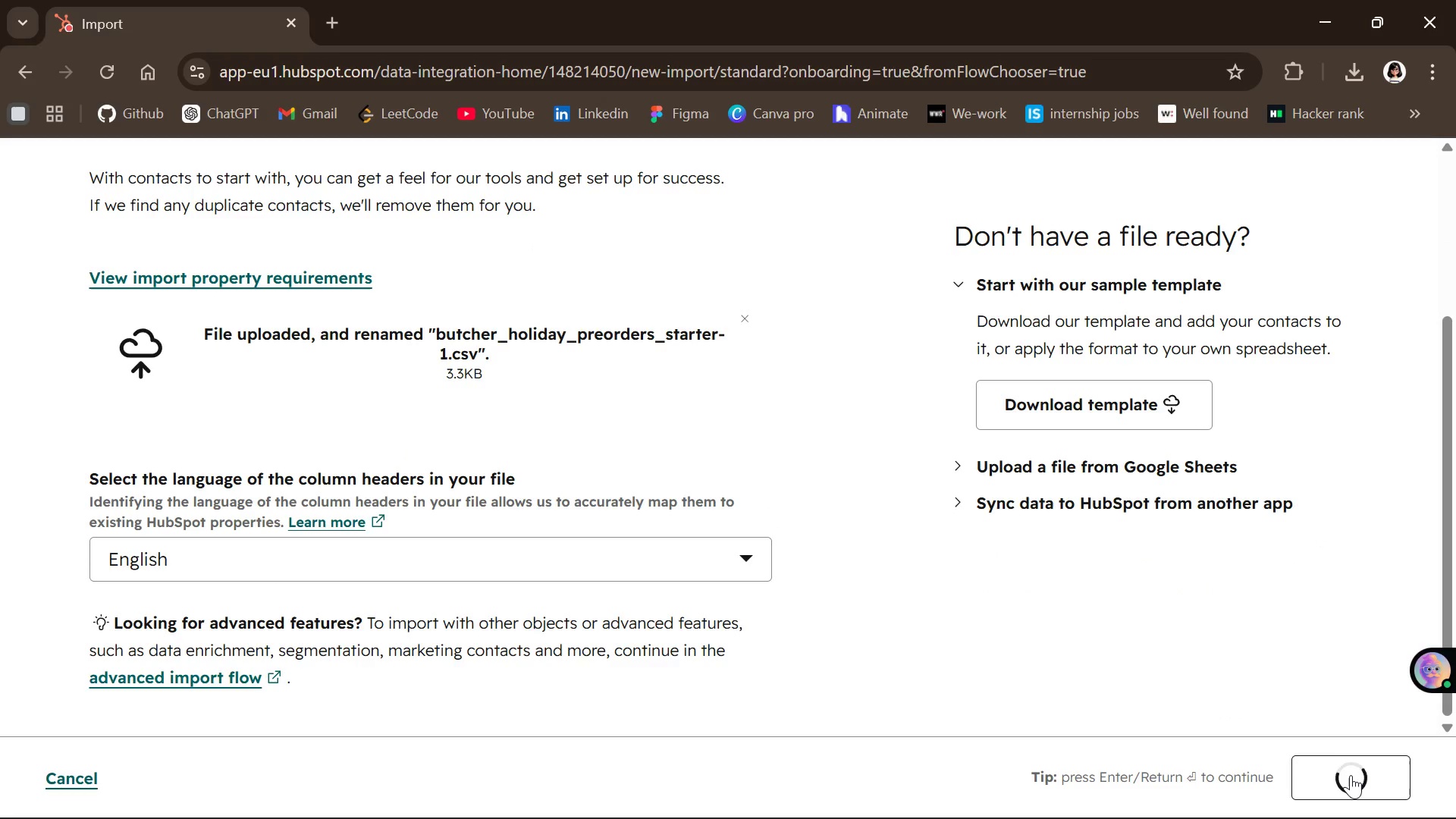 
left_click([1059, 486])
 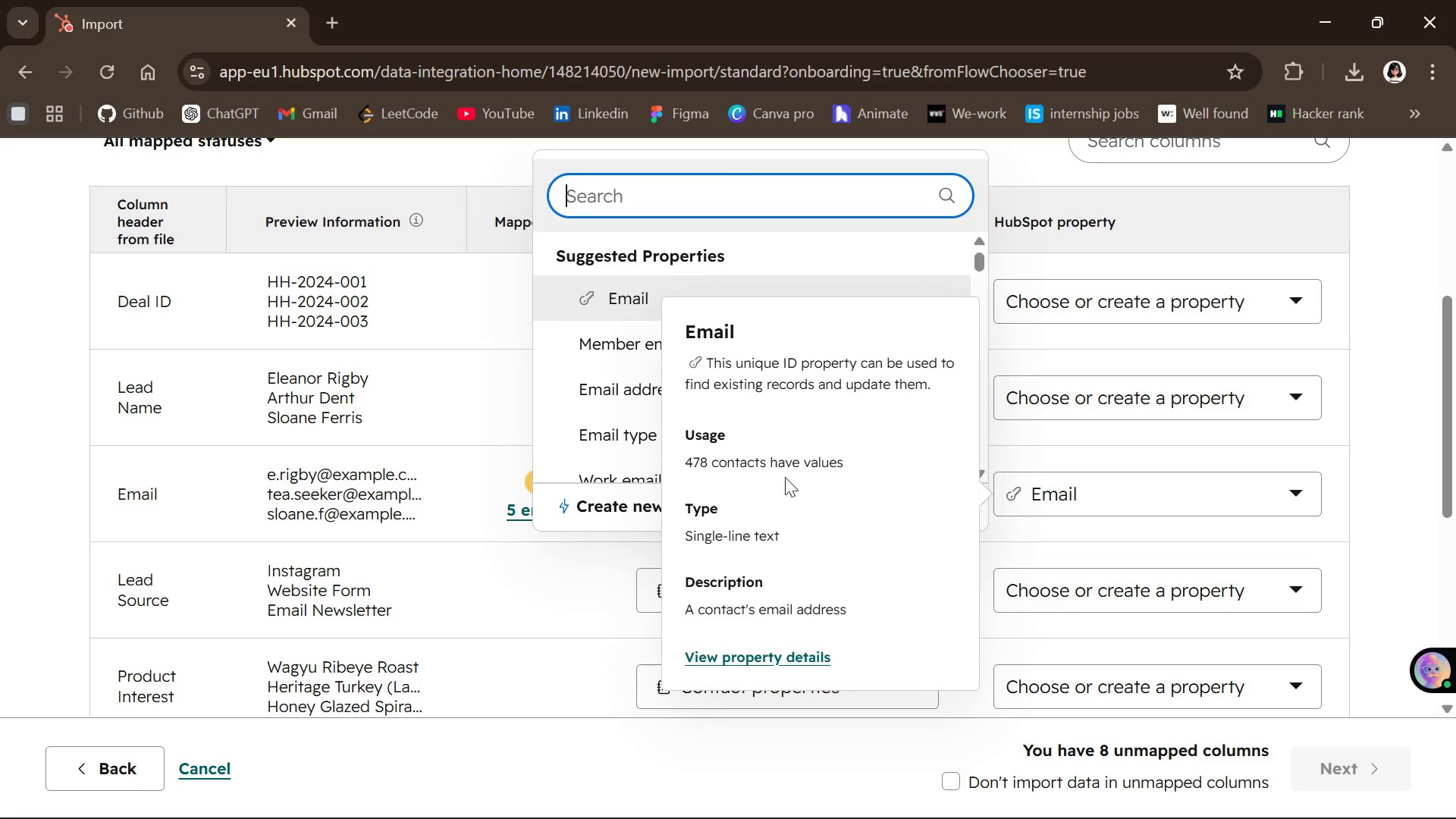 
left_click([610, 507])
 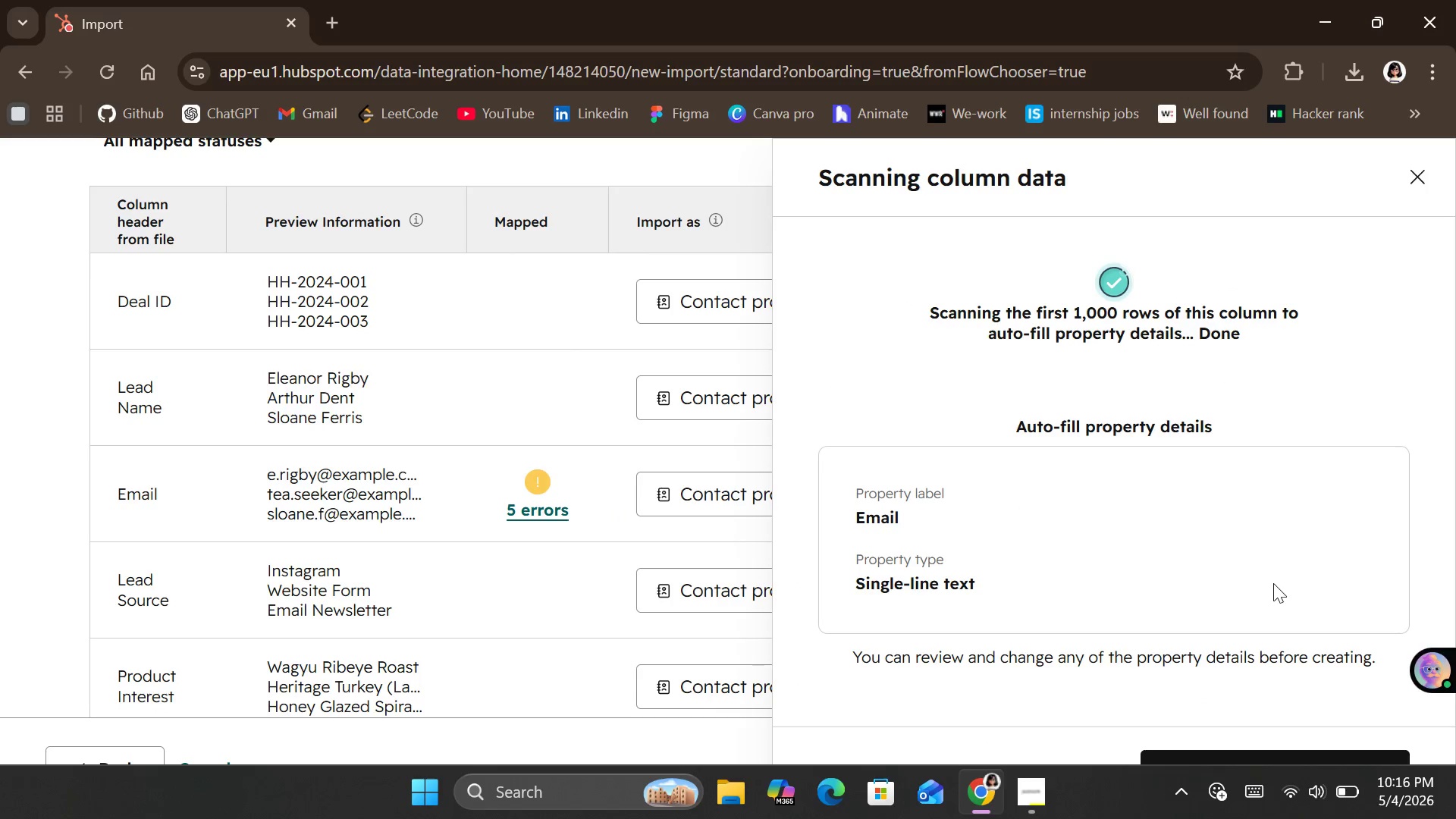 
wait(6.19)
 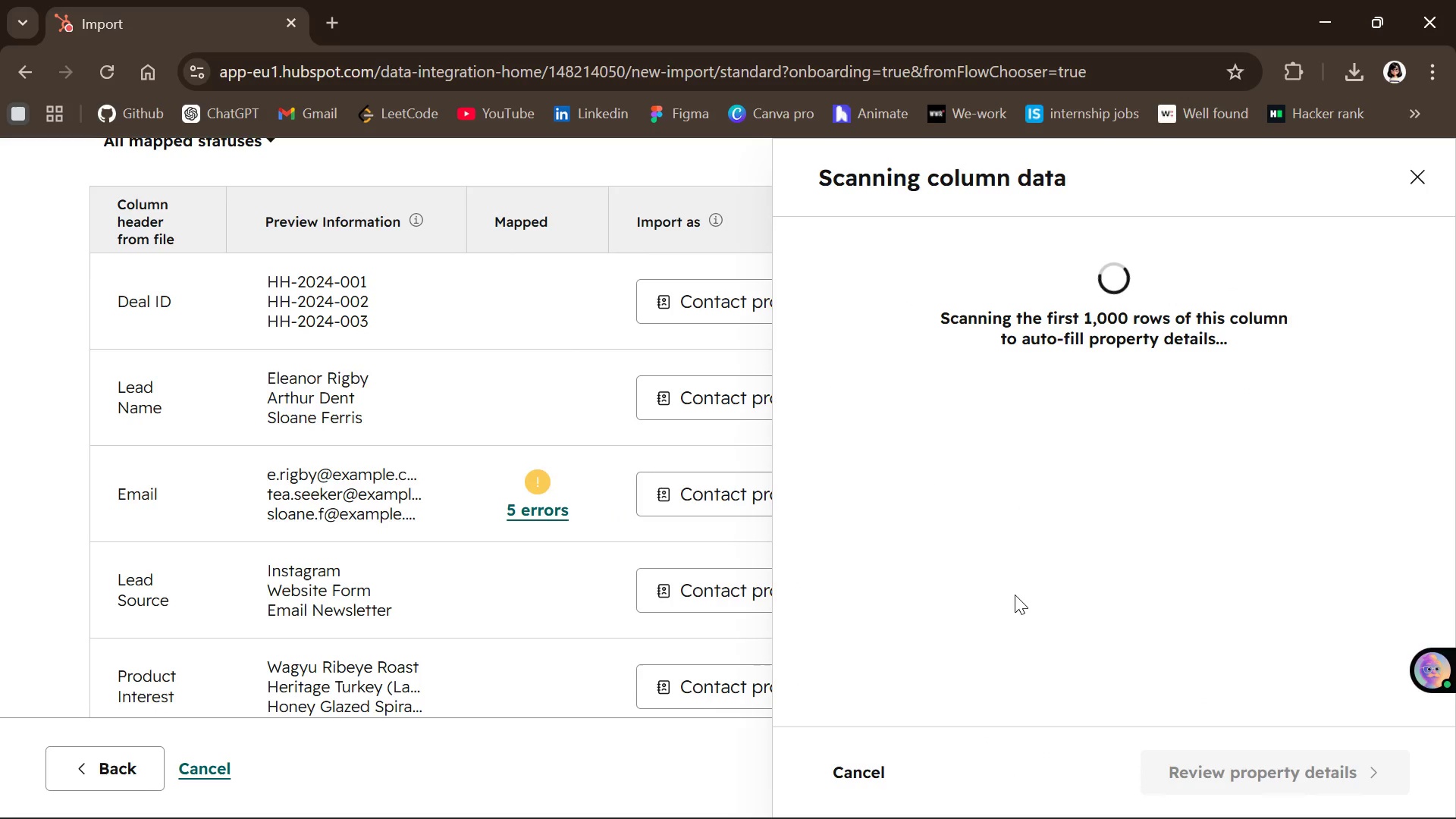 
left_click([1229, 768])
 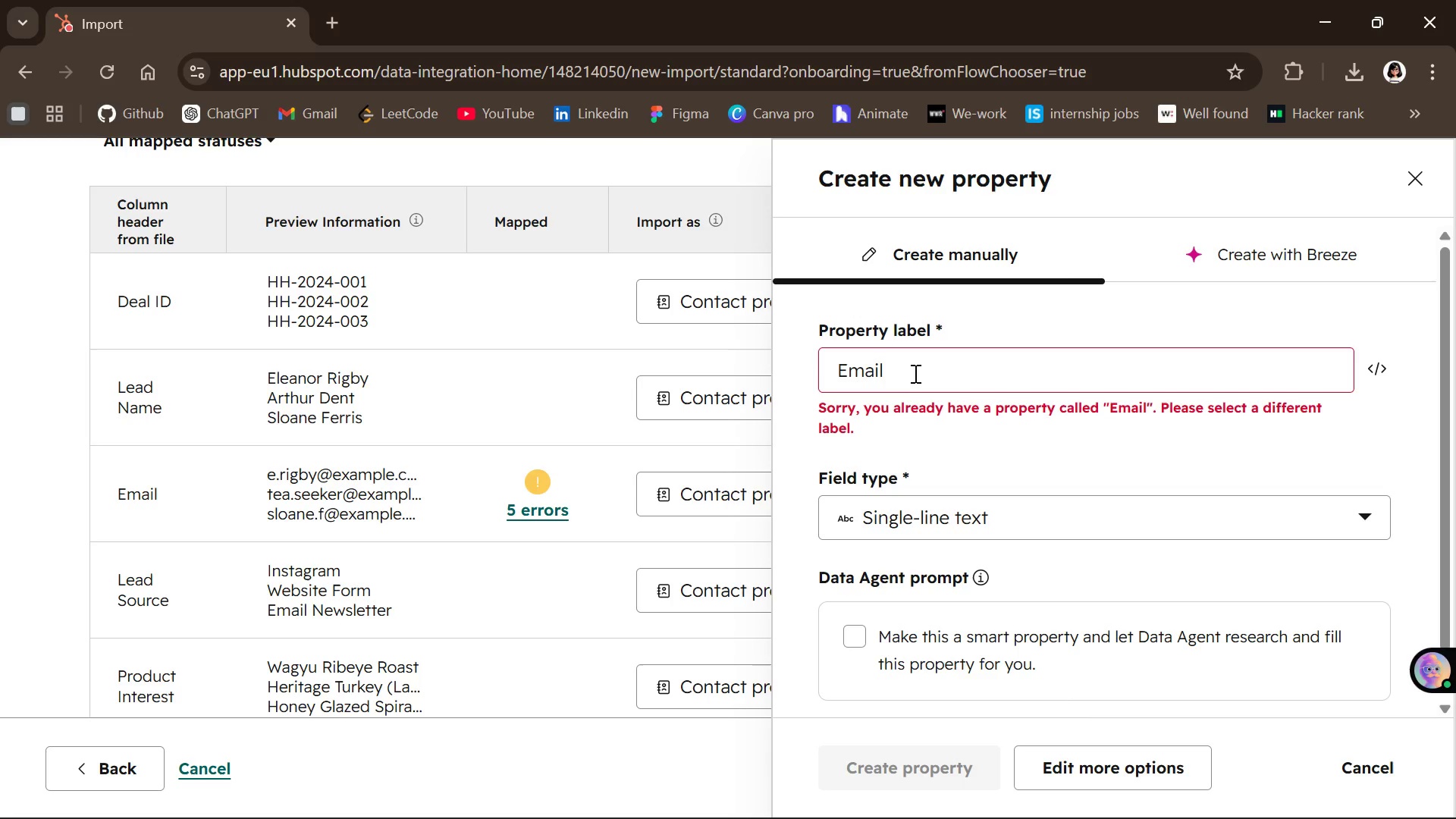 
wait(14.19)
 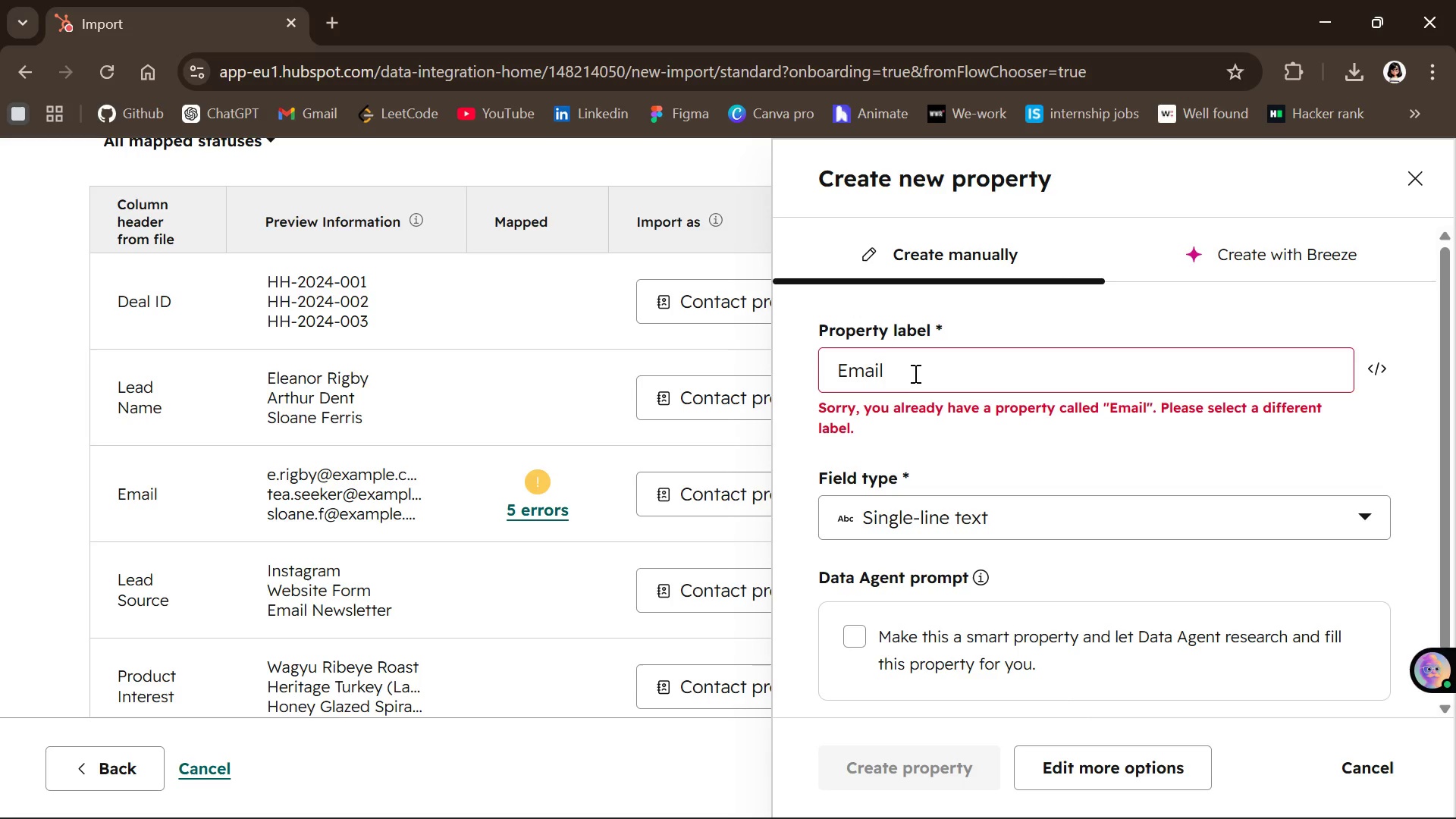 
left_click([899, 383])
 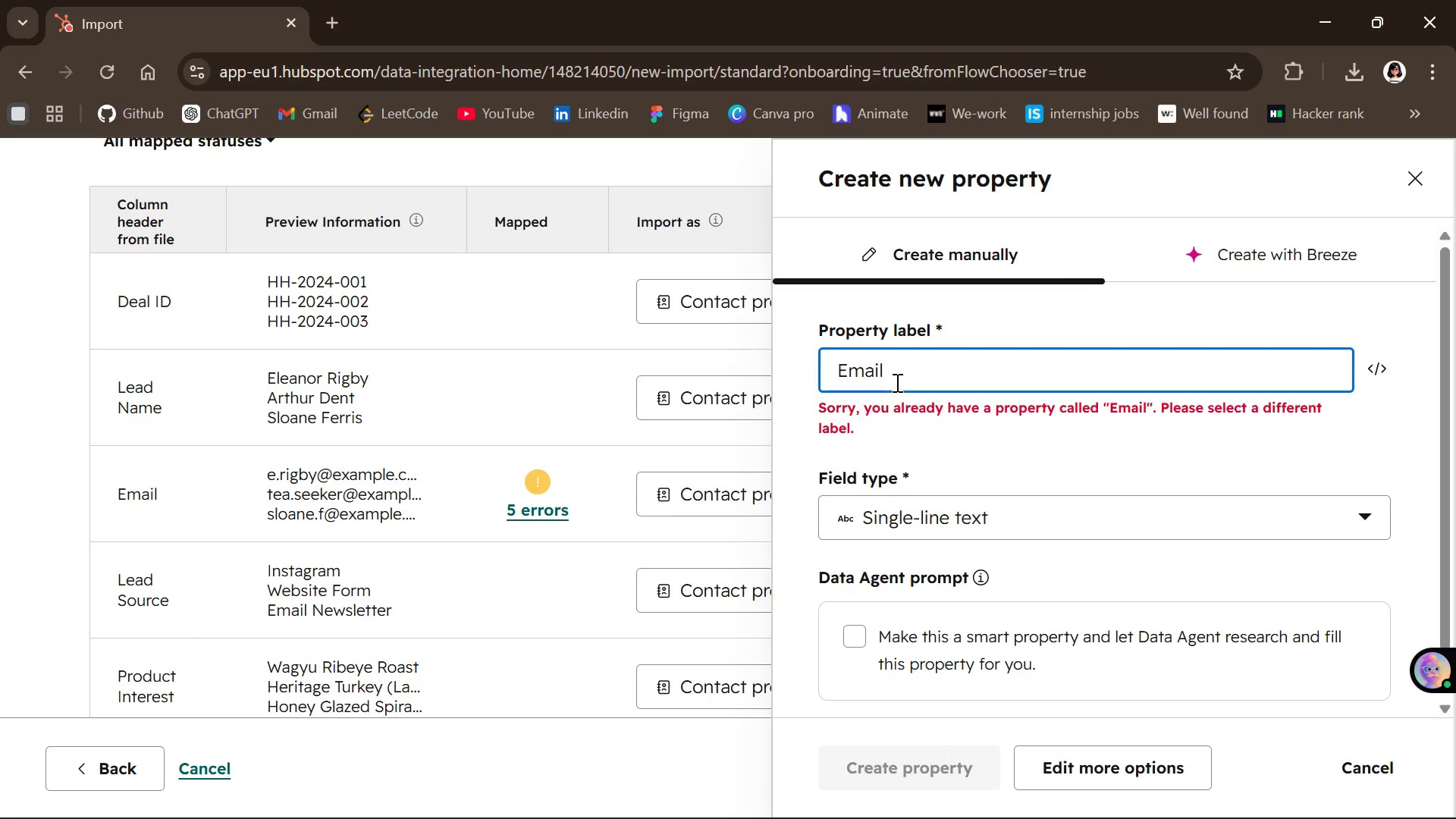 
type(-one)
 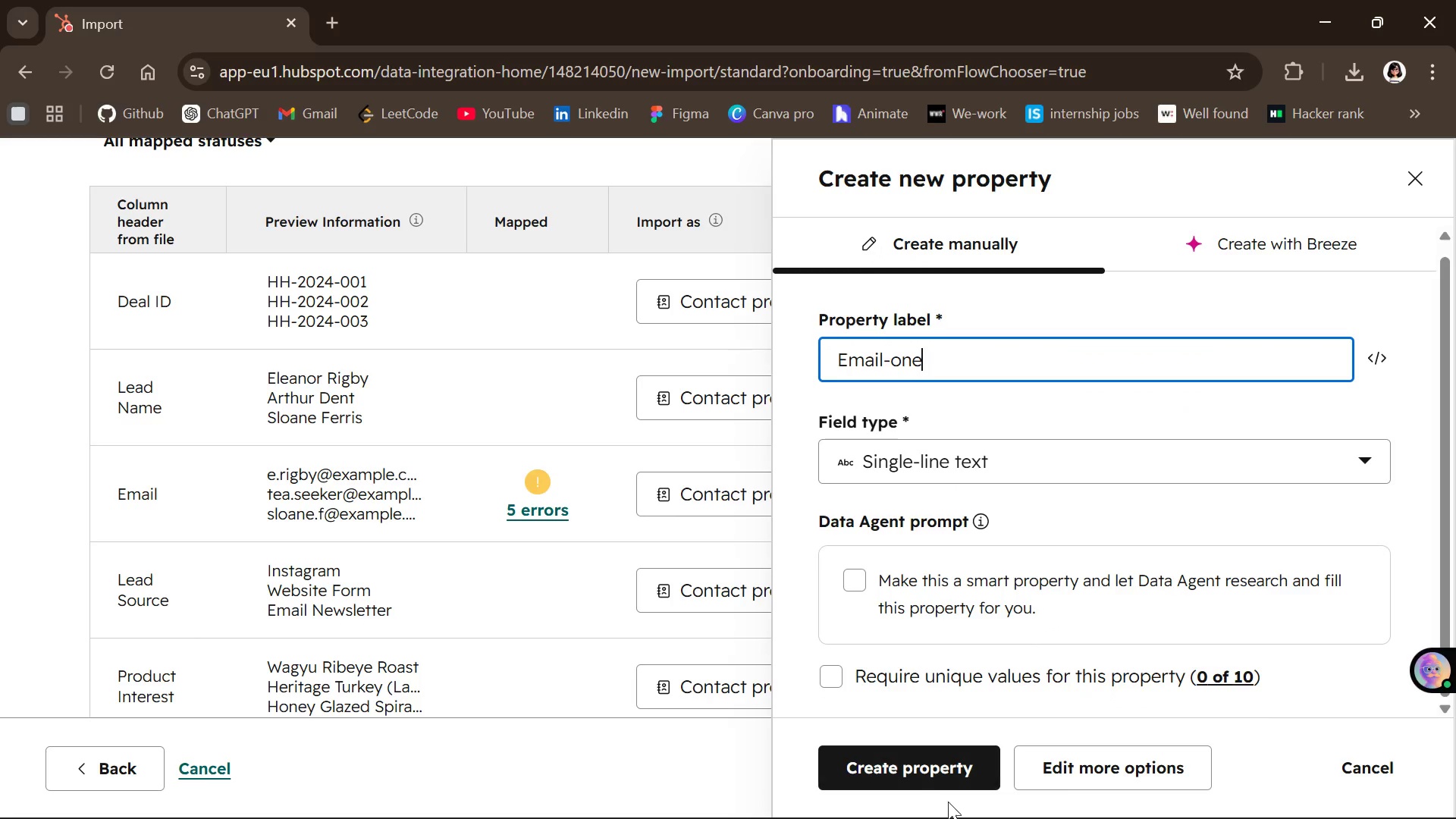 
left_click([914, 768])
 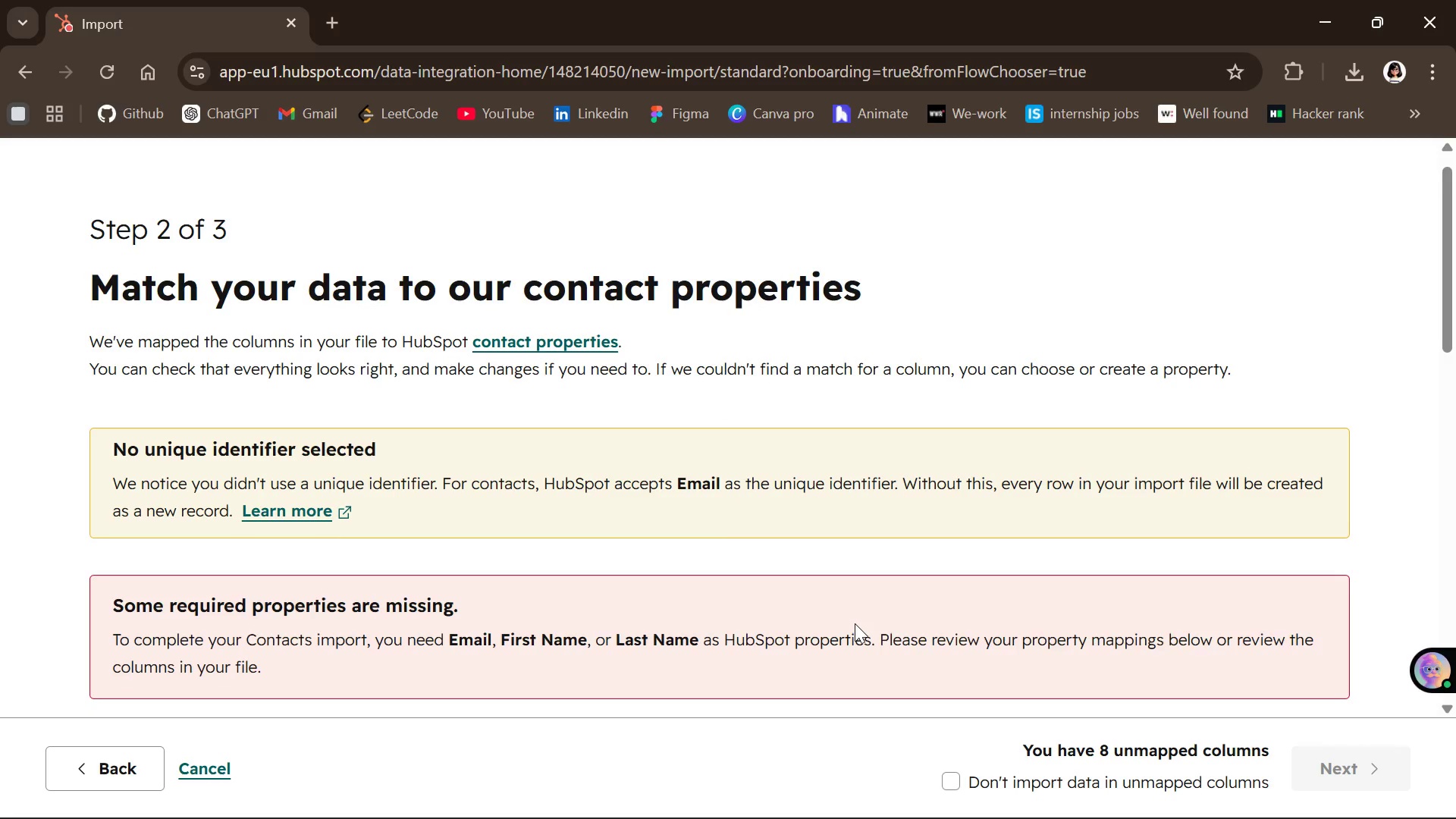 
wait(8.19)
 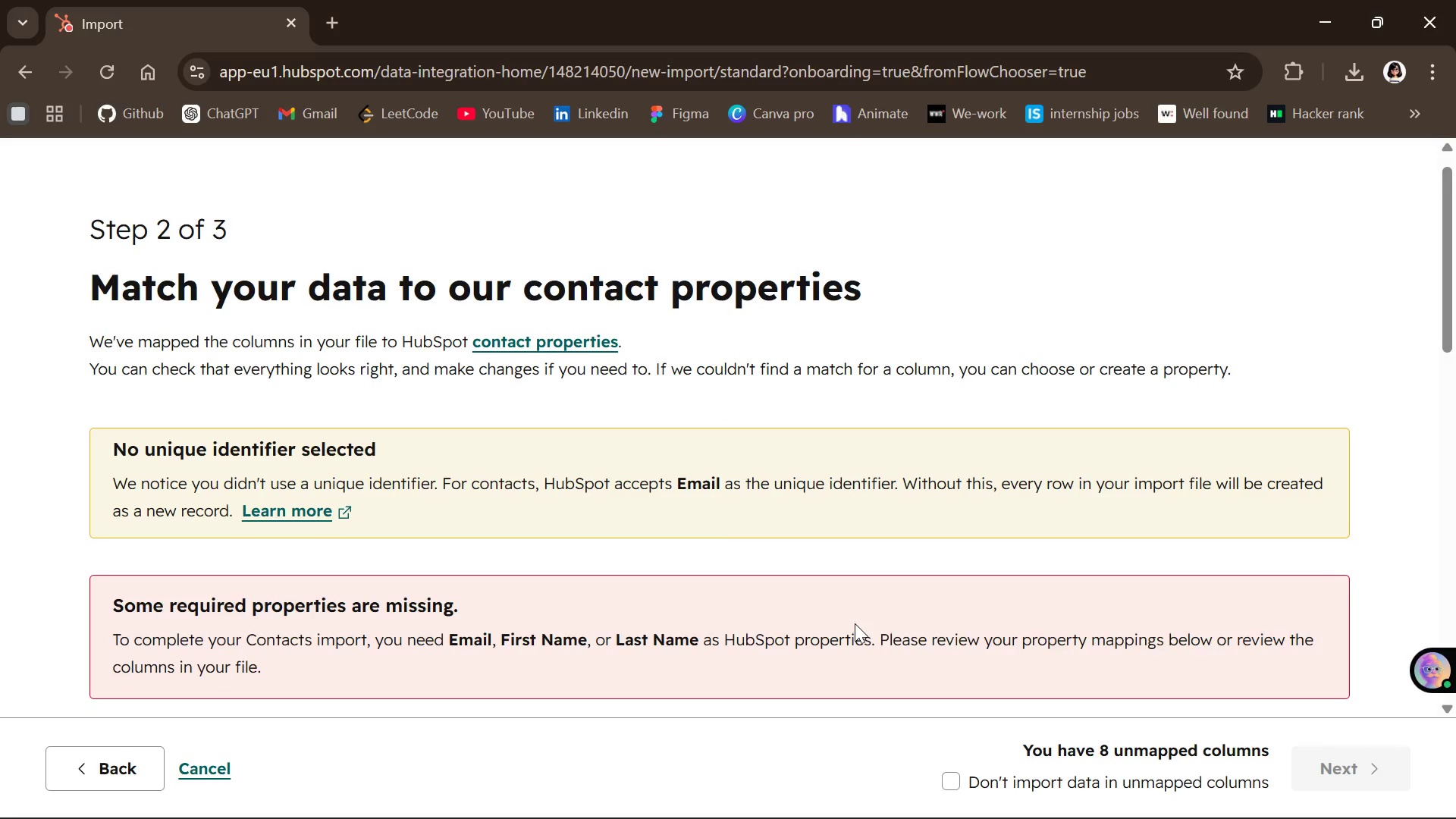 
left_click([1101, 461])
 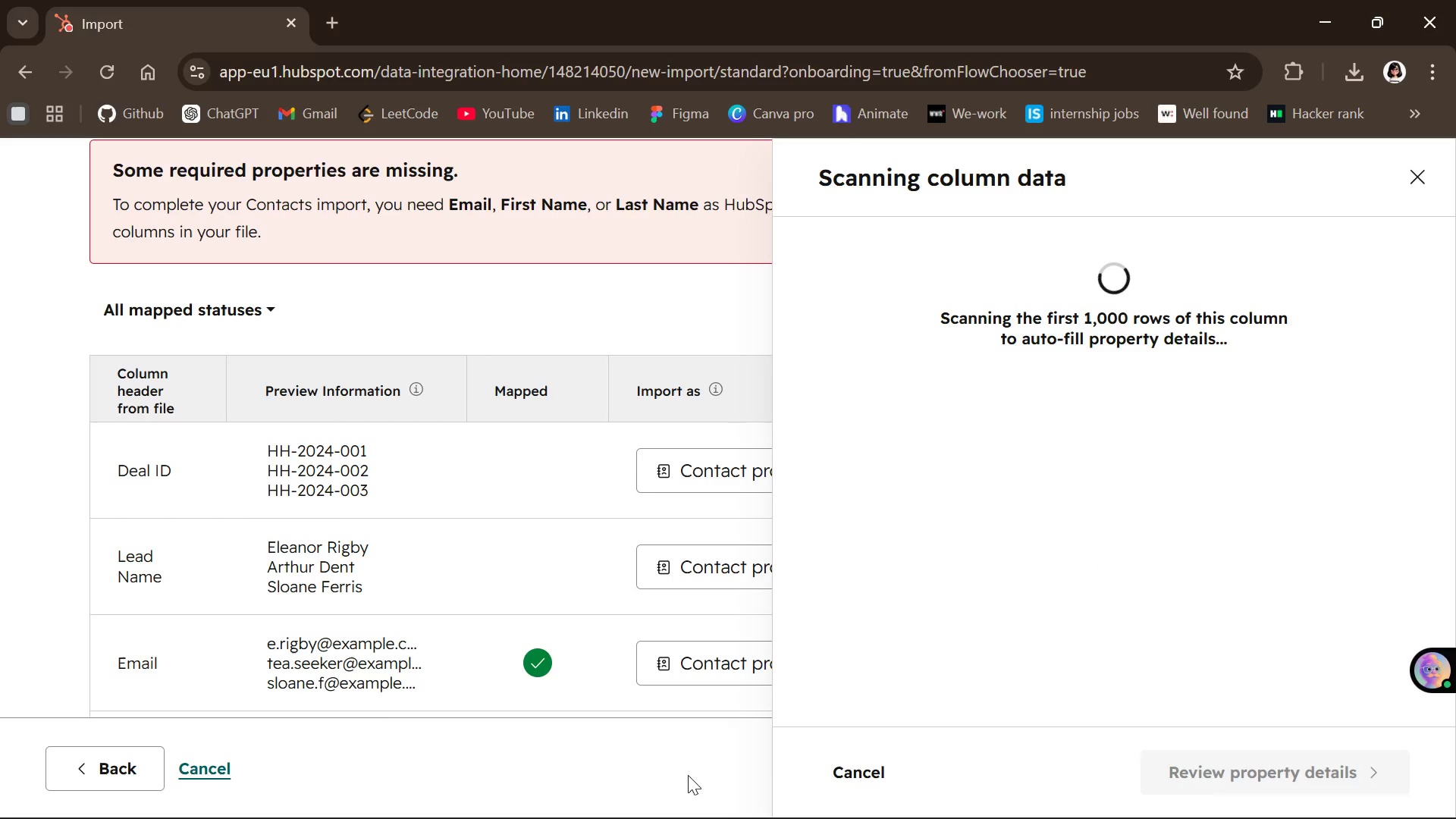 
wait(10.59)
 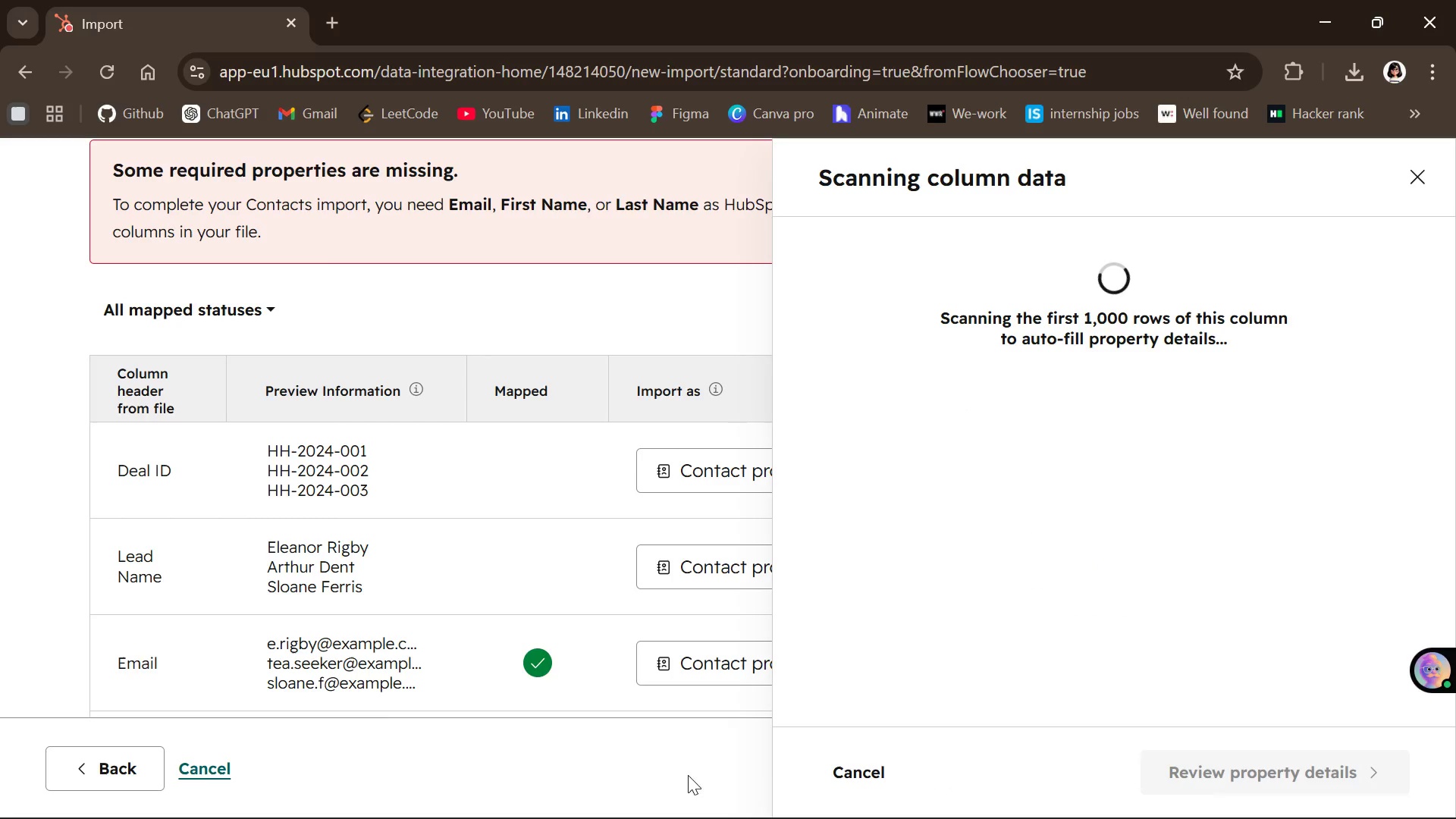 
mouse_move([968, 765])
 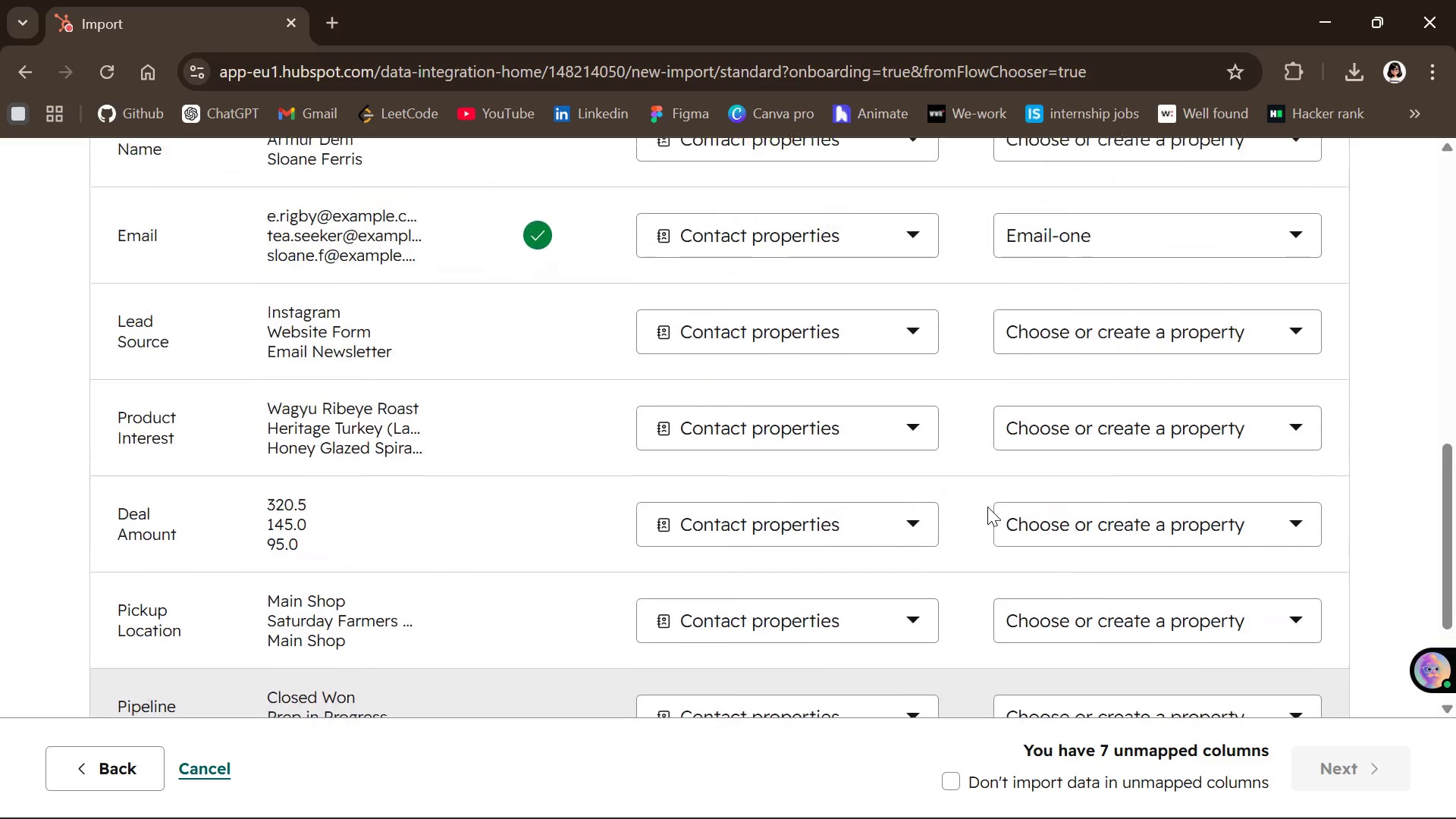 
wait(5.37)
 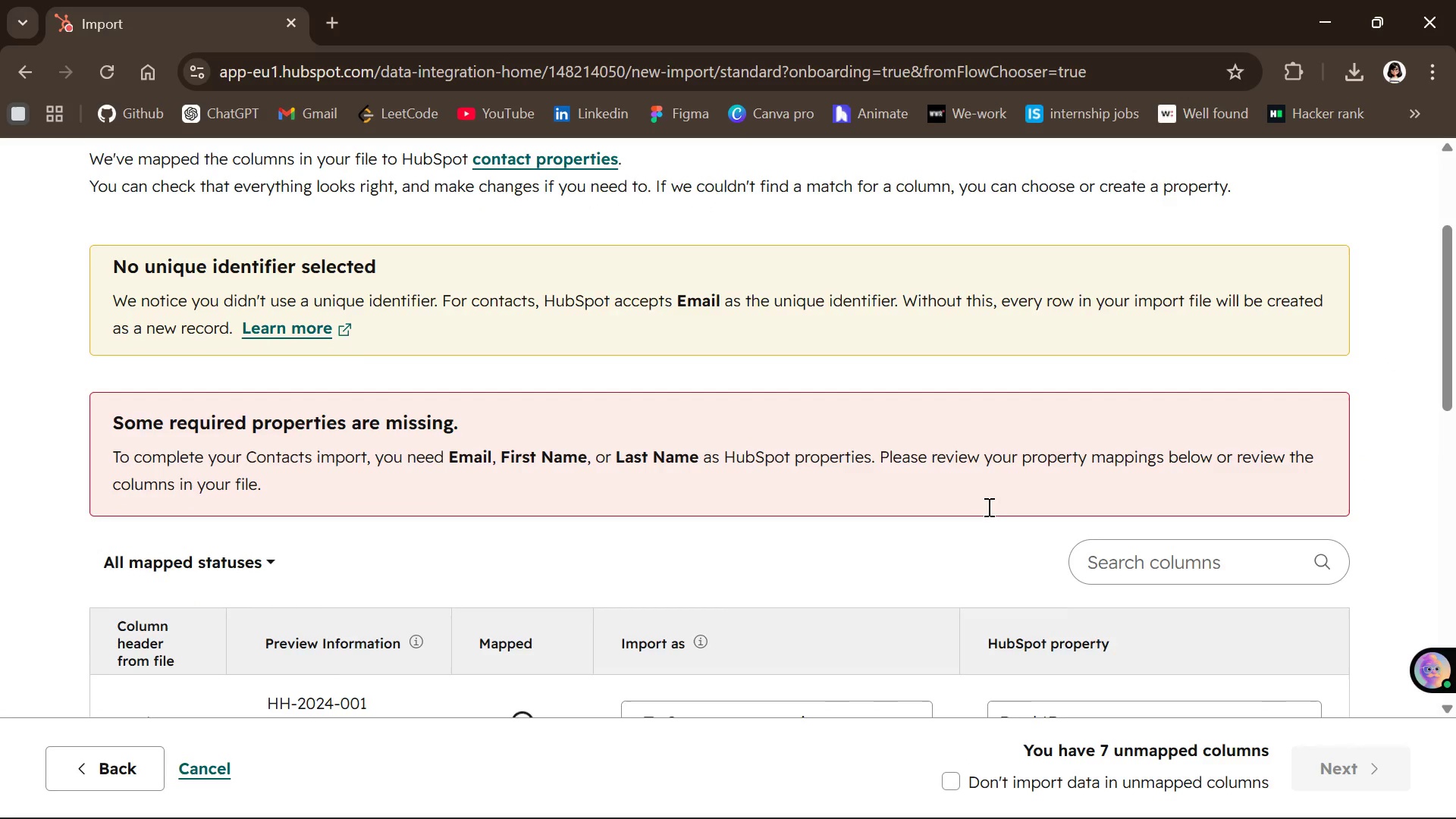 
left_click([1094, 295])
 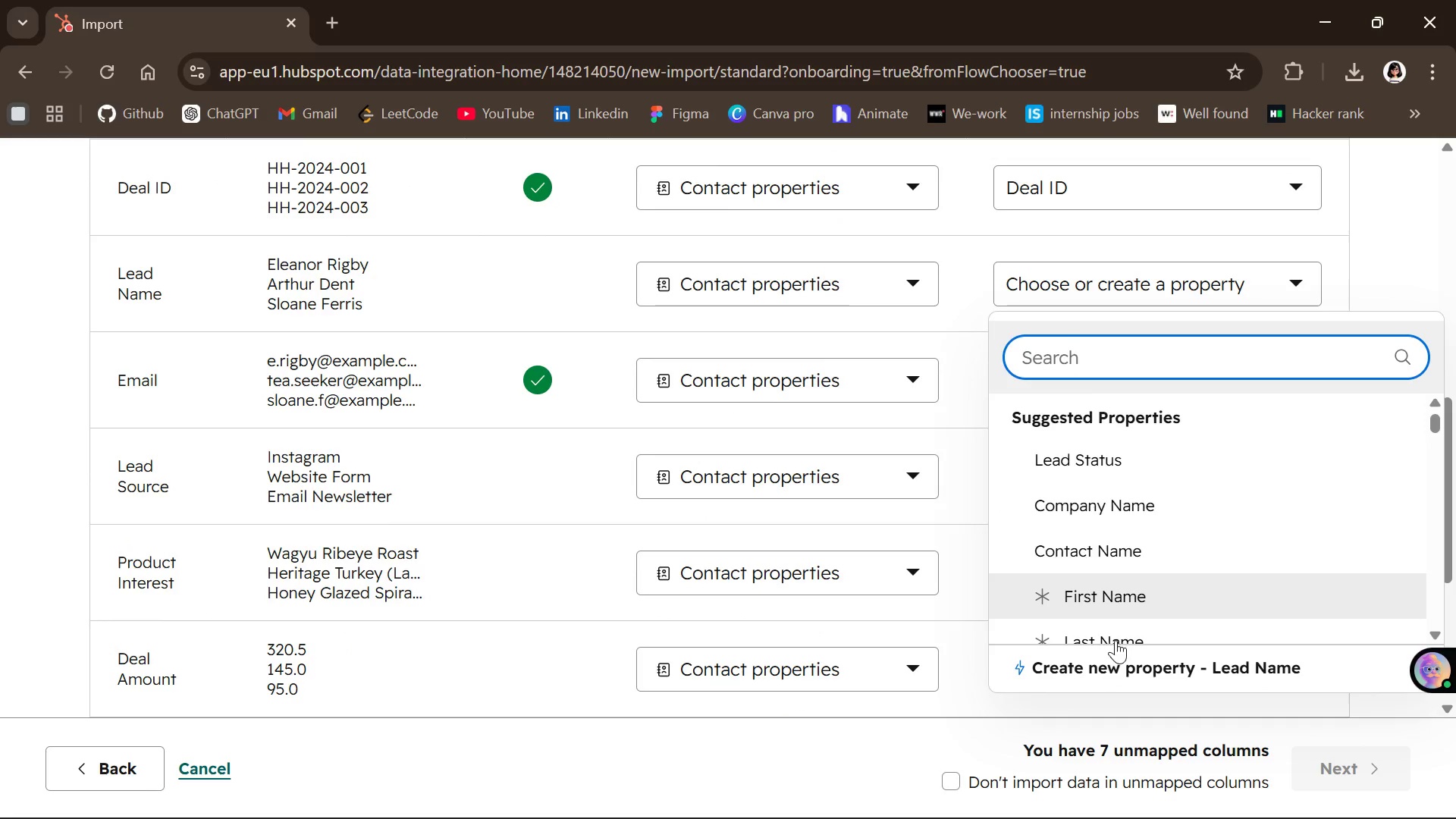 
left_click([1099, 668])
 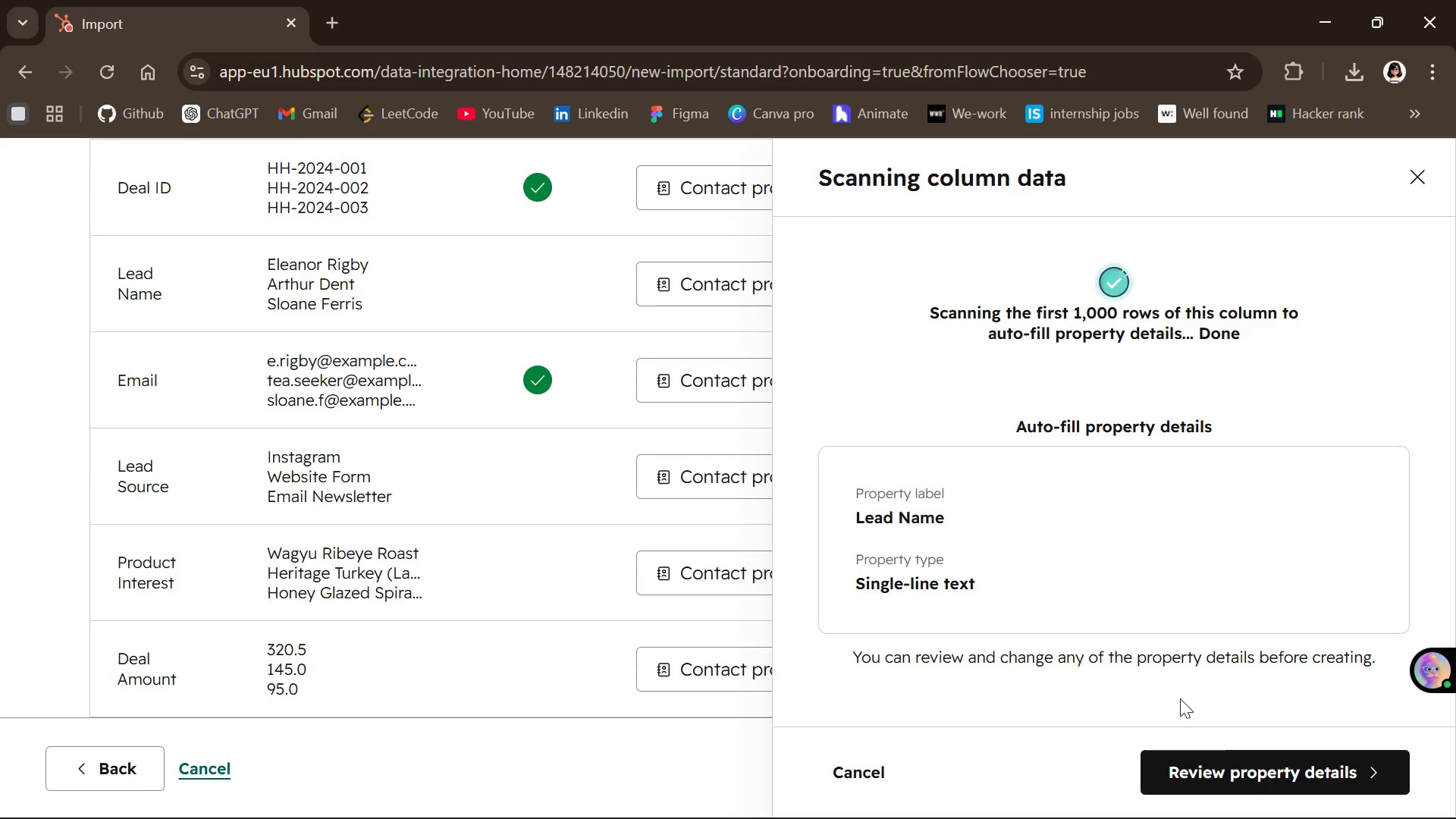 
left_click([1233, 761])
 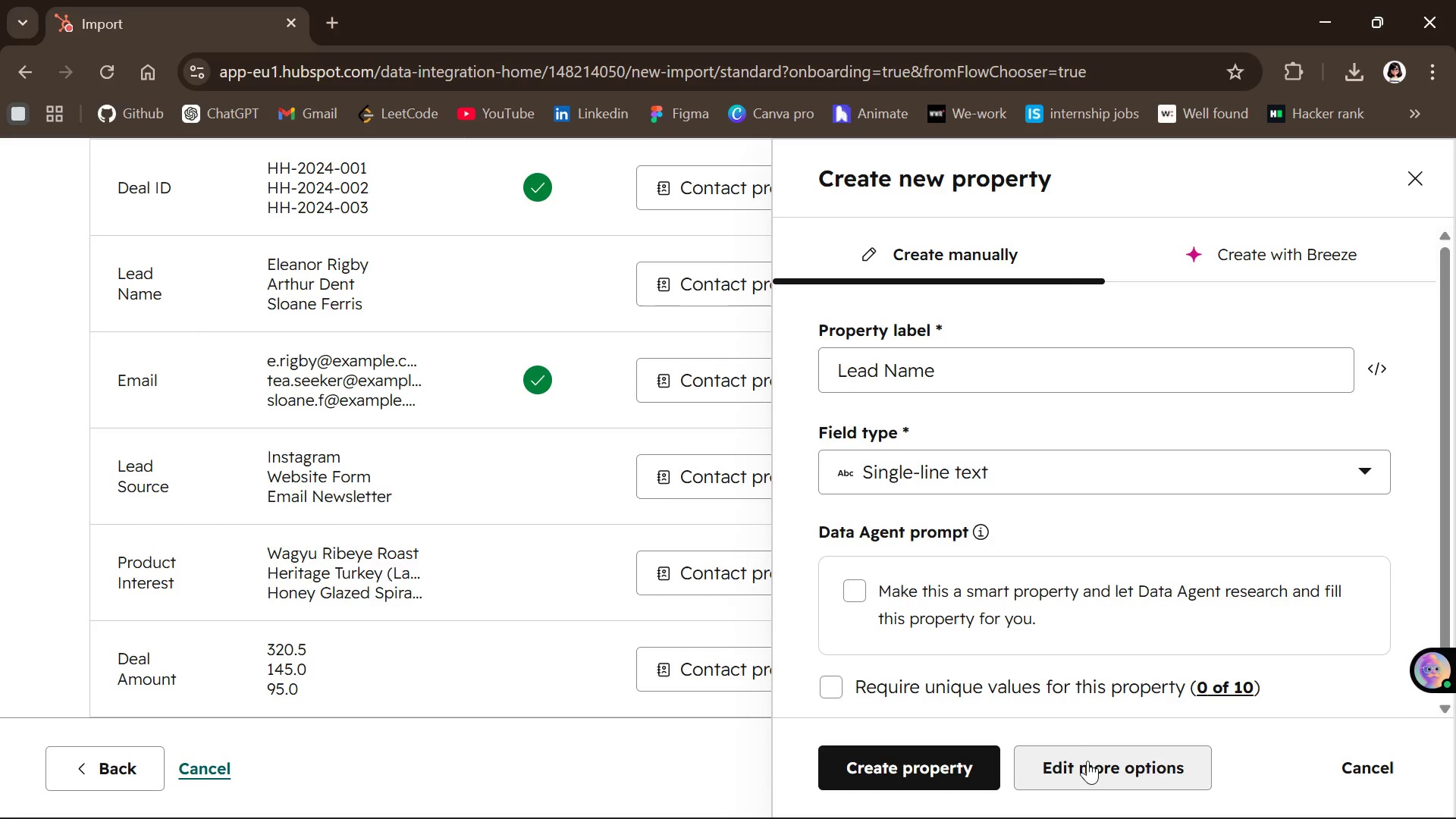 
left_click([949, 750])
 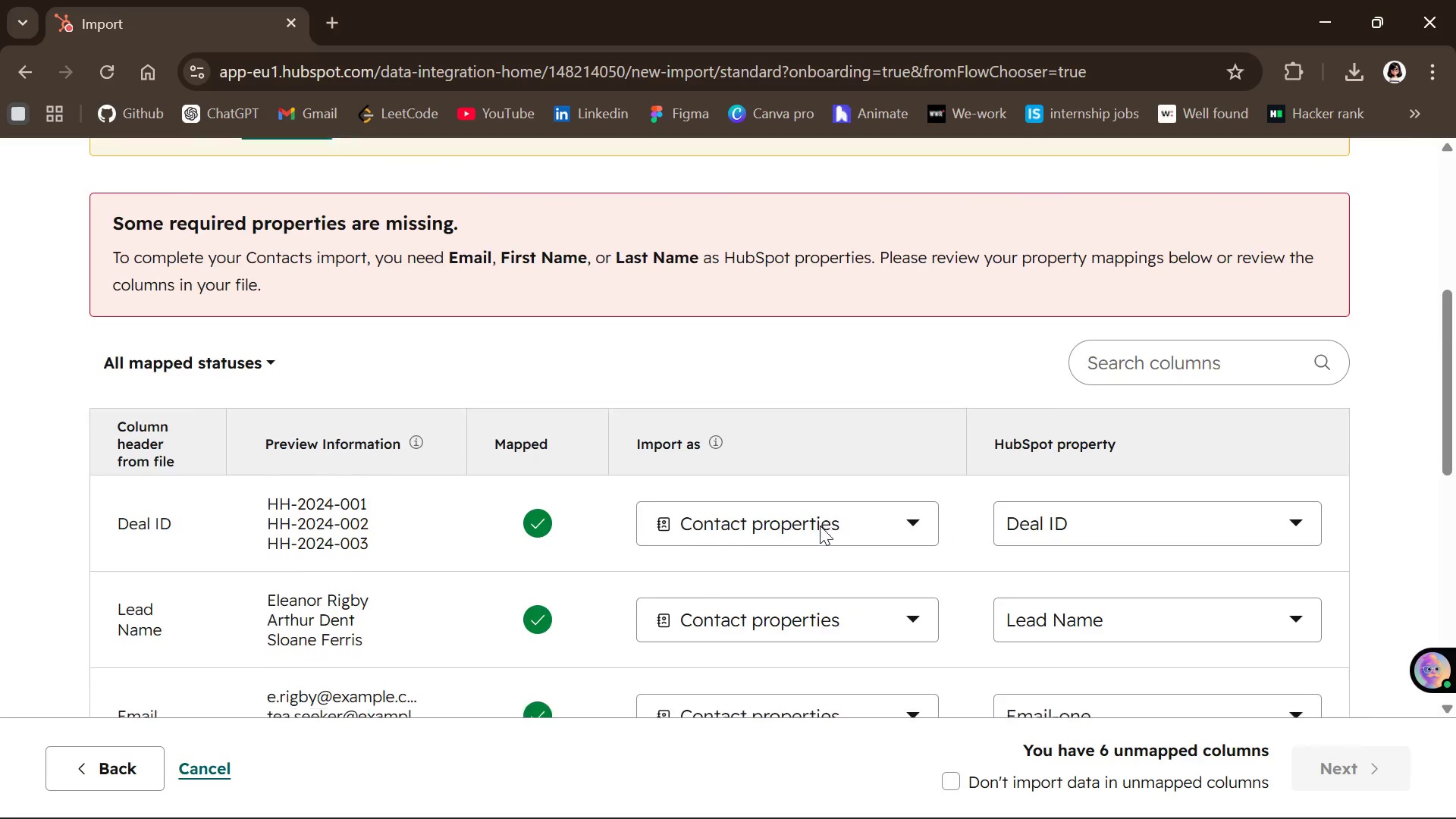 
wait(8.59)
 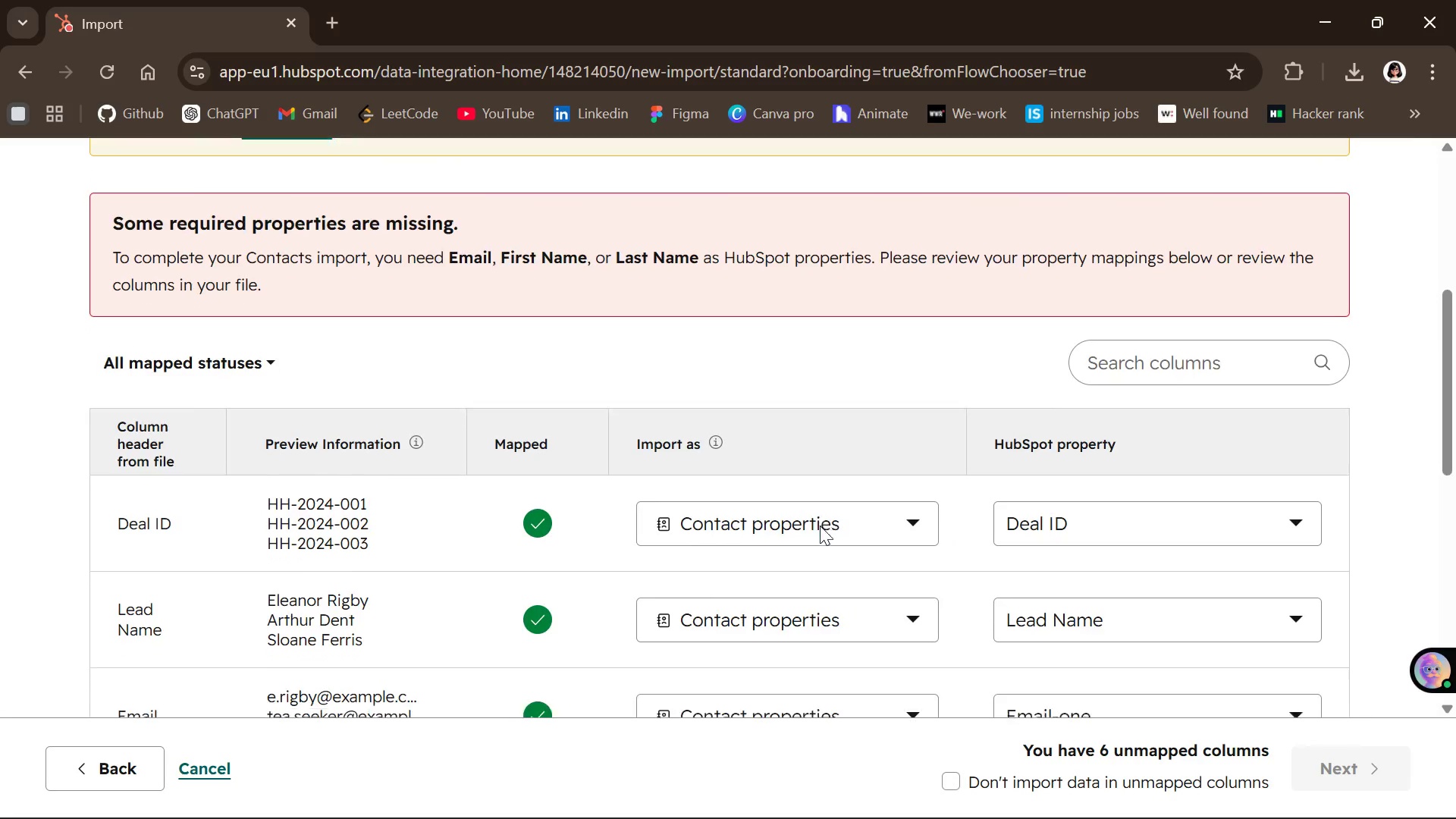 
mouse_move([1152, 758])
 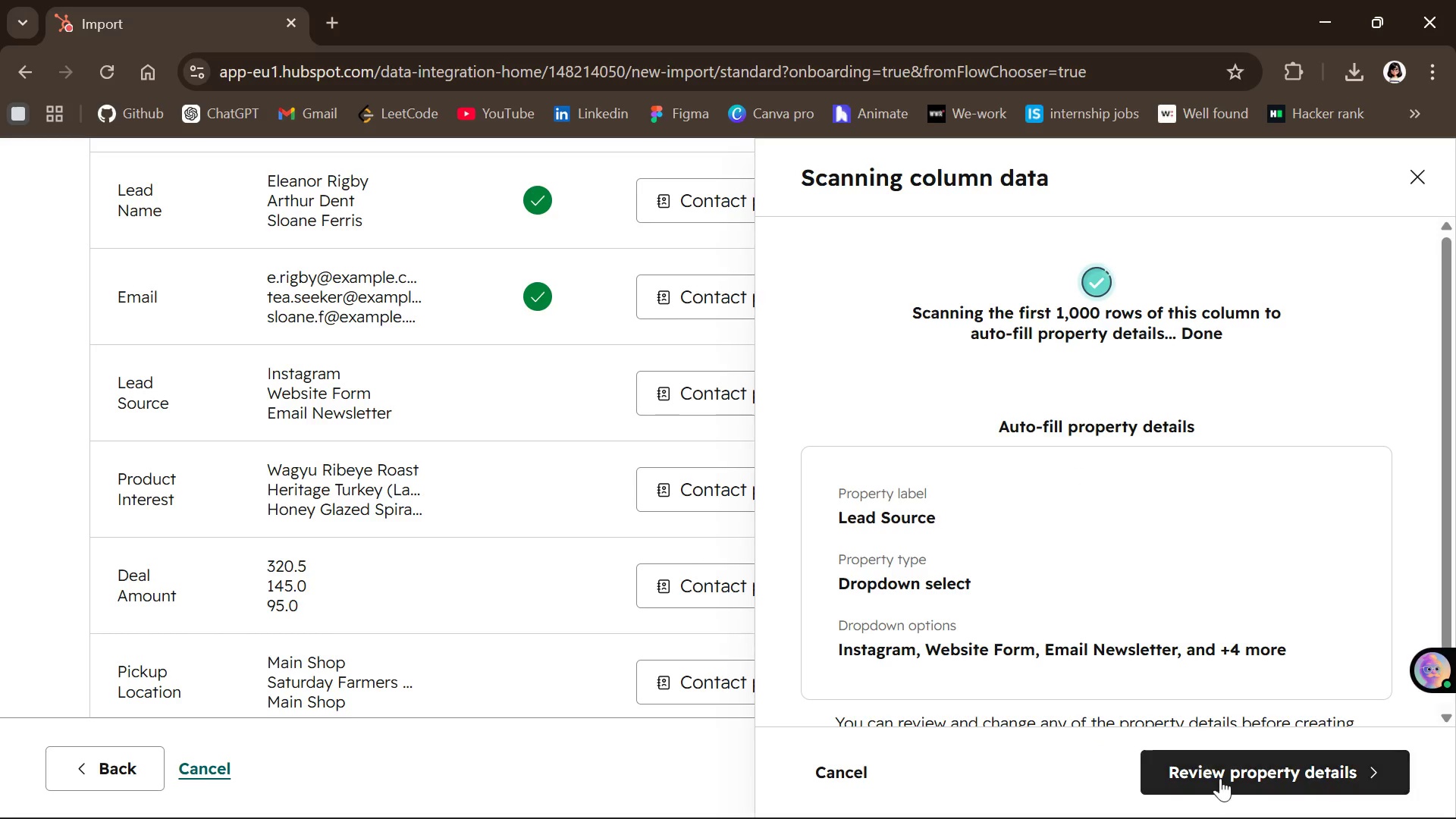 
left_click([1217, 781])
 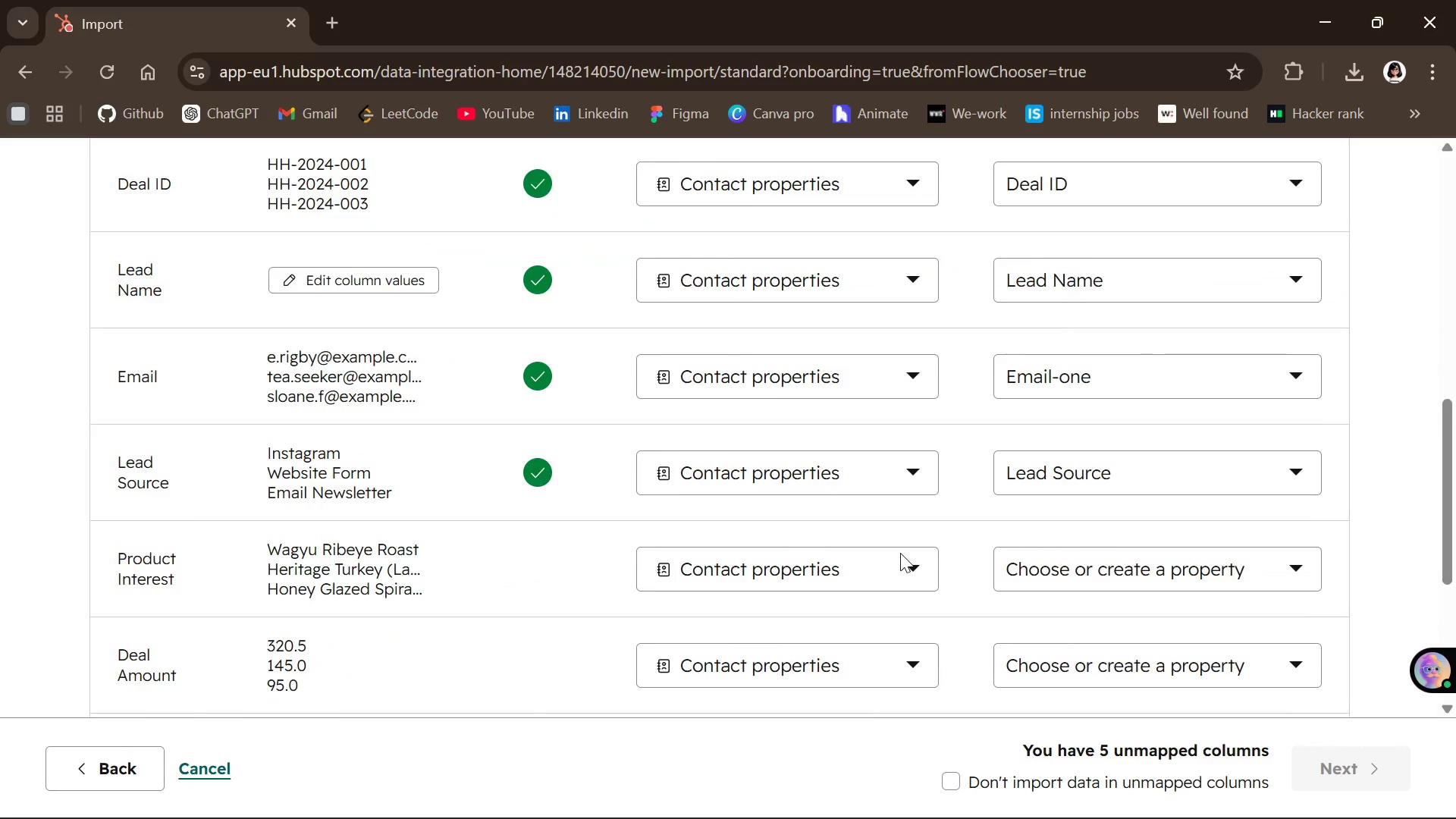 
wait(7.7)
 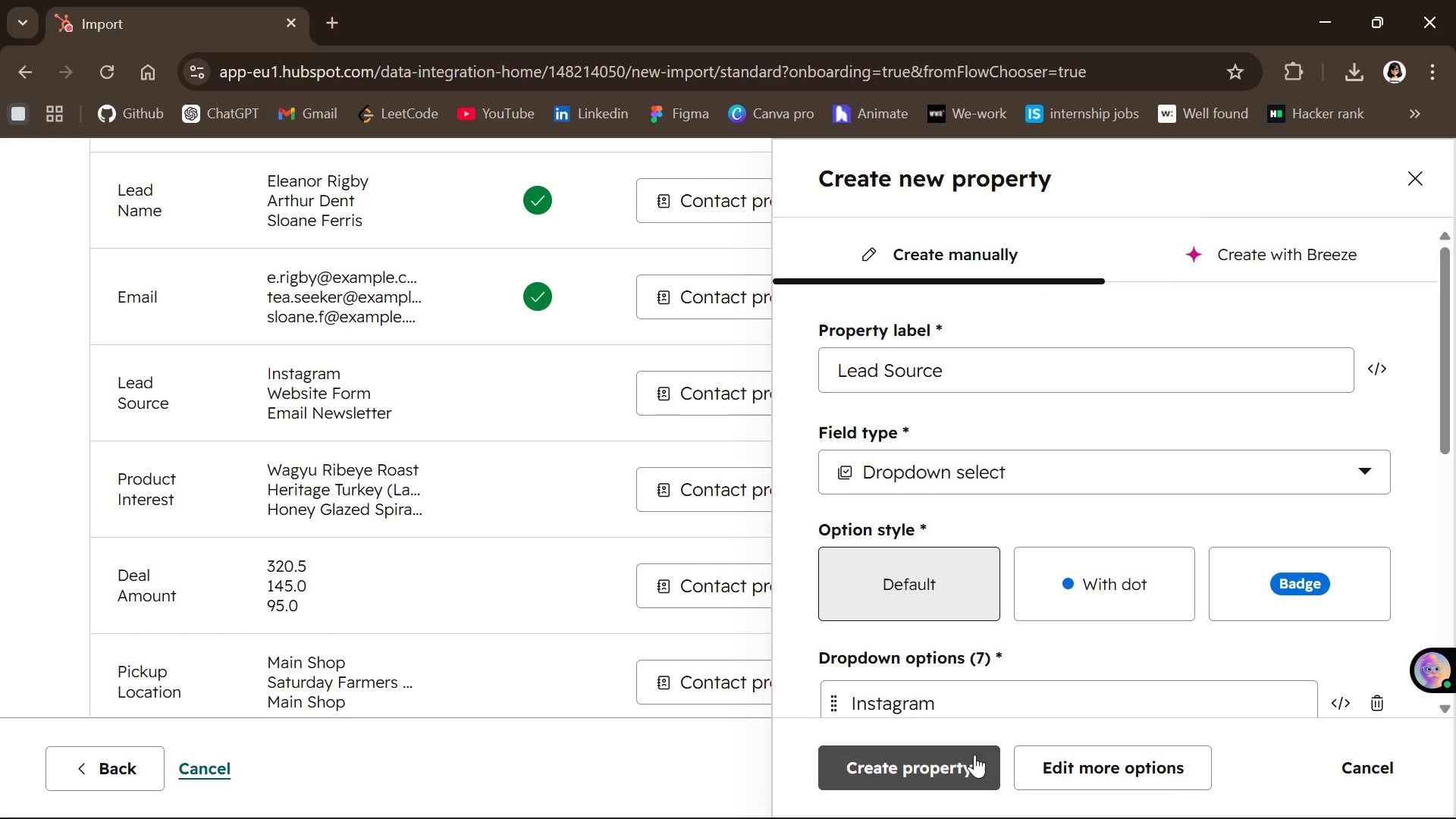 
left_click([1125, 339])
 